 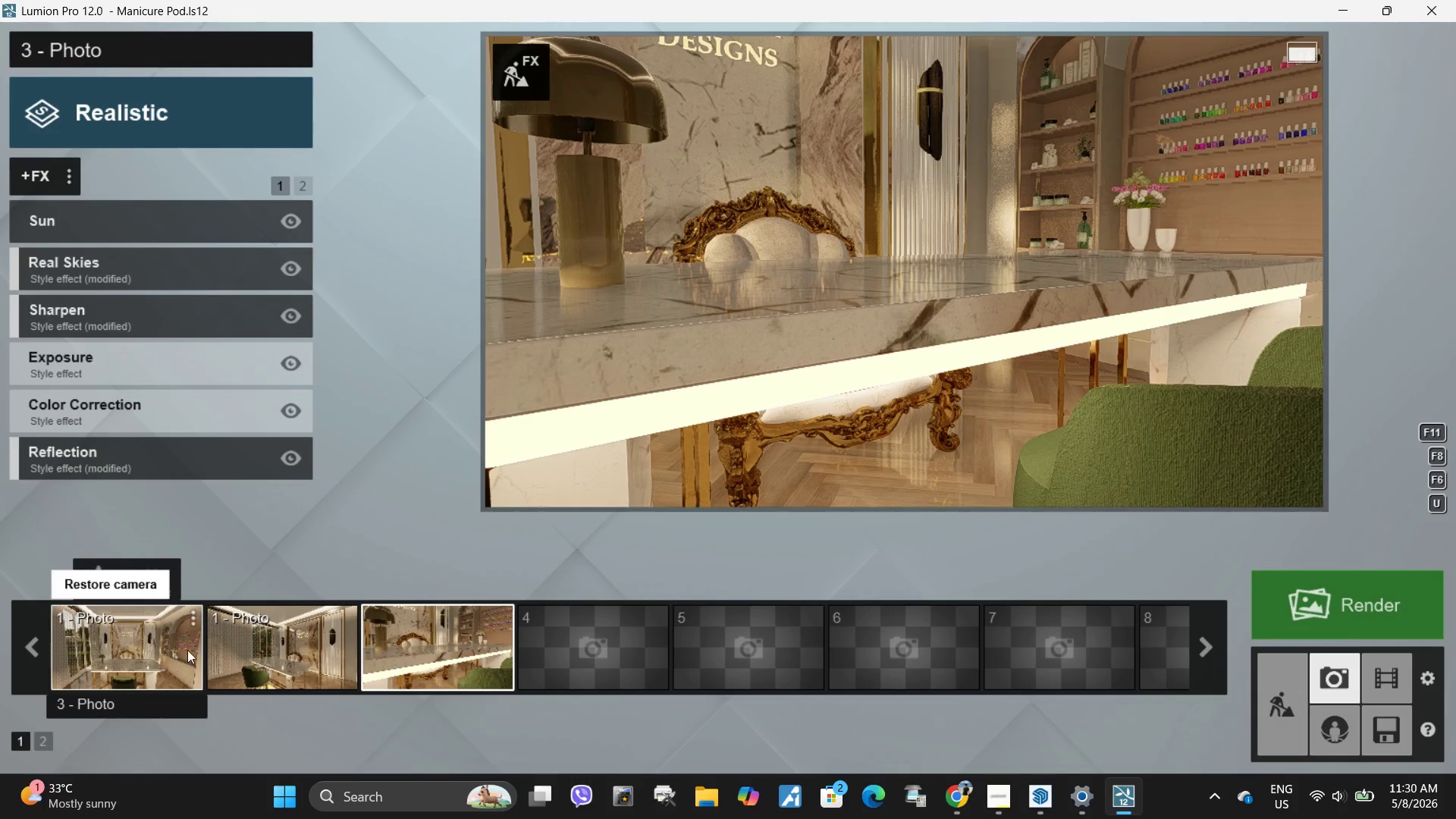 
left_click([679, 331])
 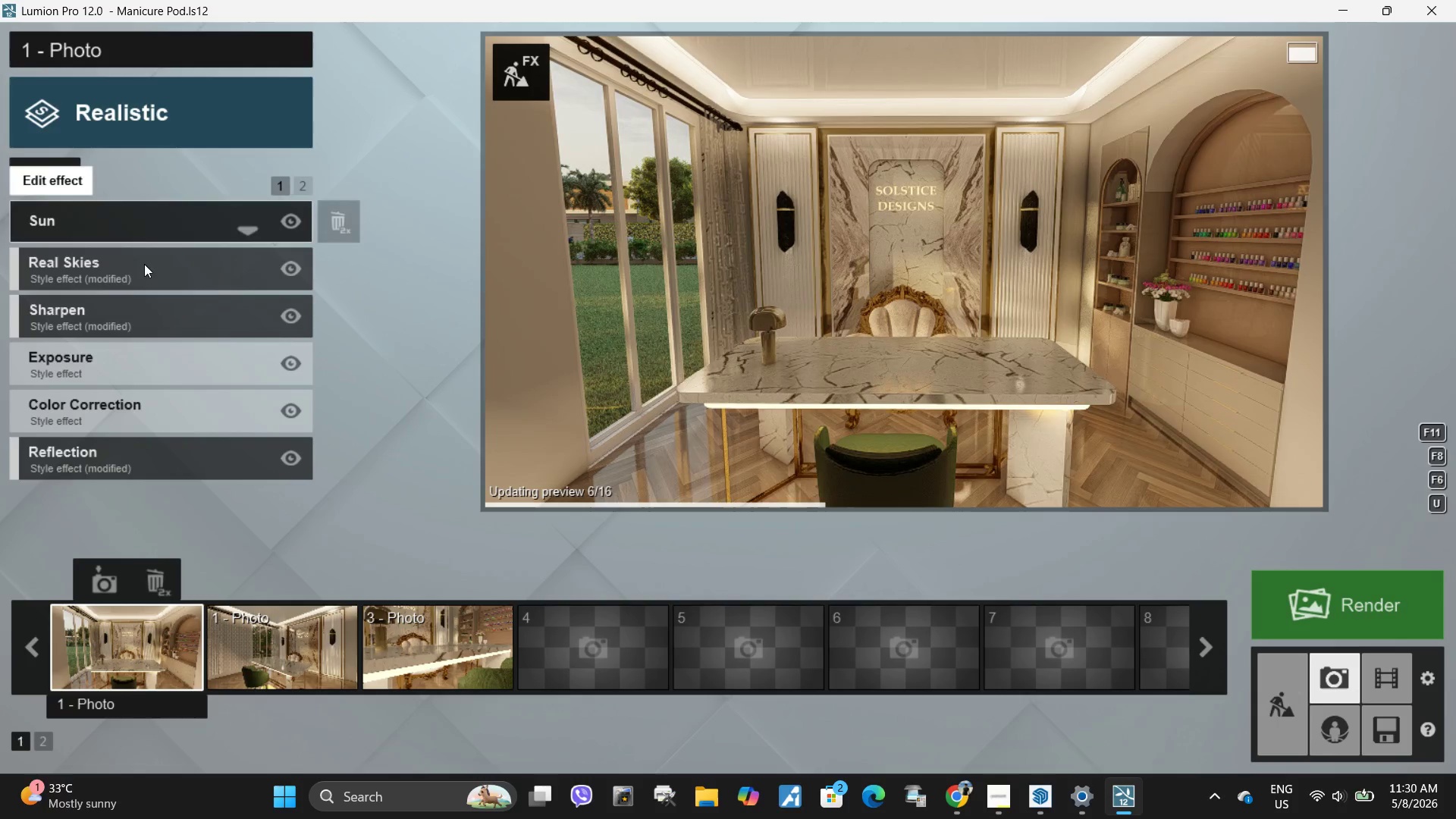 
left_click([144, 264])
 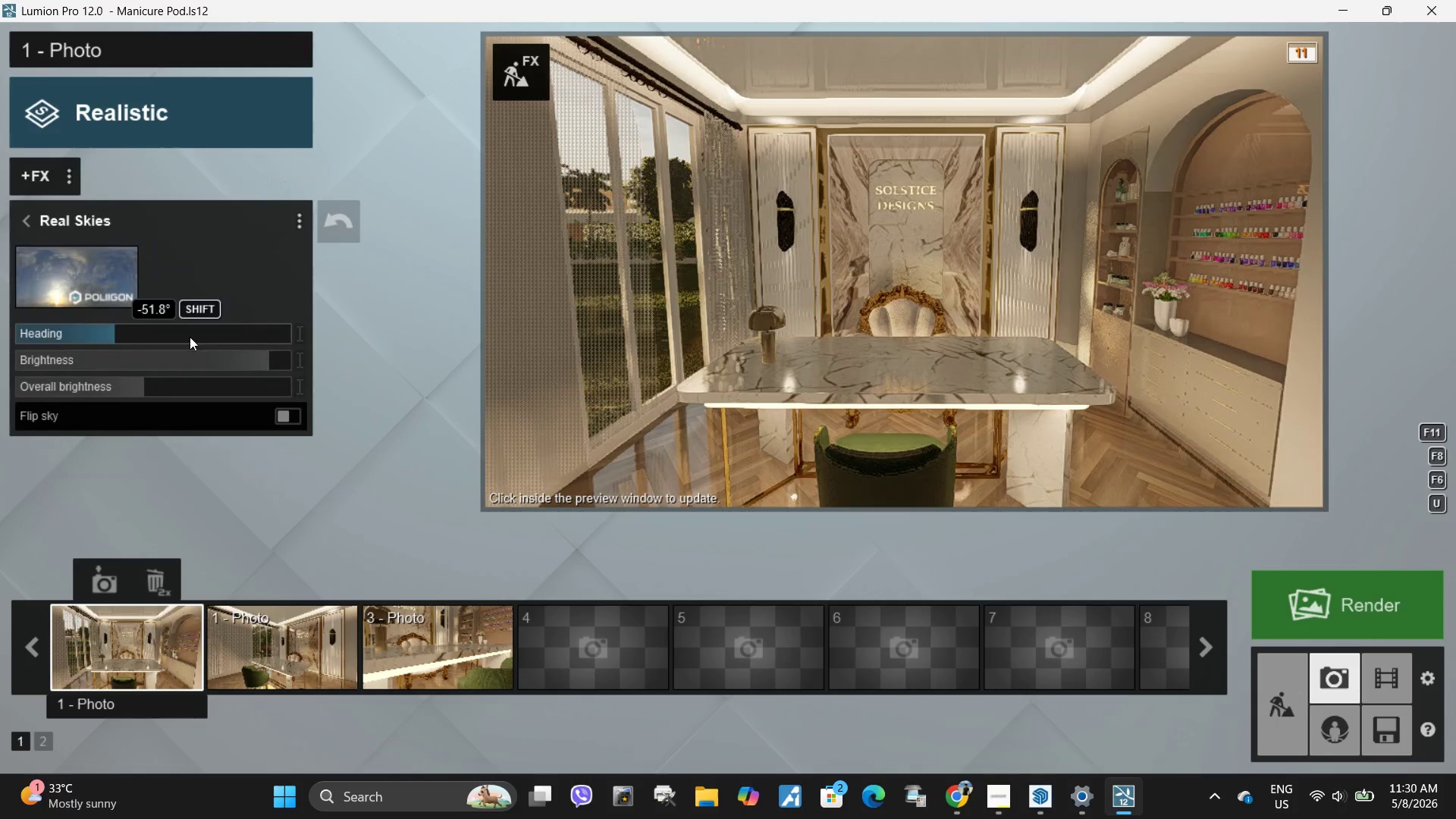 
left_click_drag(start_coordinate=[118, 331], to_coordinate=[140, 337])
 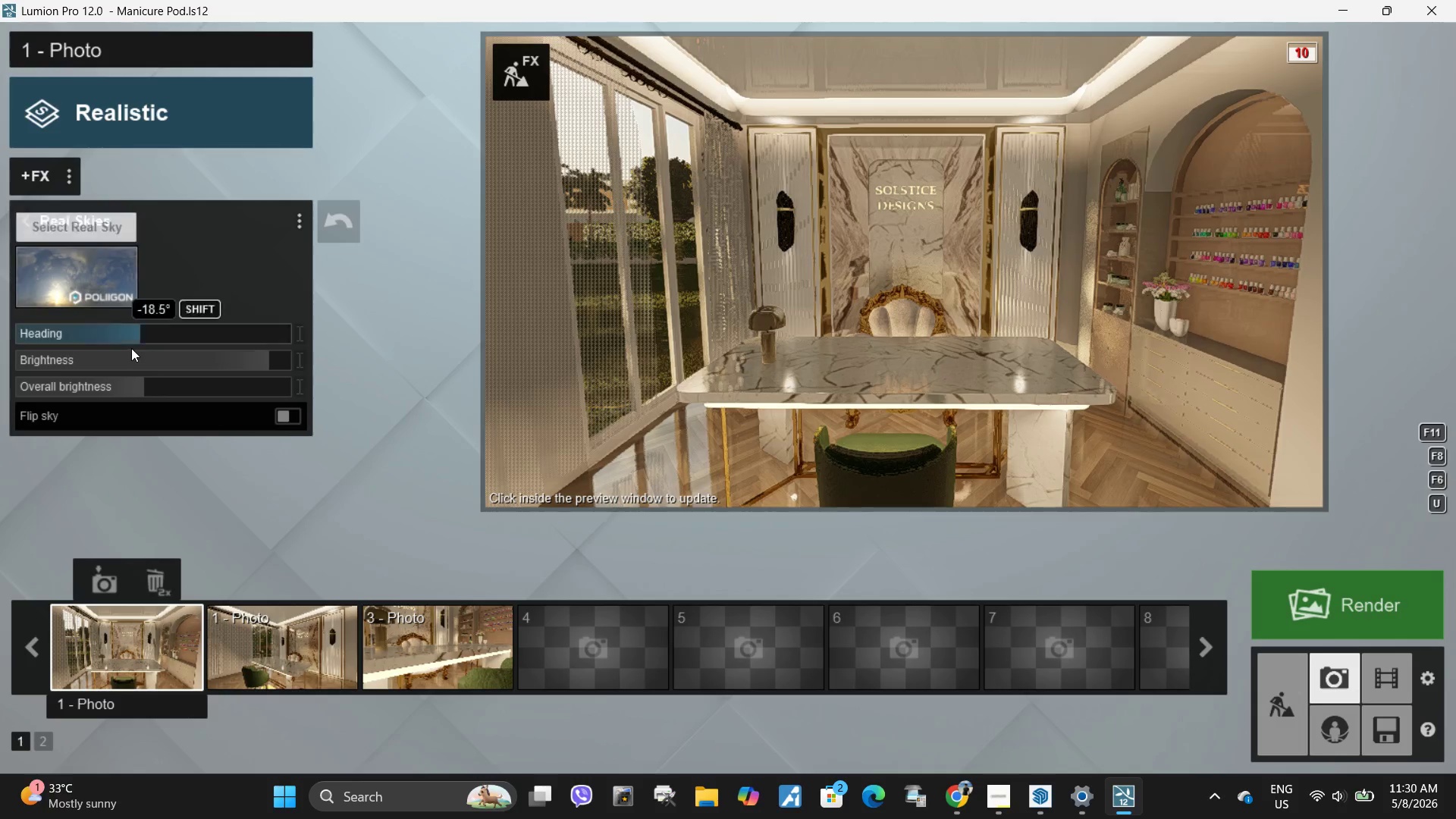 
left_click_drag(start_coordinate=[131, 334], to_coordinate=[86, 336])
 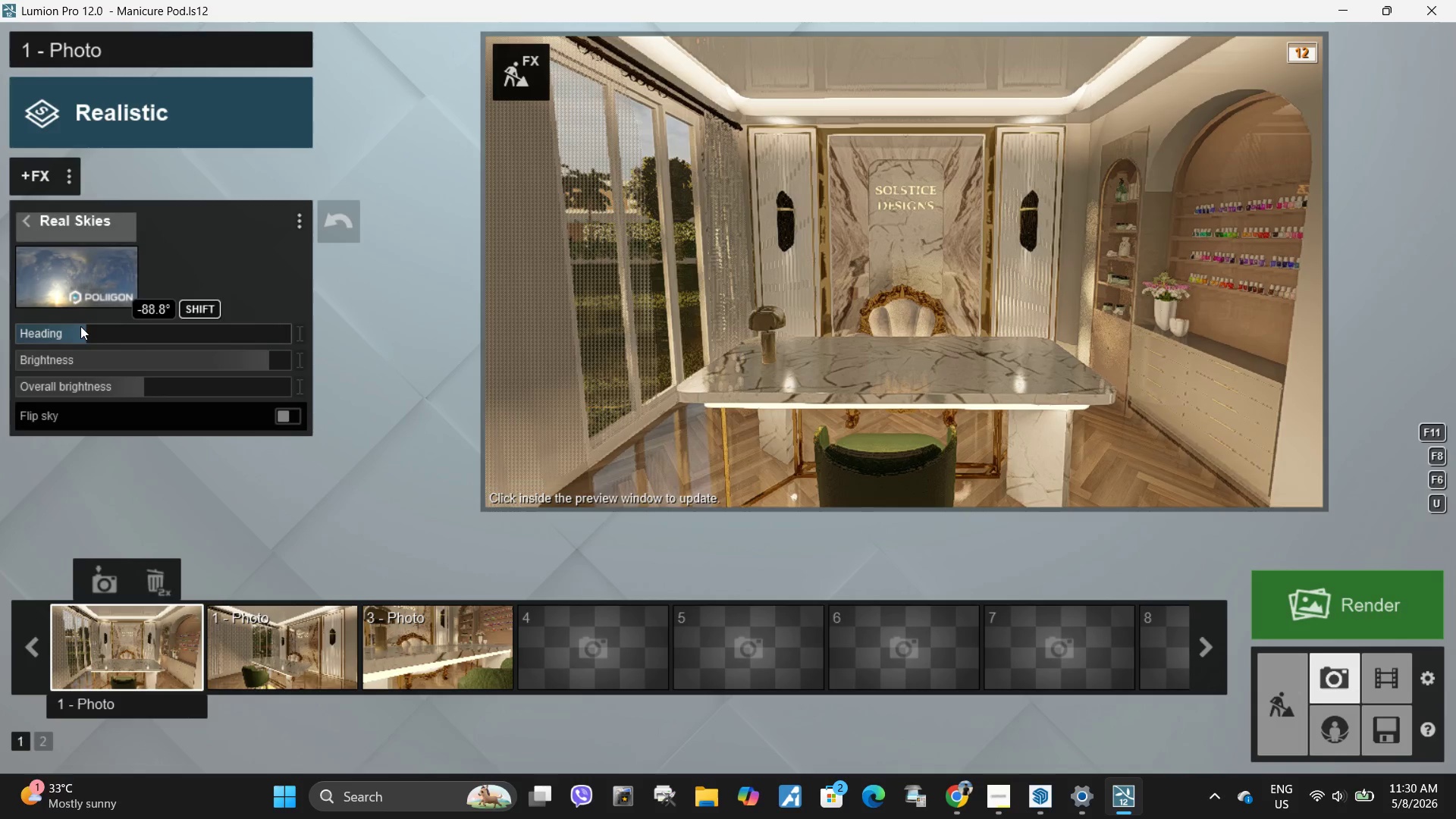 
left_click_drag(start_coordinate=[80, 329], to_coordinate=[177, 340])
 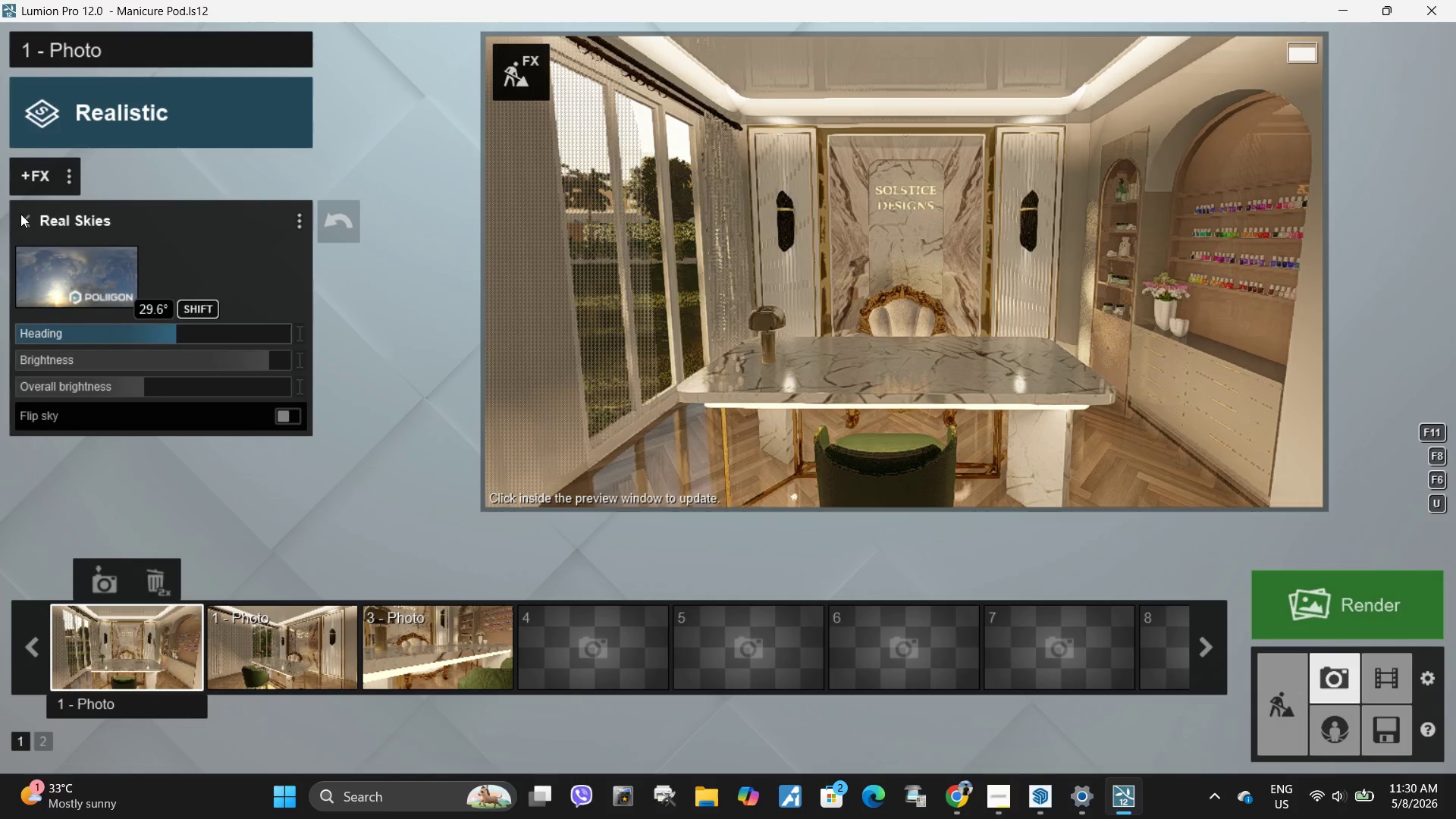 
left_click([21, 213])
 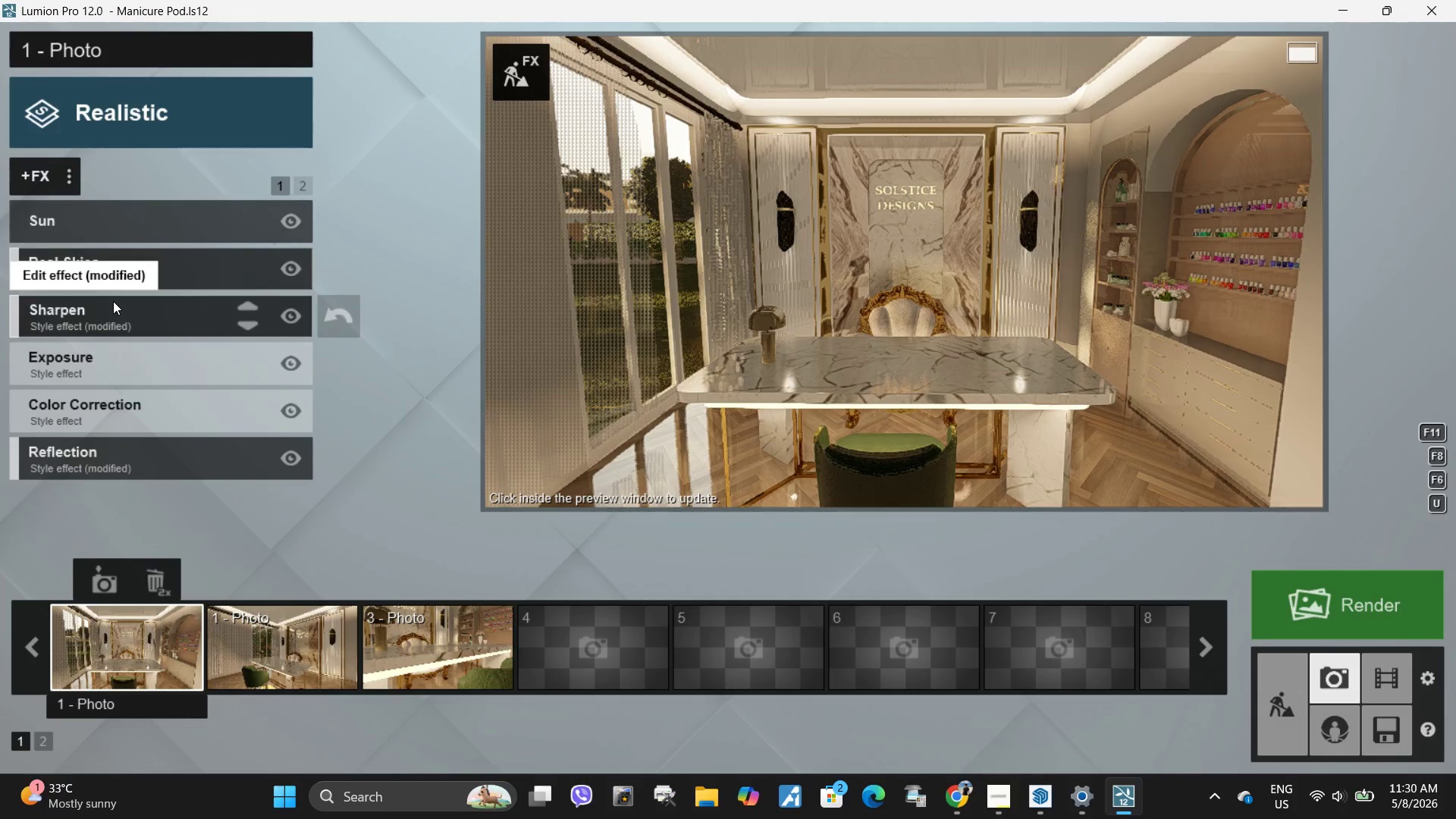 
left_click([118, 218])
 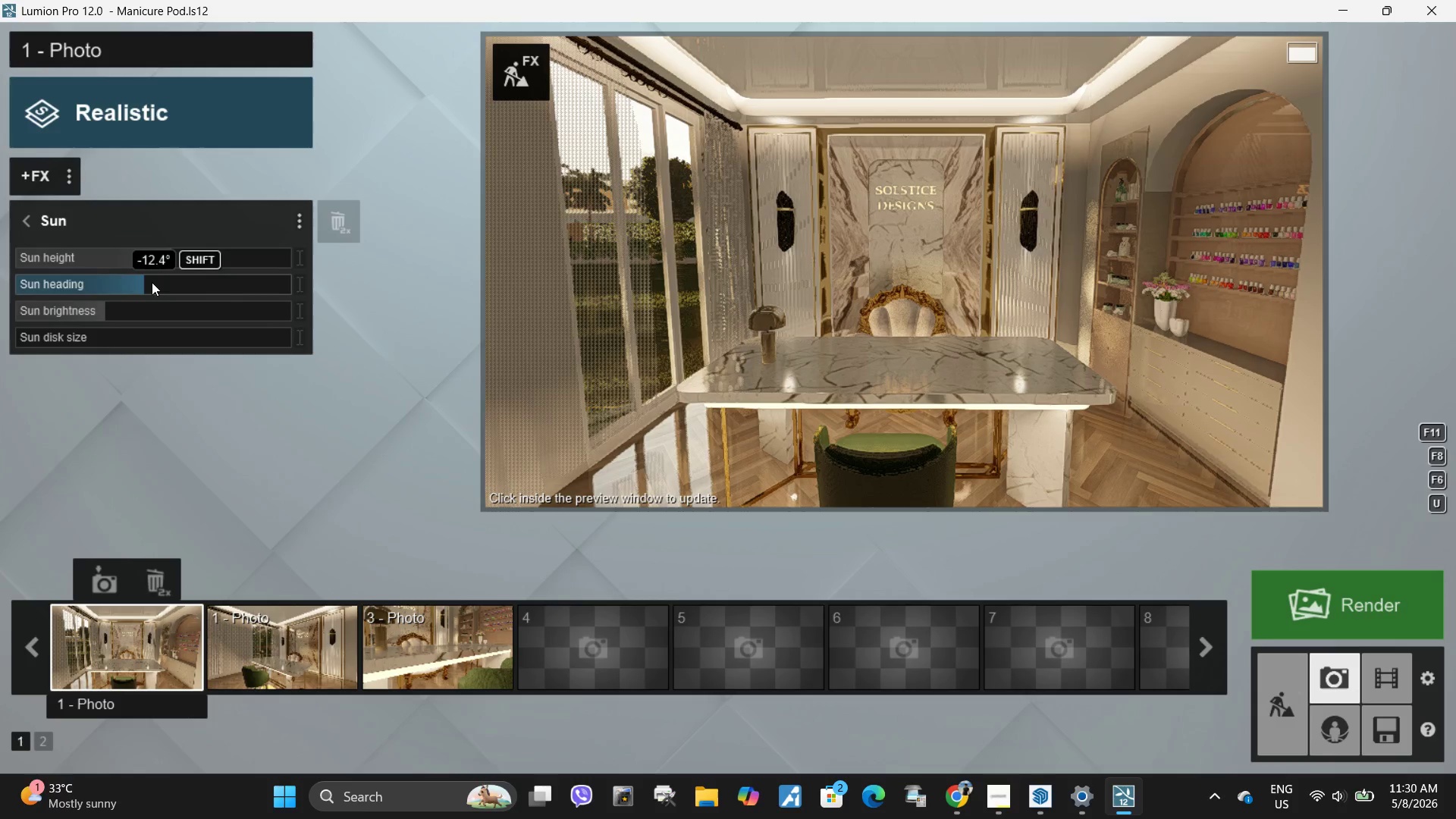 
left_click_drag(start_coordinate=[146, 284], to_coordinate=[190, 292])
 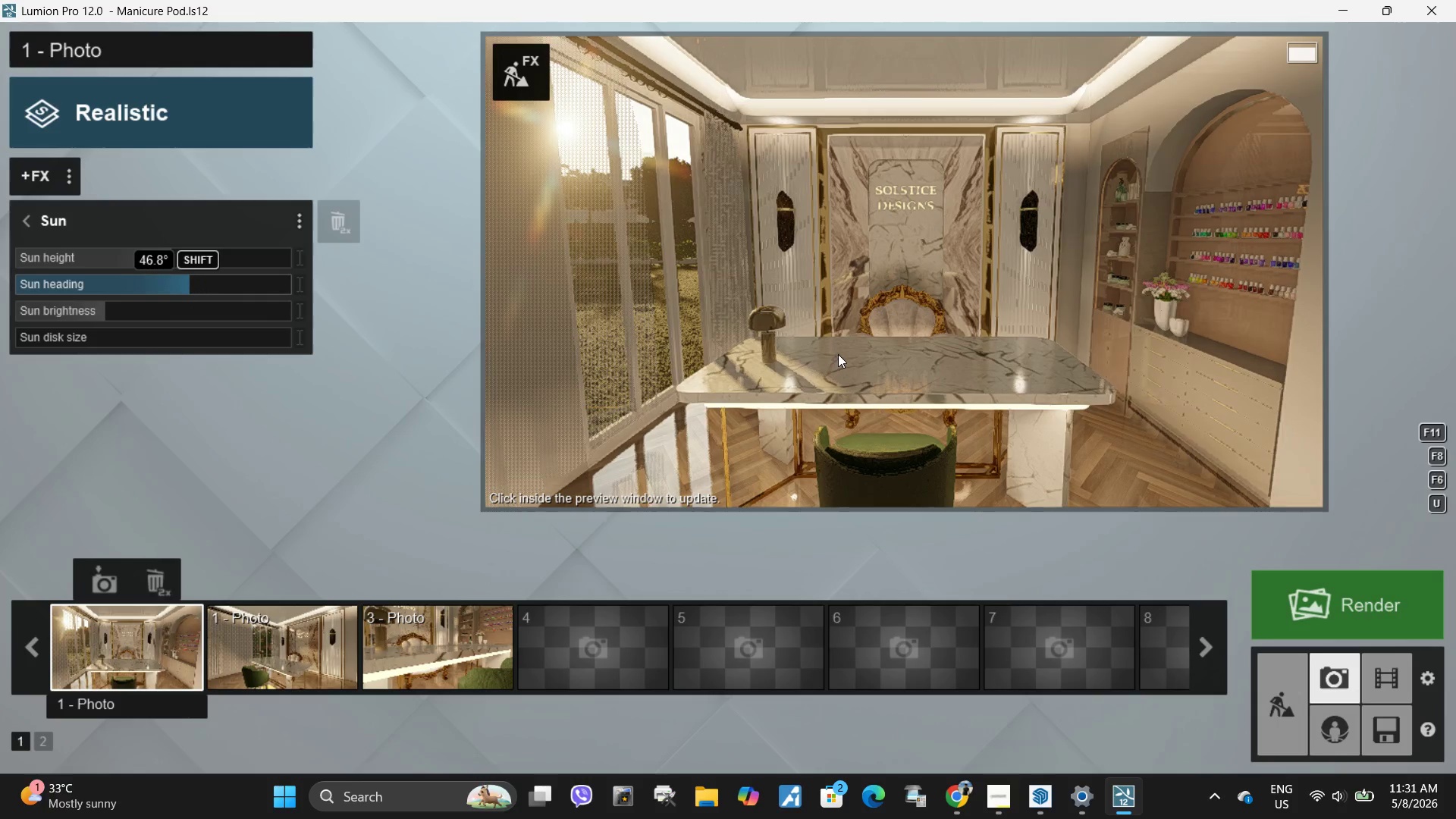 
left_click([838, 354])
 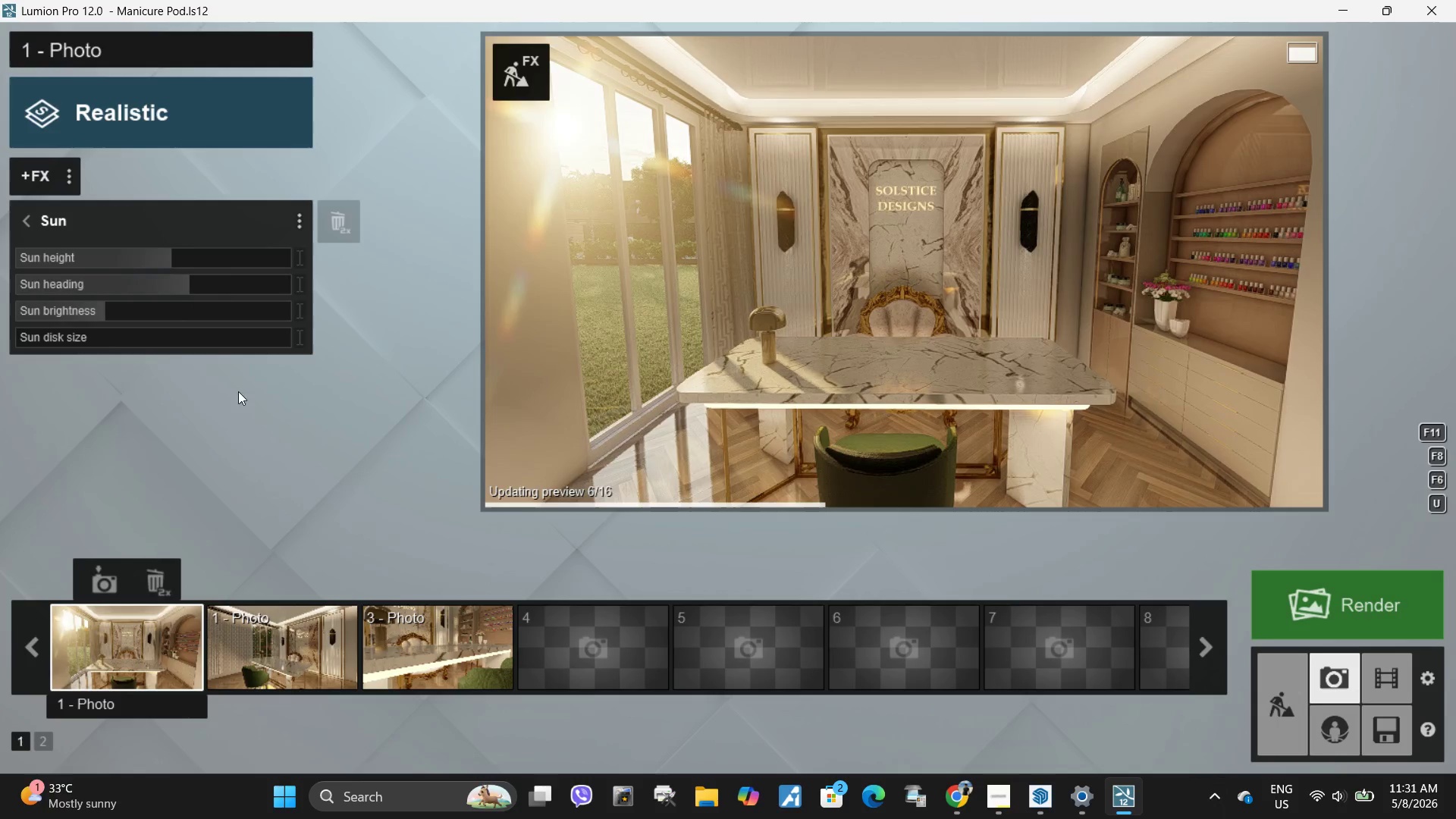 
mouse_move([197, 288])
 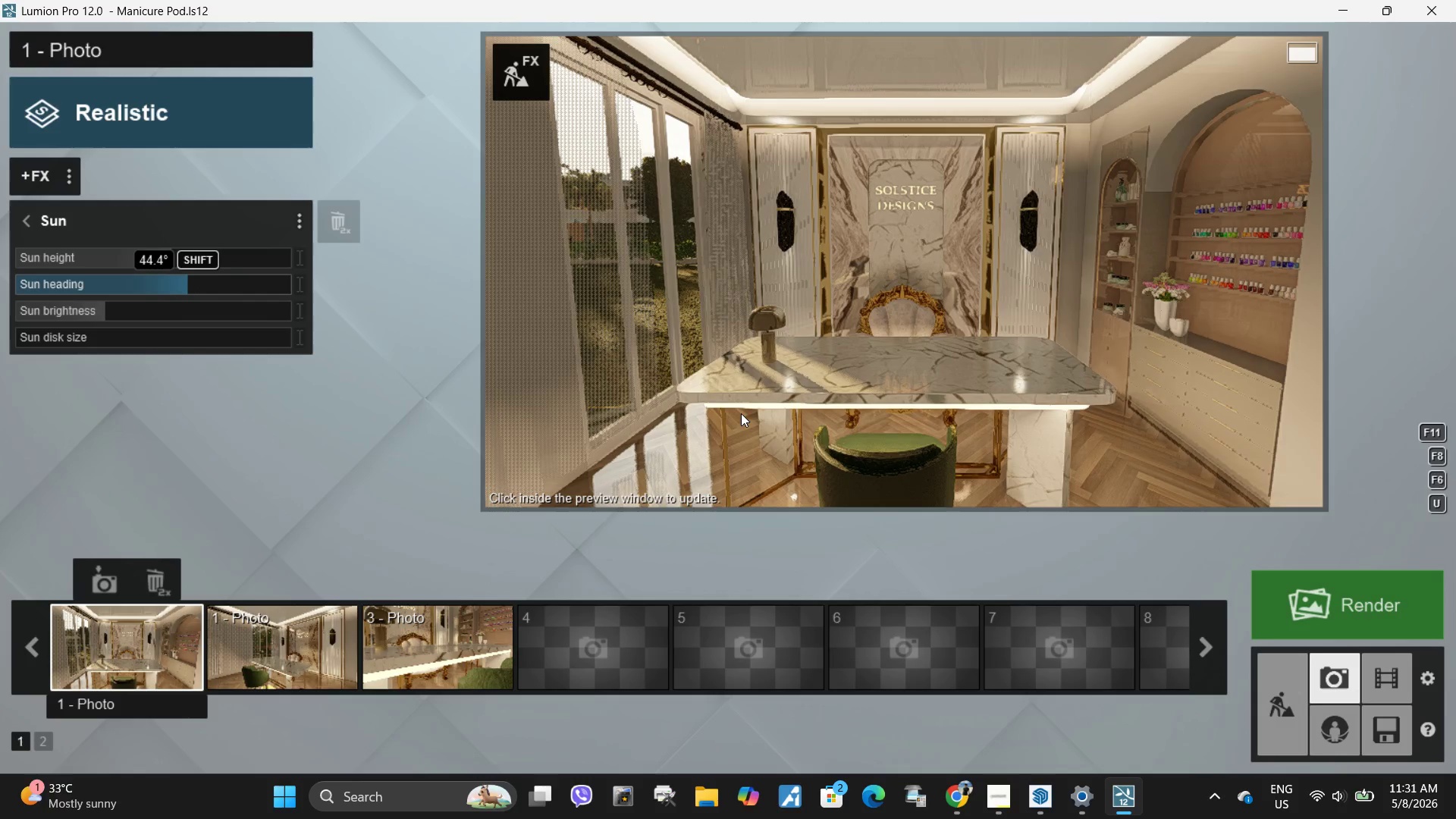 
left_click([744, 413])
 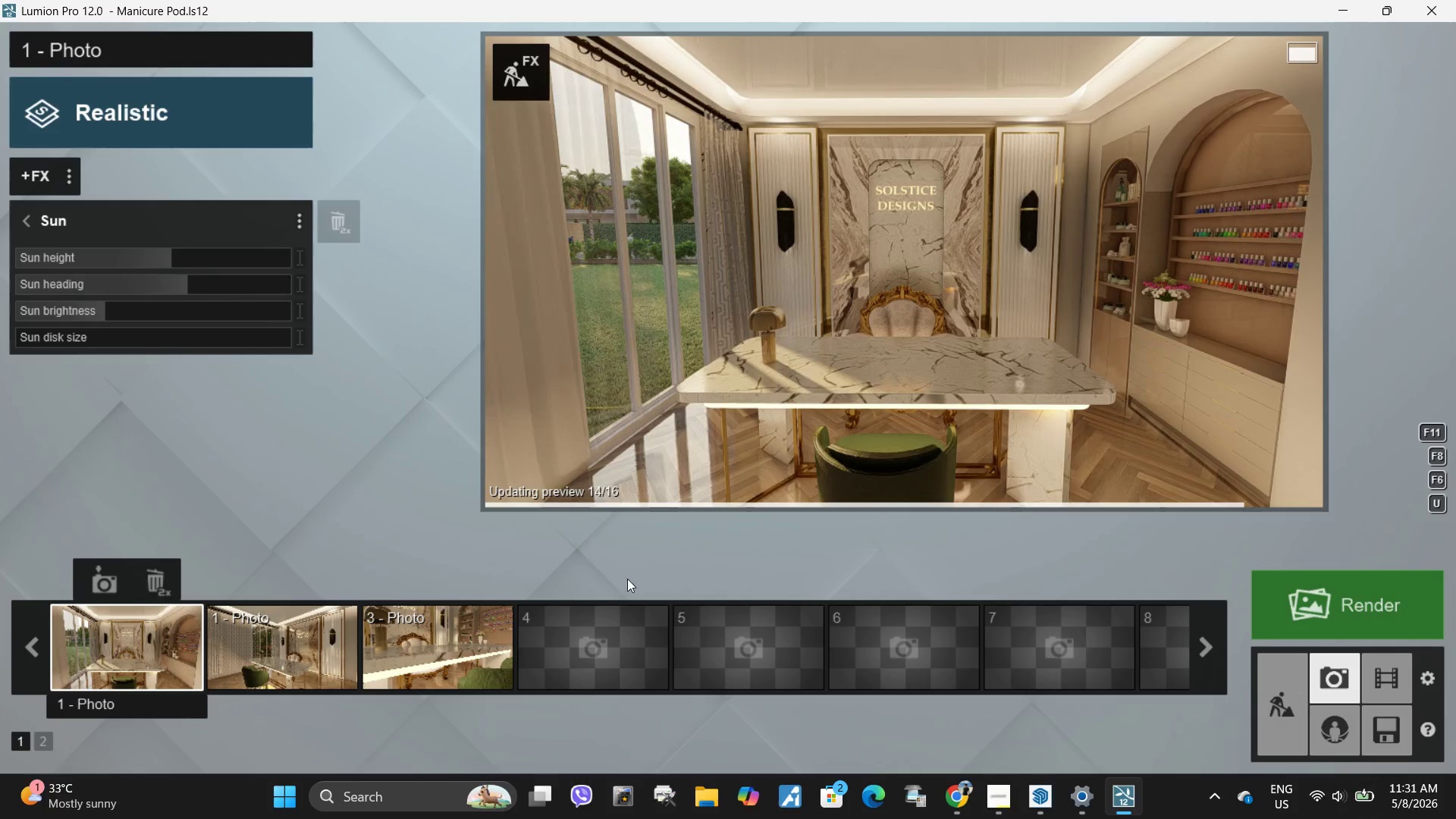 
left_click([273, 643])
 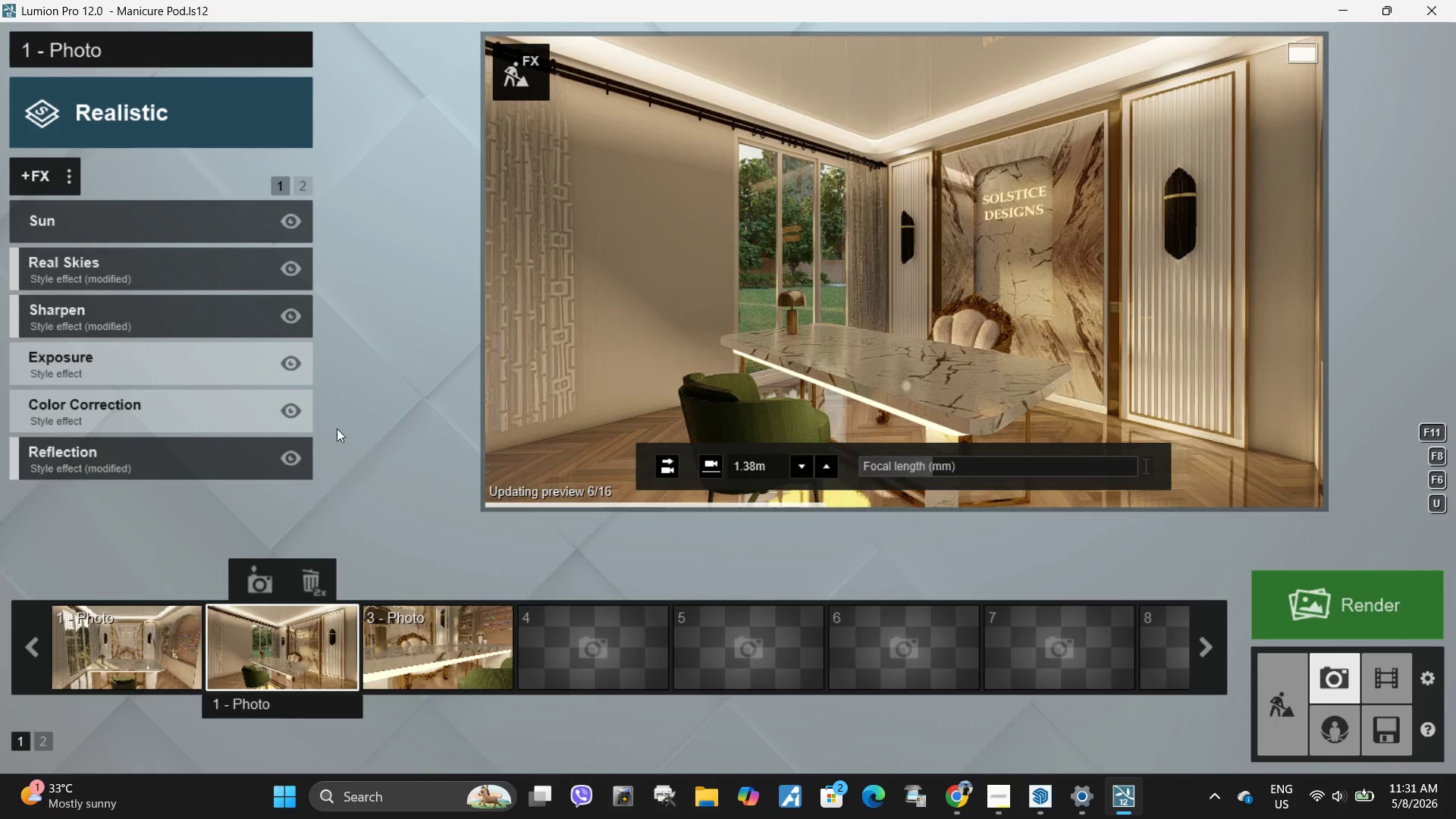 
left_click([125, 638])
 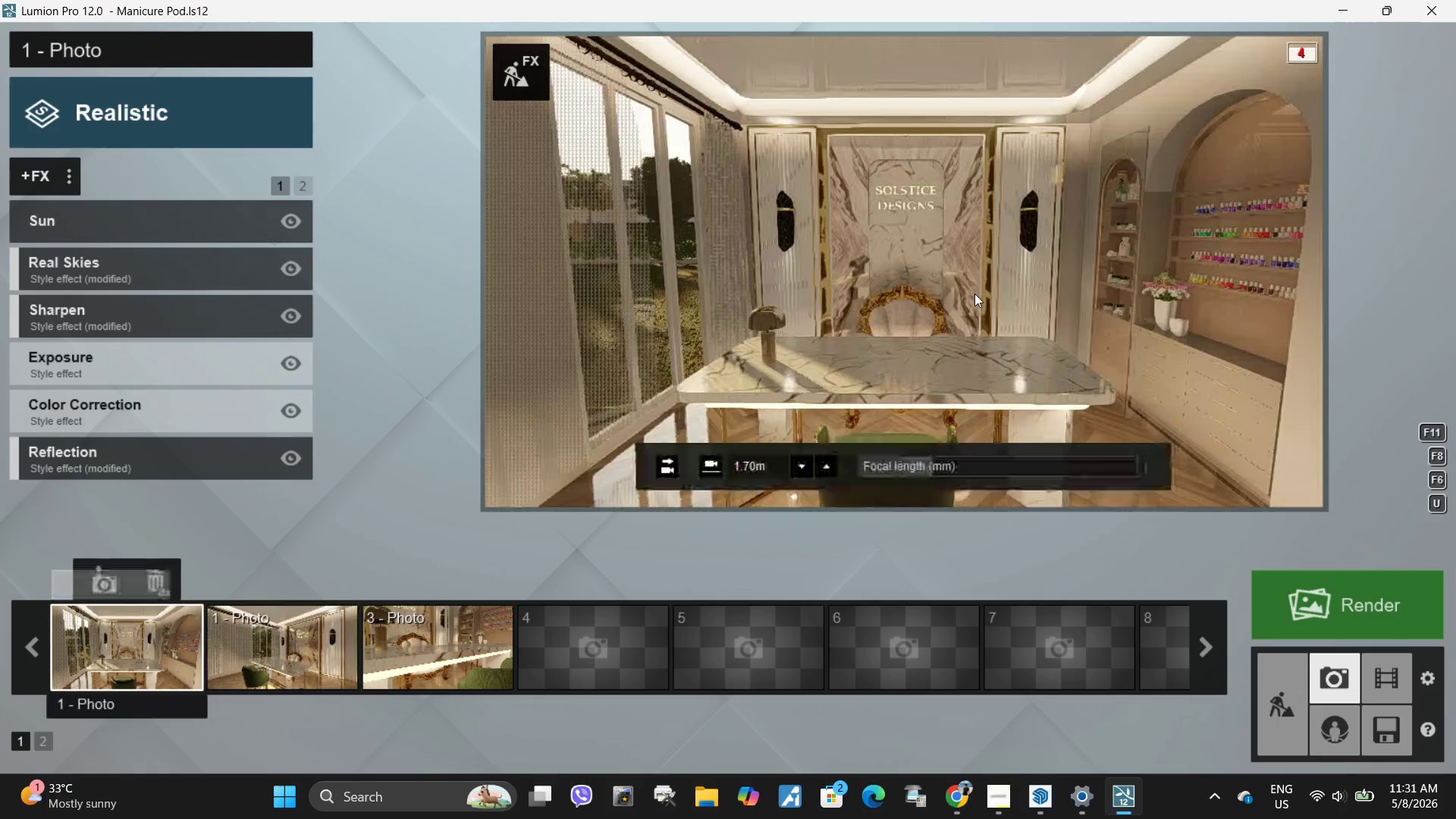 
left_click([974, 293])
 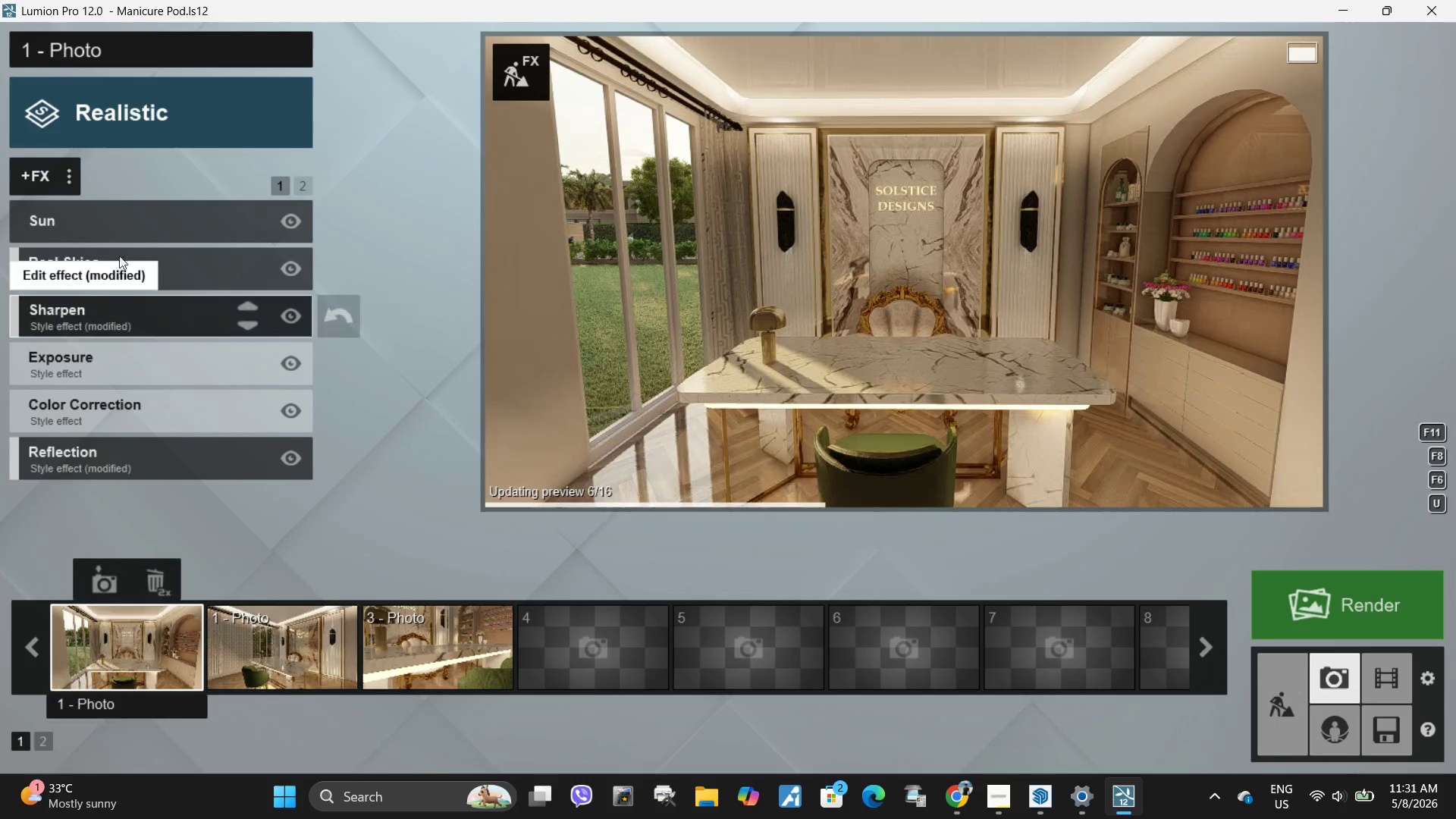 
left_click([119, 260])
 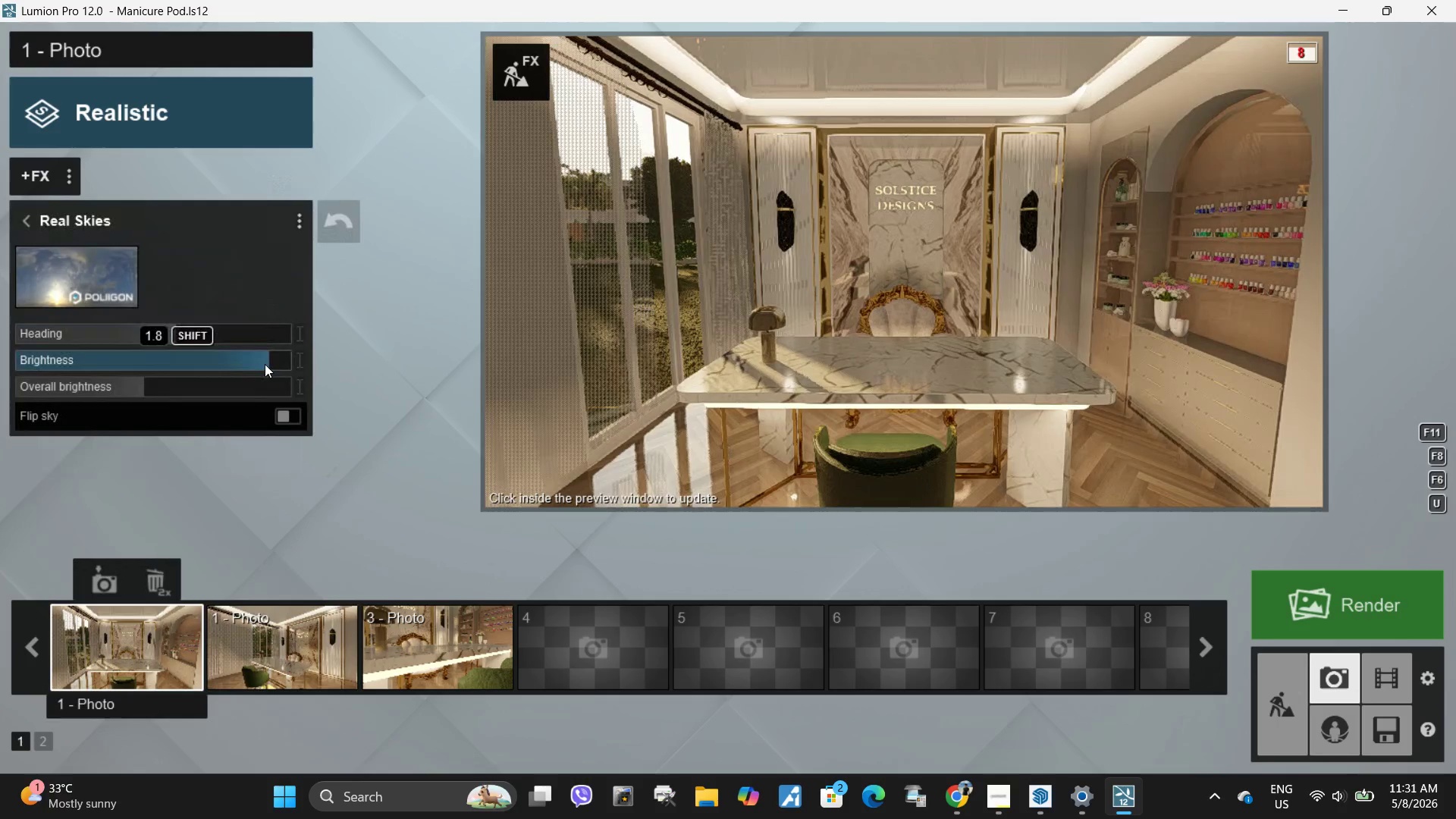 
left_click_drag(start_coordinate=[265, 364], to_coordinate=[312, 359])
 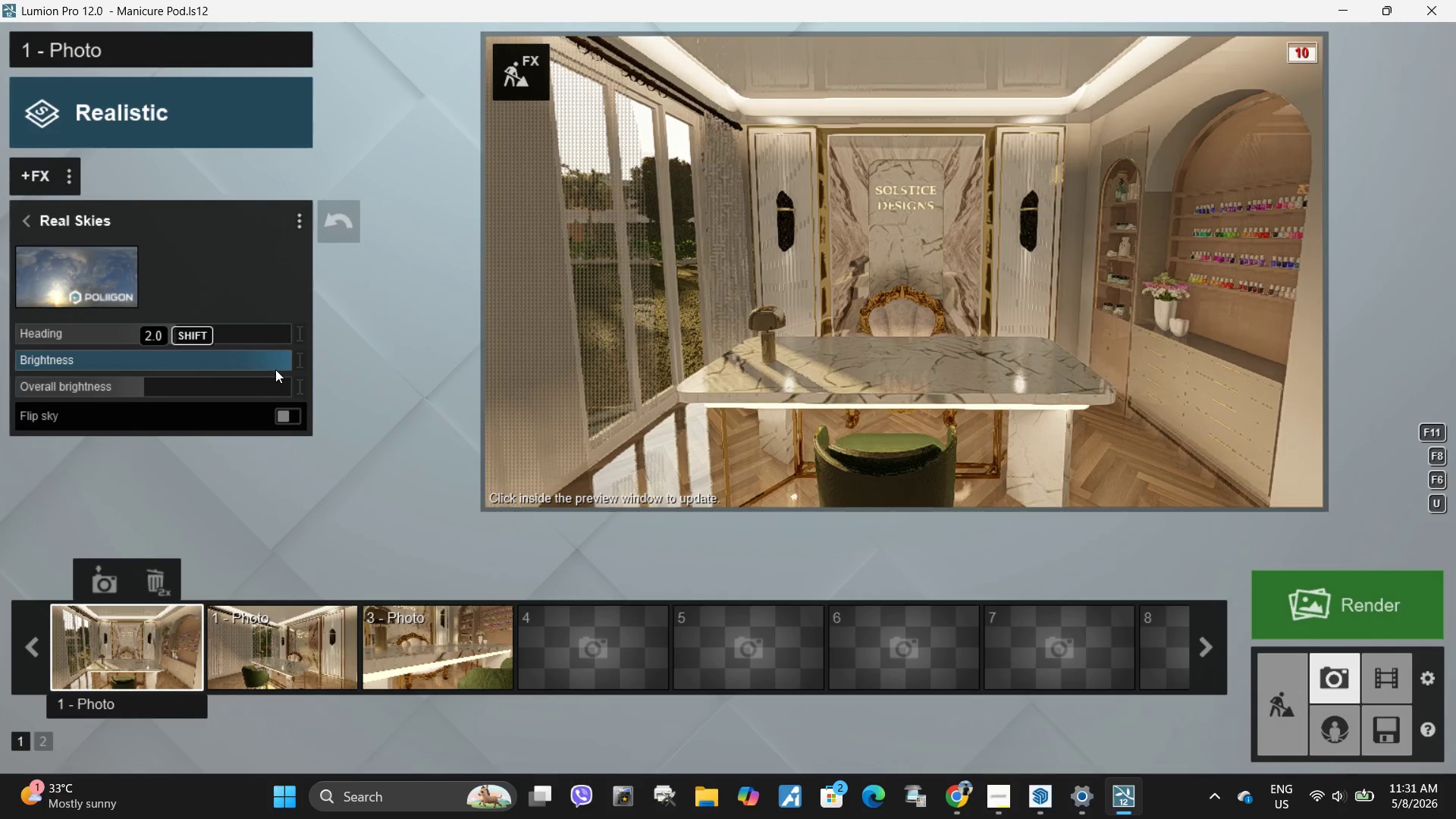 
left_click_drag(start_coordinate=[279, 362], to_coordinate=[275, 362])
 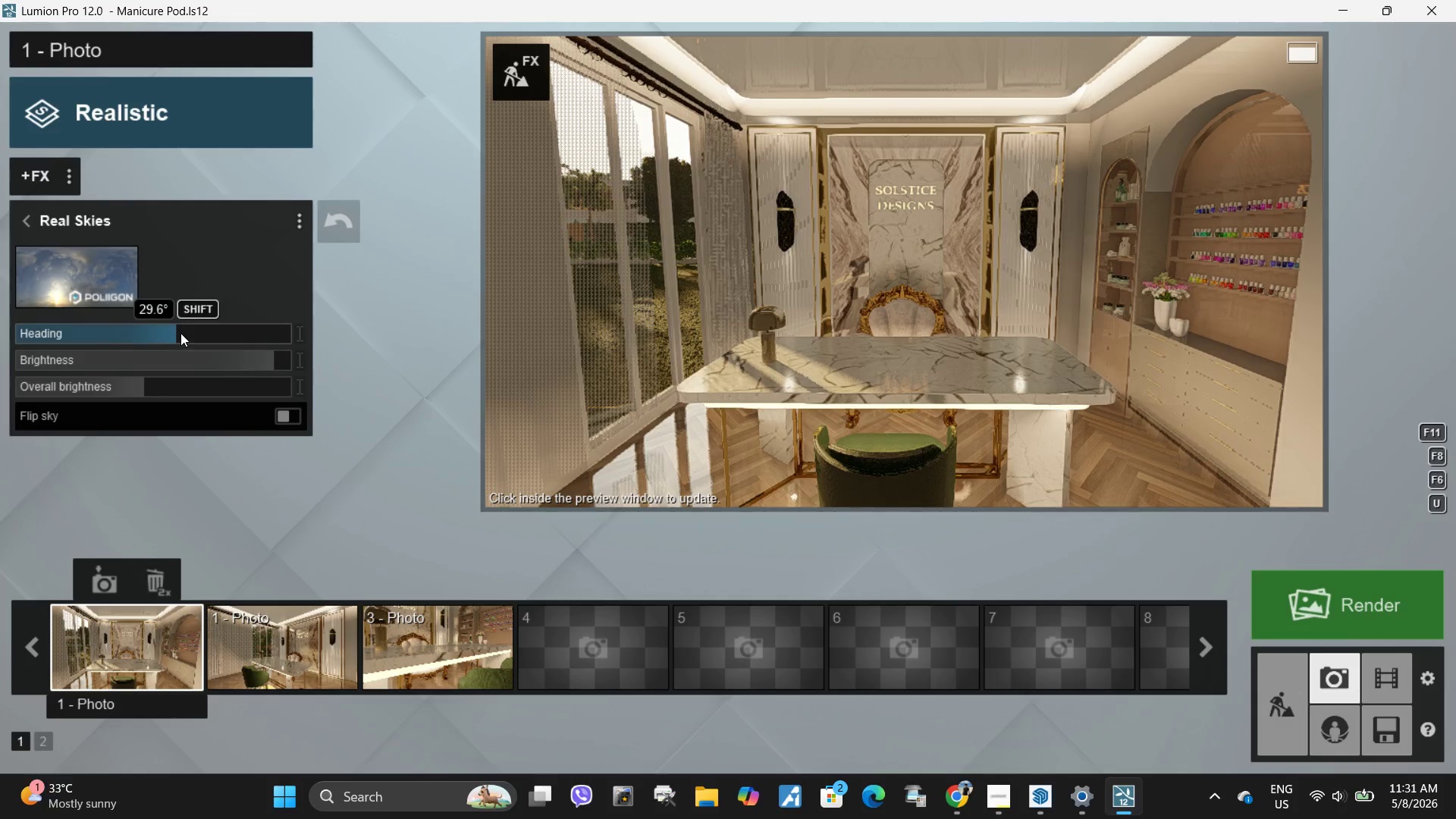 
hold_key(key=ShiftLeft, duration=1.64)
left_click_drag(start_coordinate=[180, 333], to_coordinate=[148, 344])
 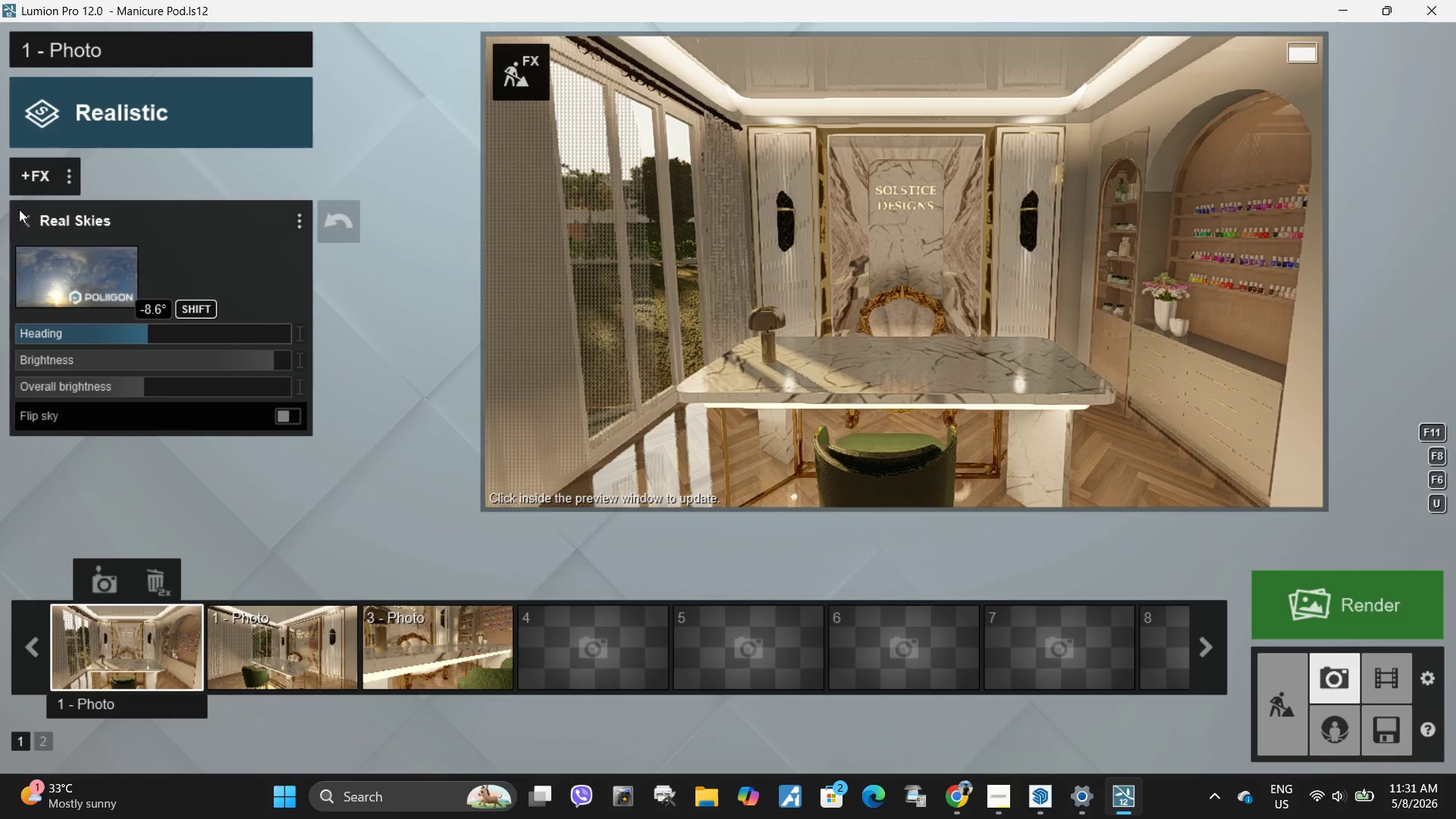 
mouse_move([48, 236])
 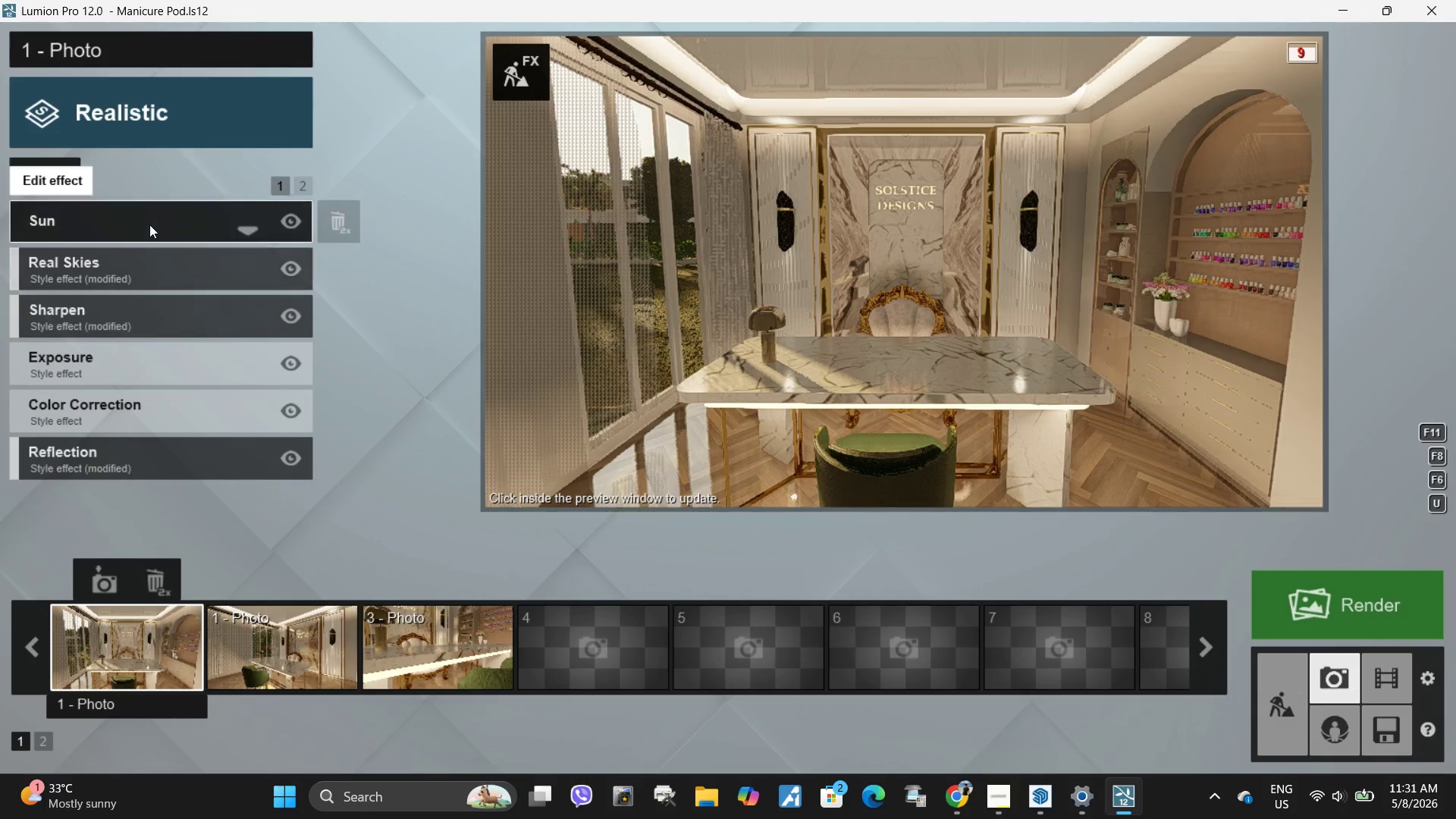 
left_click([150, 222])
 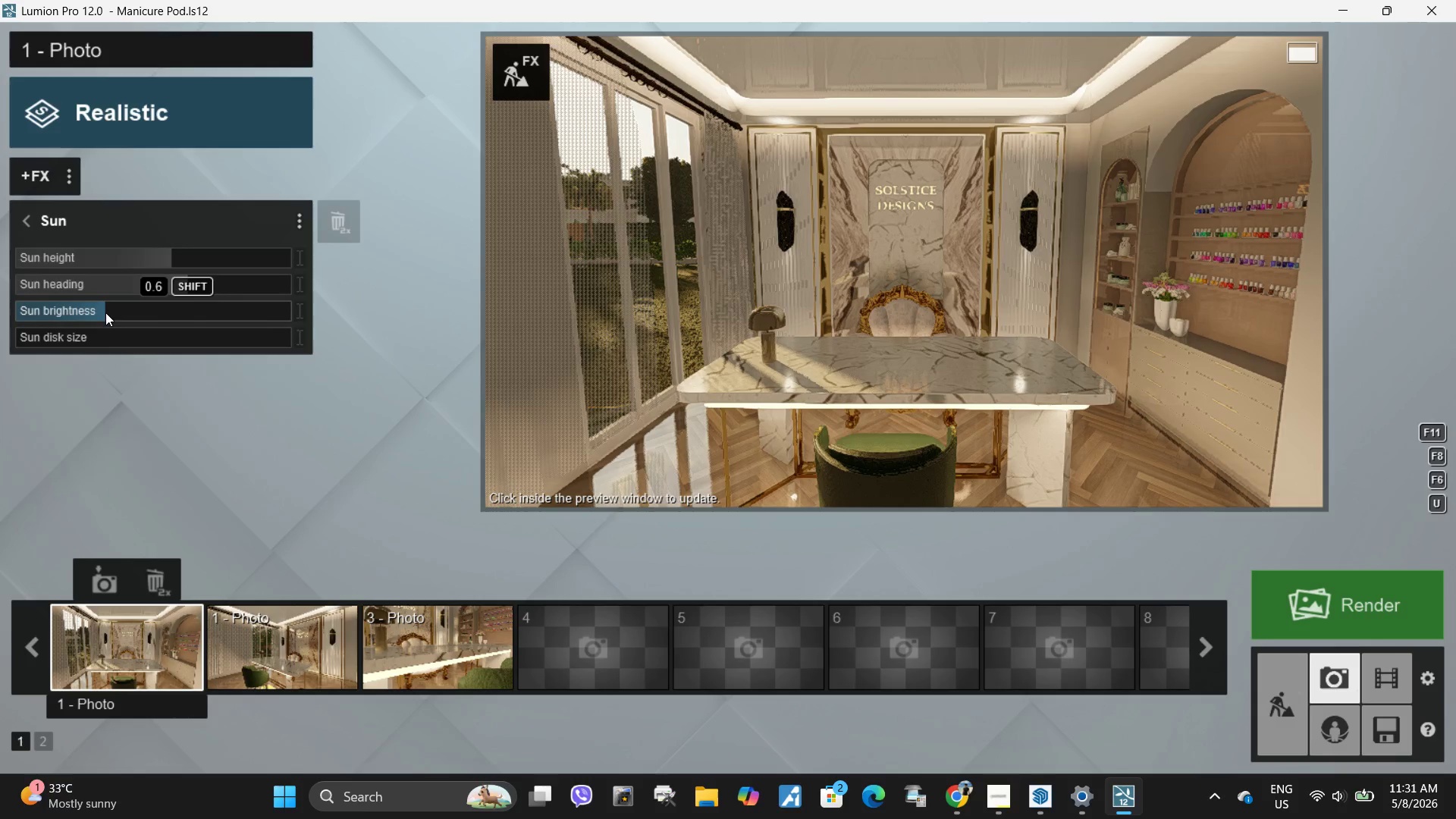 
left_click_drag(start_coordinate=[105, 312], to_coordinate=[163, 318])
 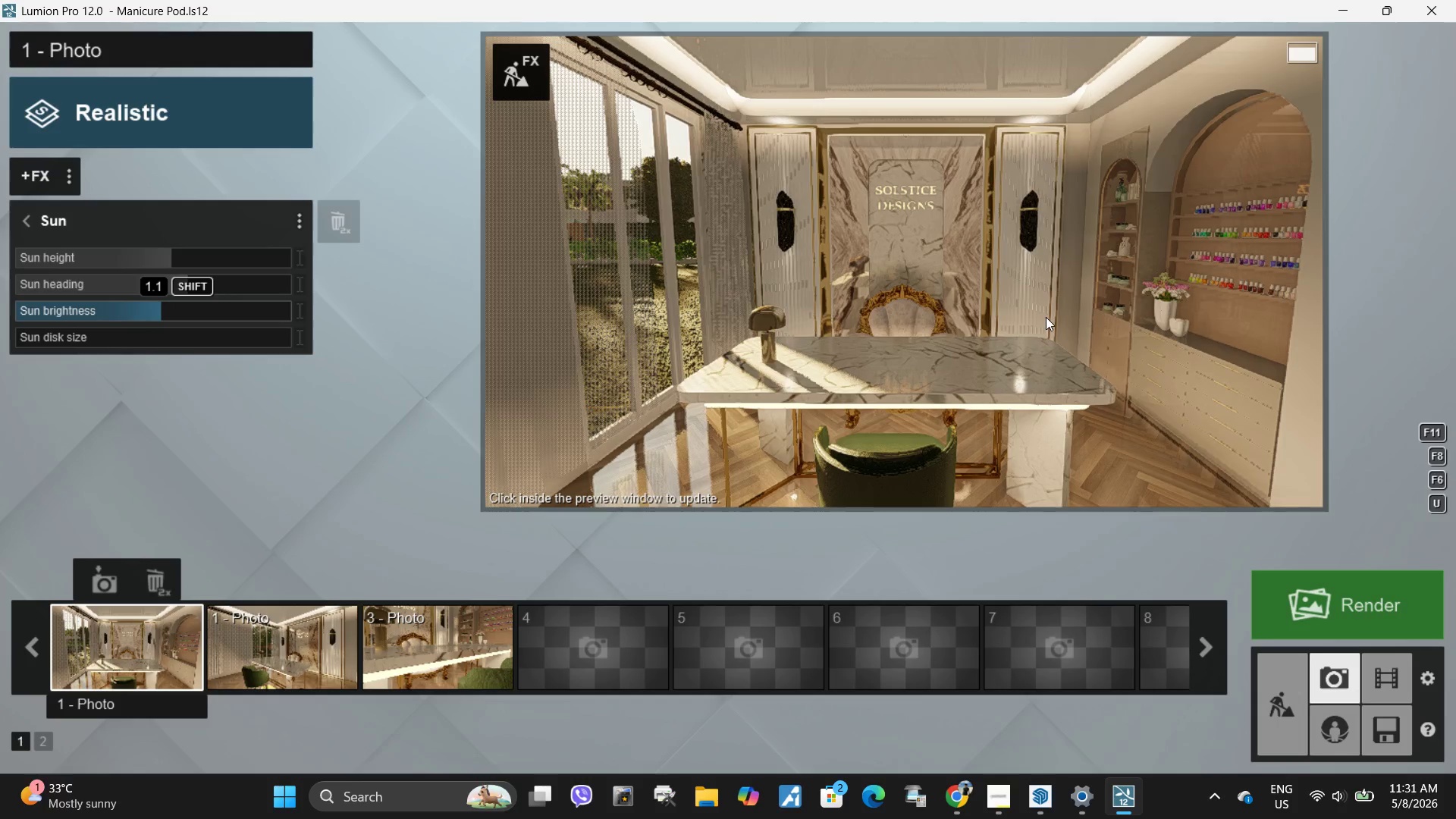 
left_click([1046, 317])
 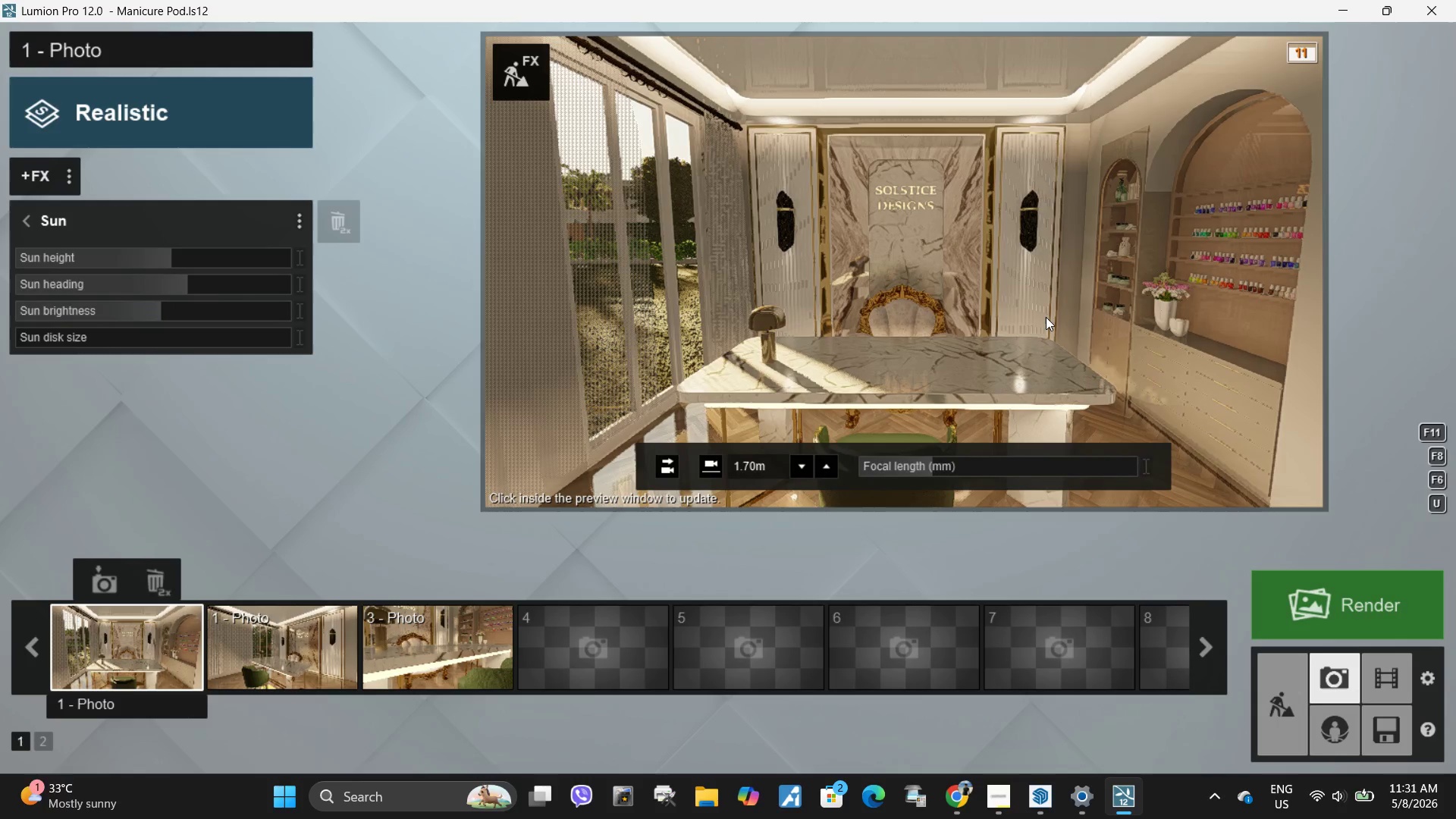 
left_click([1046, 317])
 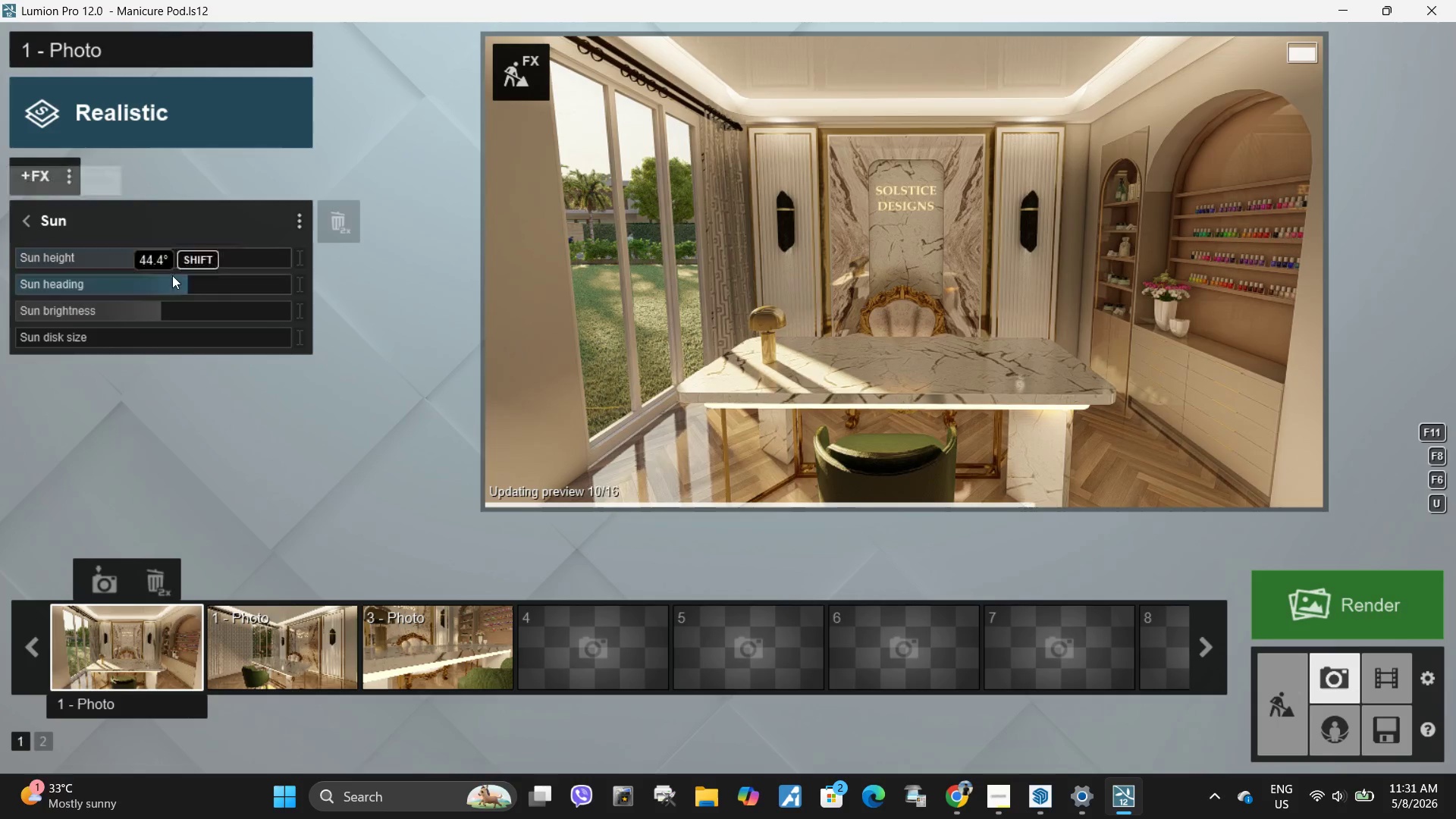 
left_click_drag(start_coordinate=[157, 313], to_coordinate=[137, 315])
 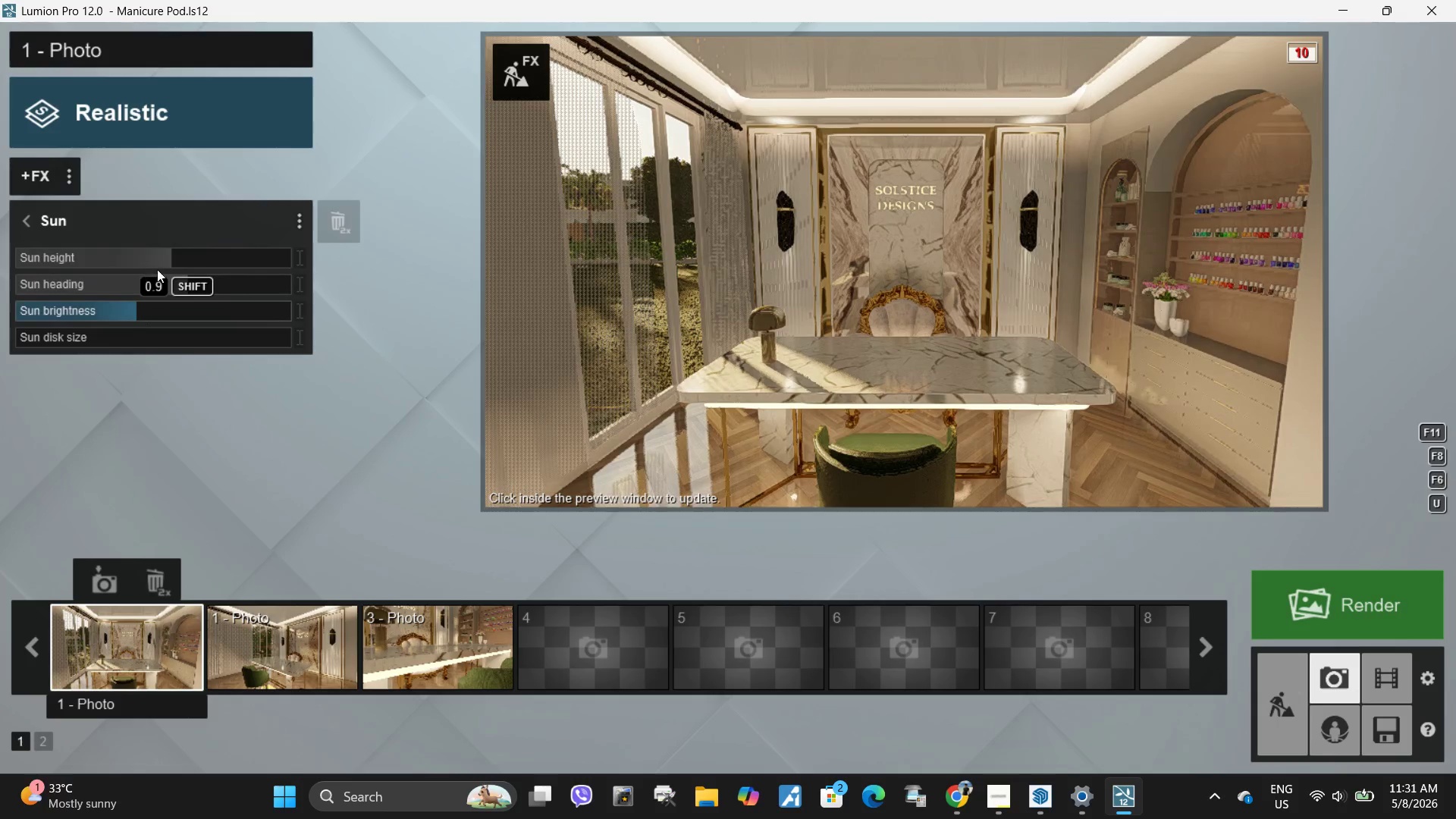 
hold_key(key=ShiftLeft, duration=8.03)
left_click_drag(start_coordinate=[182, 283], to_coordinate=[178, 273])
 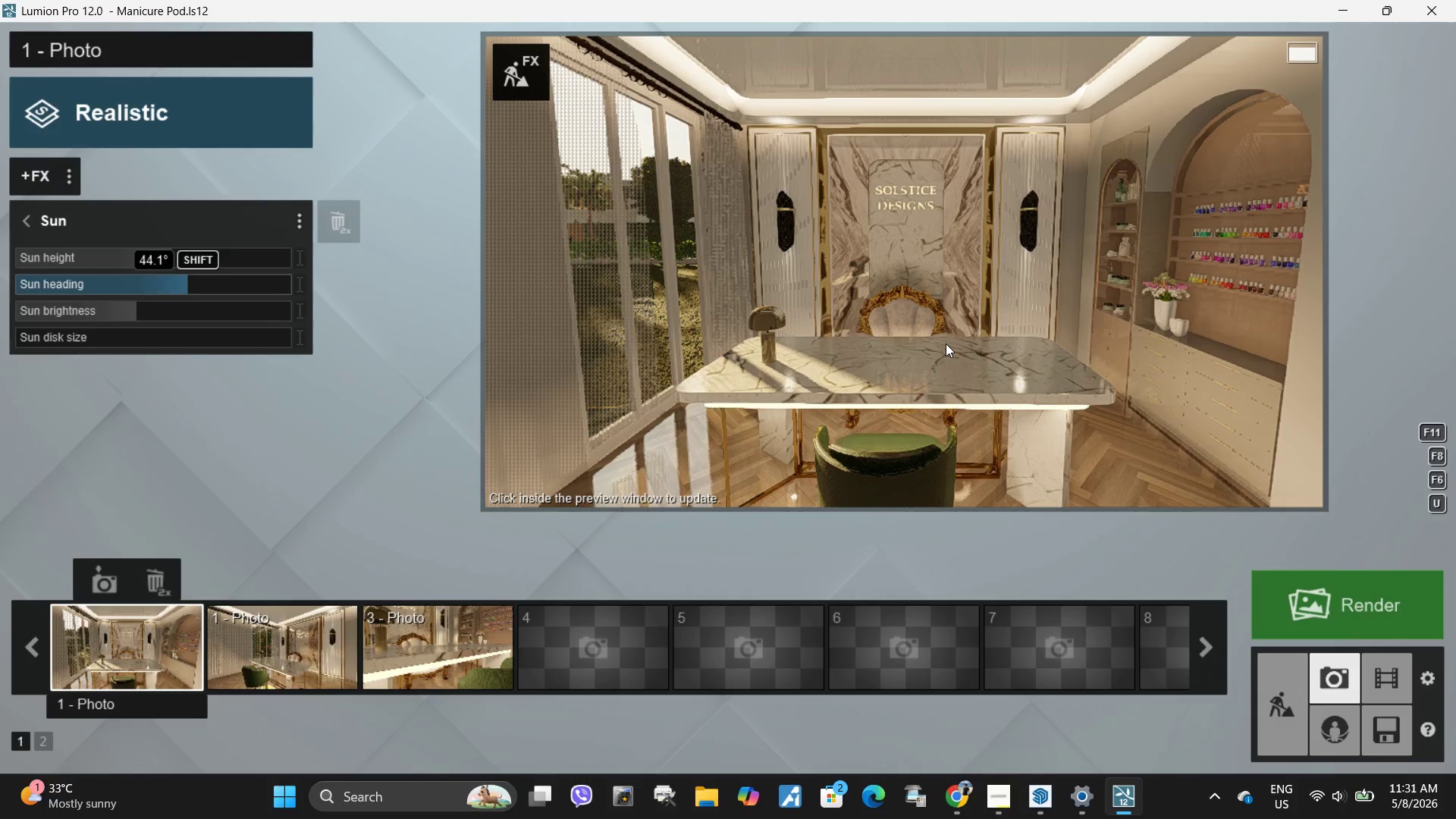 
left_click([946, 344])
 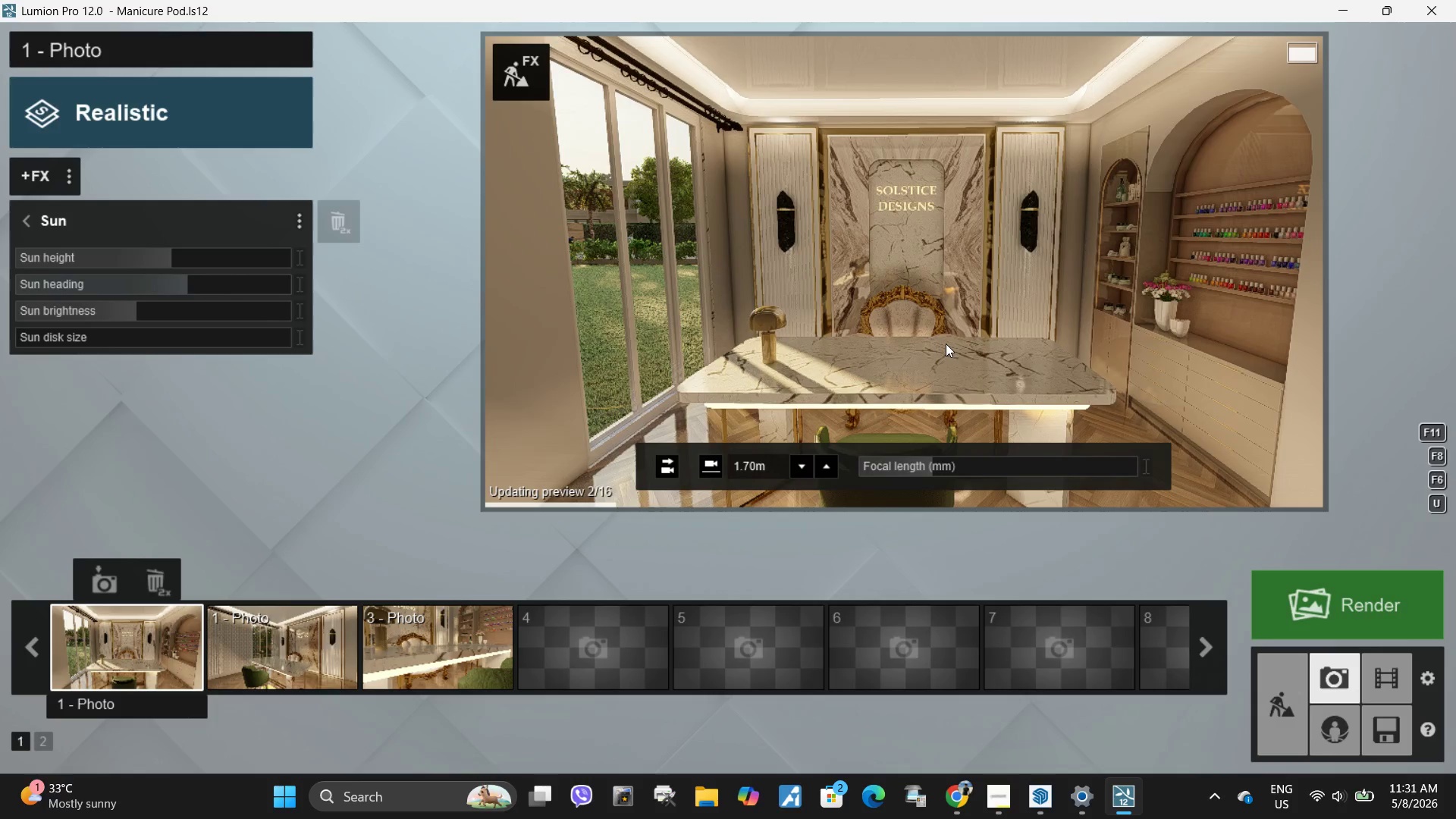 
left_click([946, 344])
 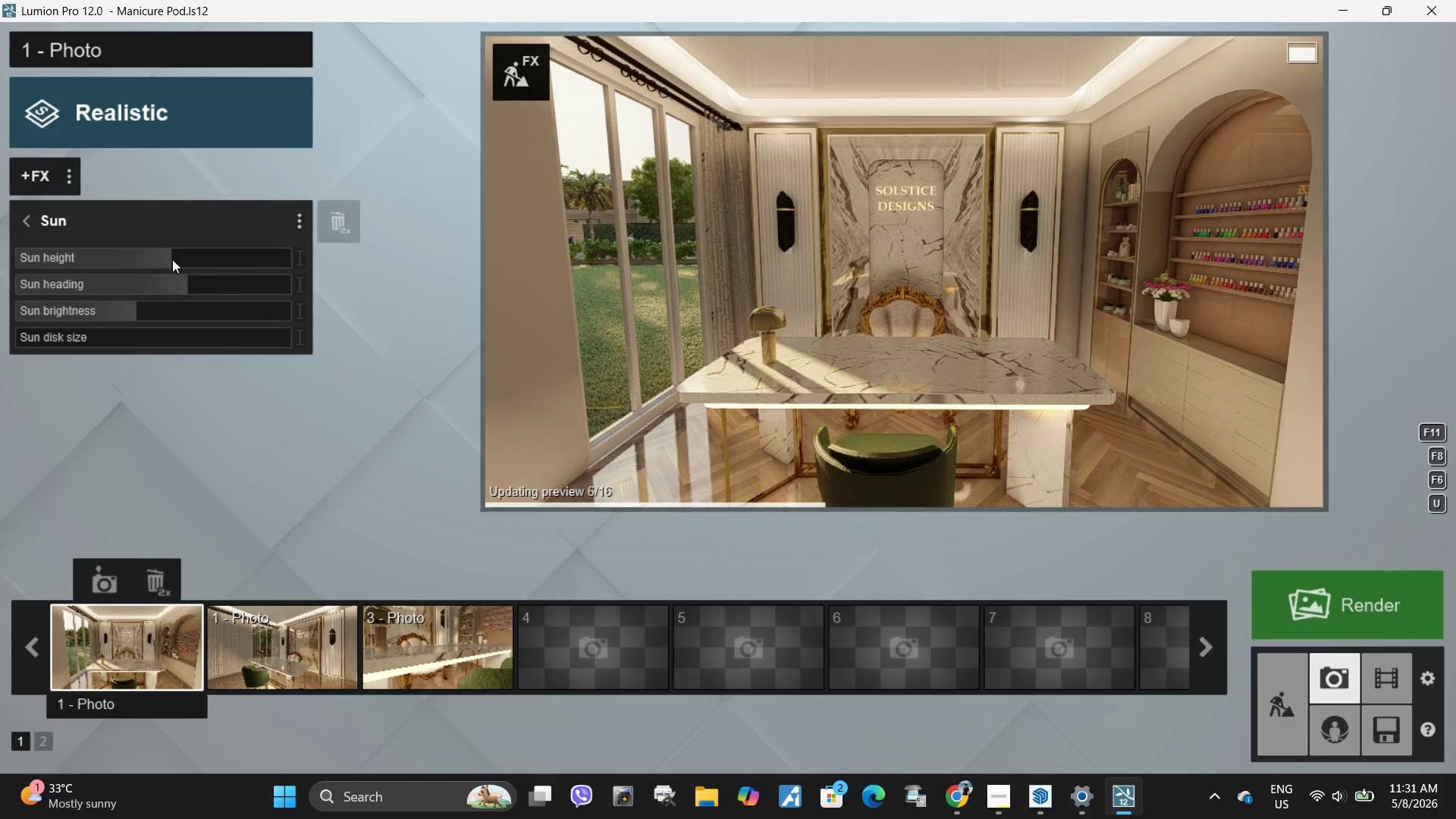 
hold_key(key=ShiftLeft, duration=8.11)
left_click_drag(start_coordinate=[171, 259], to_coordinate=[24, 265])
 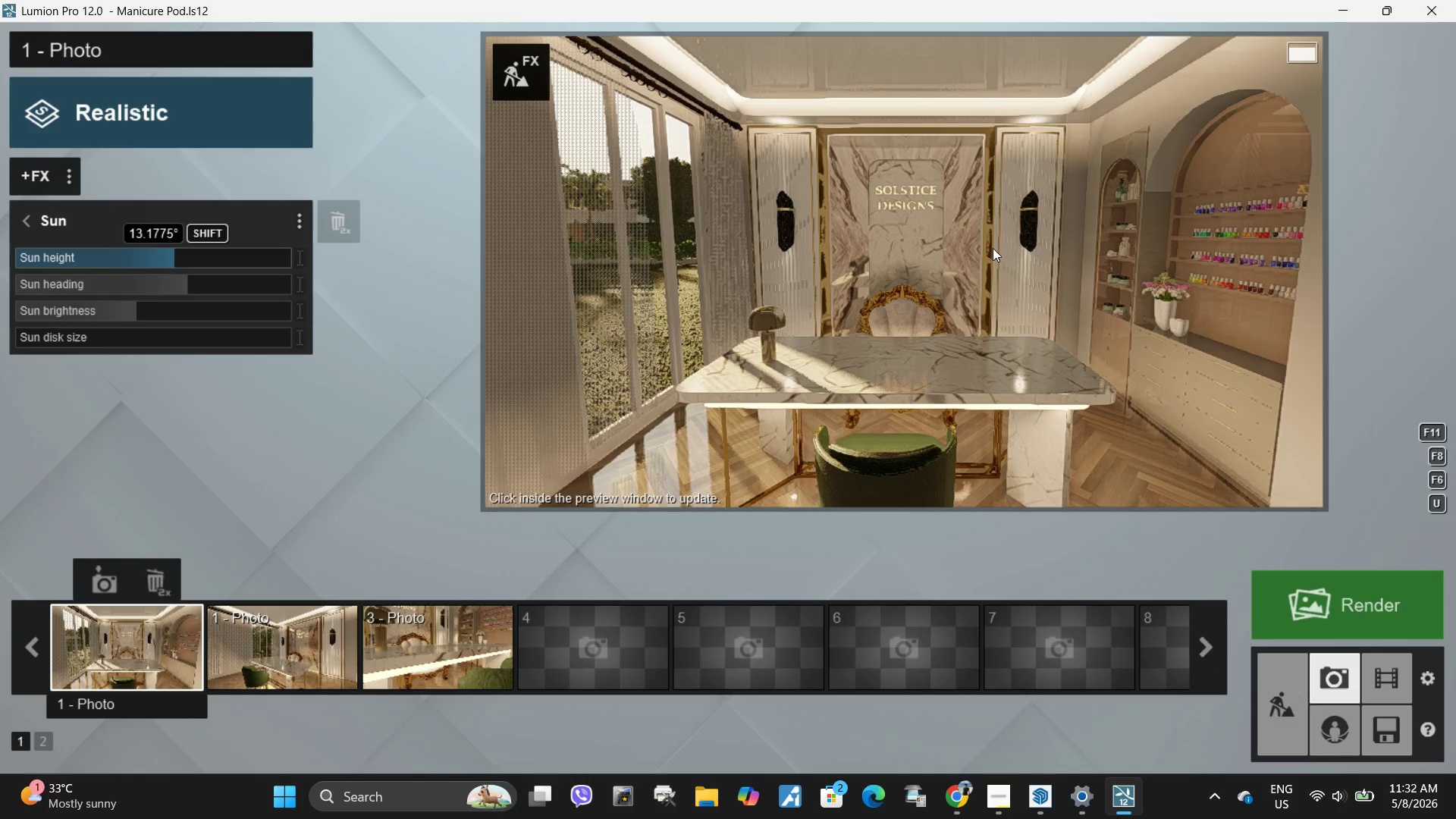 
left_click([1035, 238])
 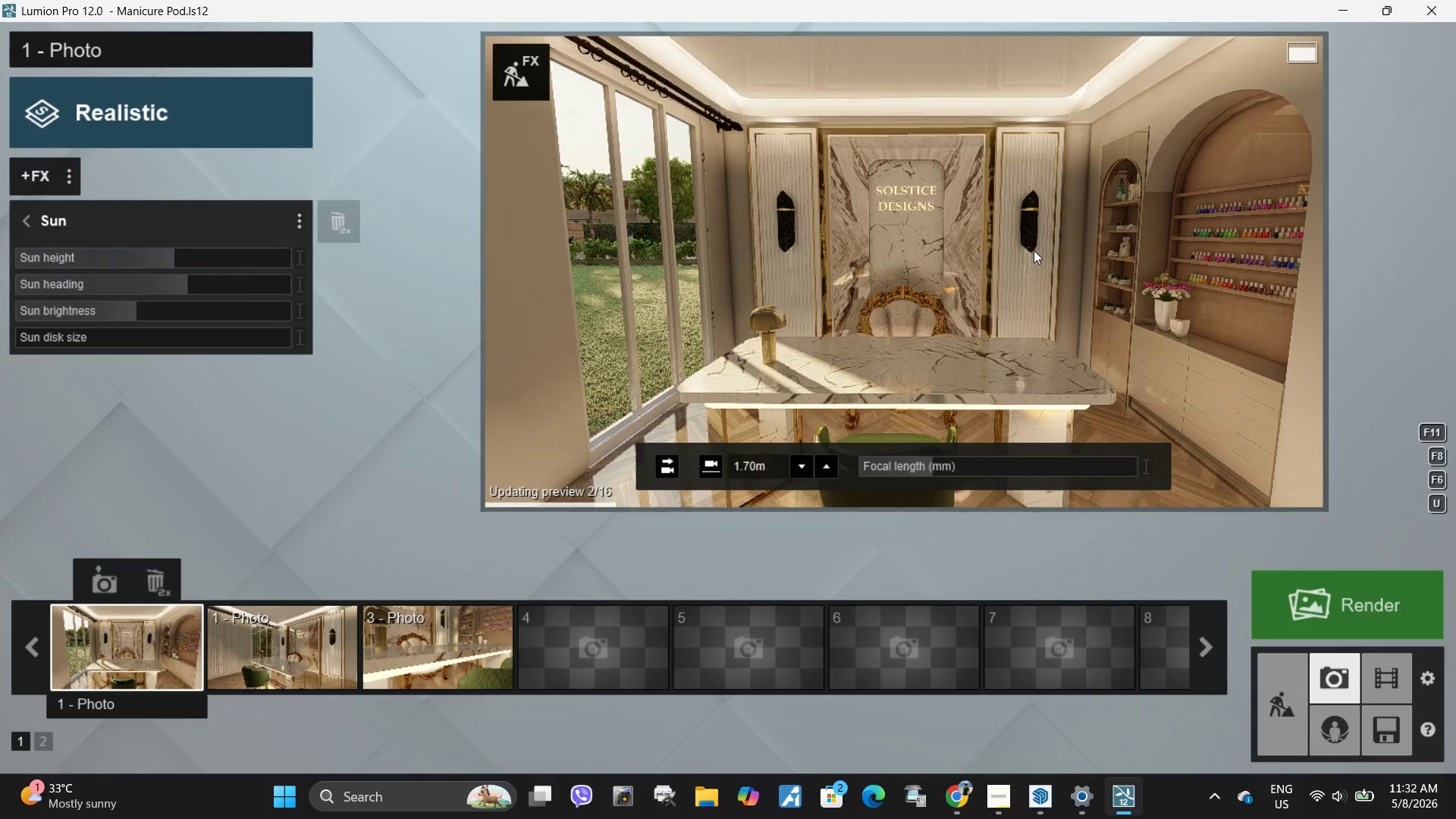 
left_click([1034, 250])
 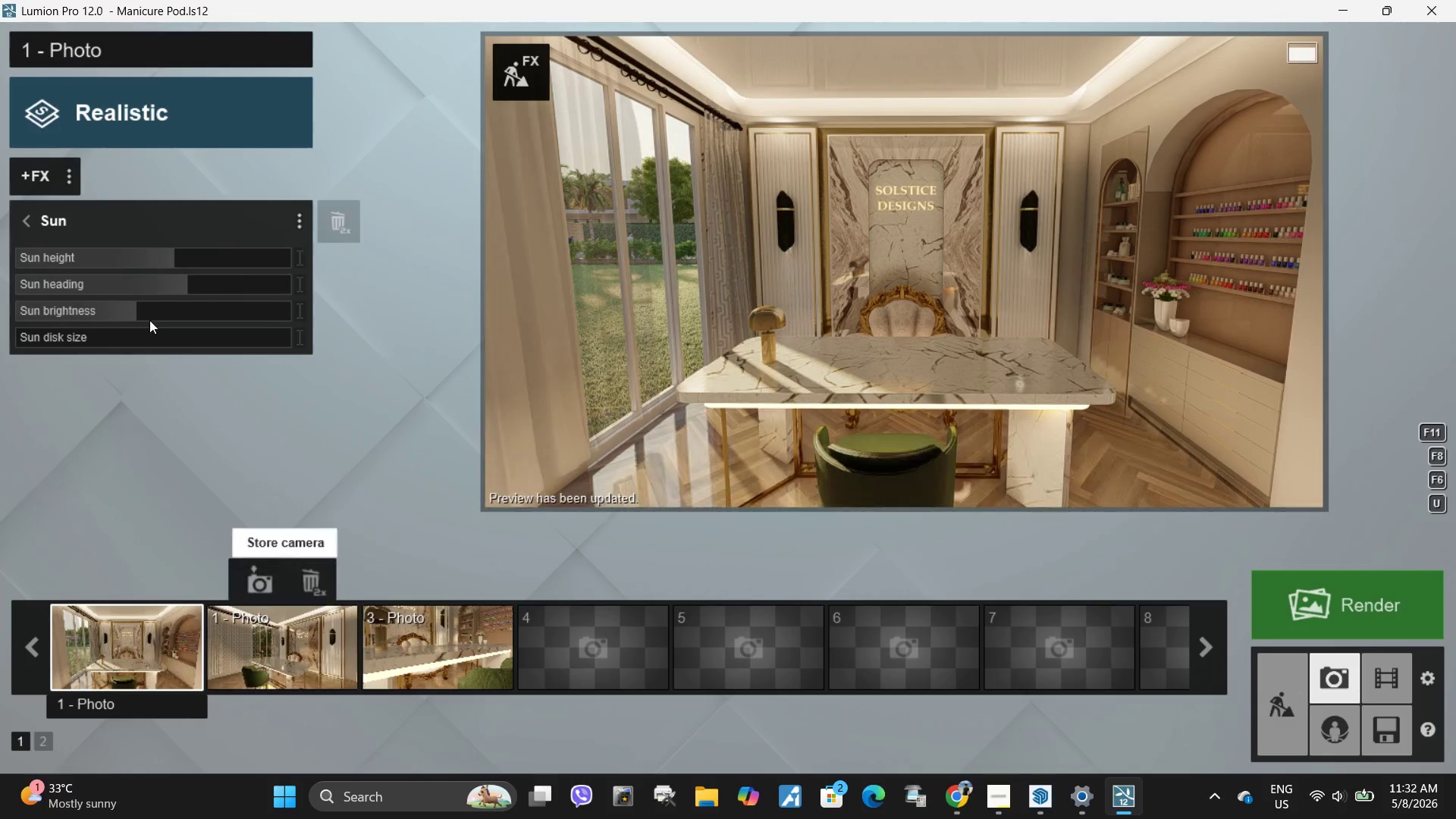 
left_click([71, 172])
 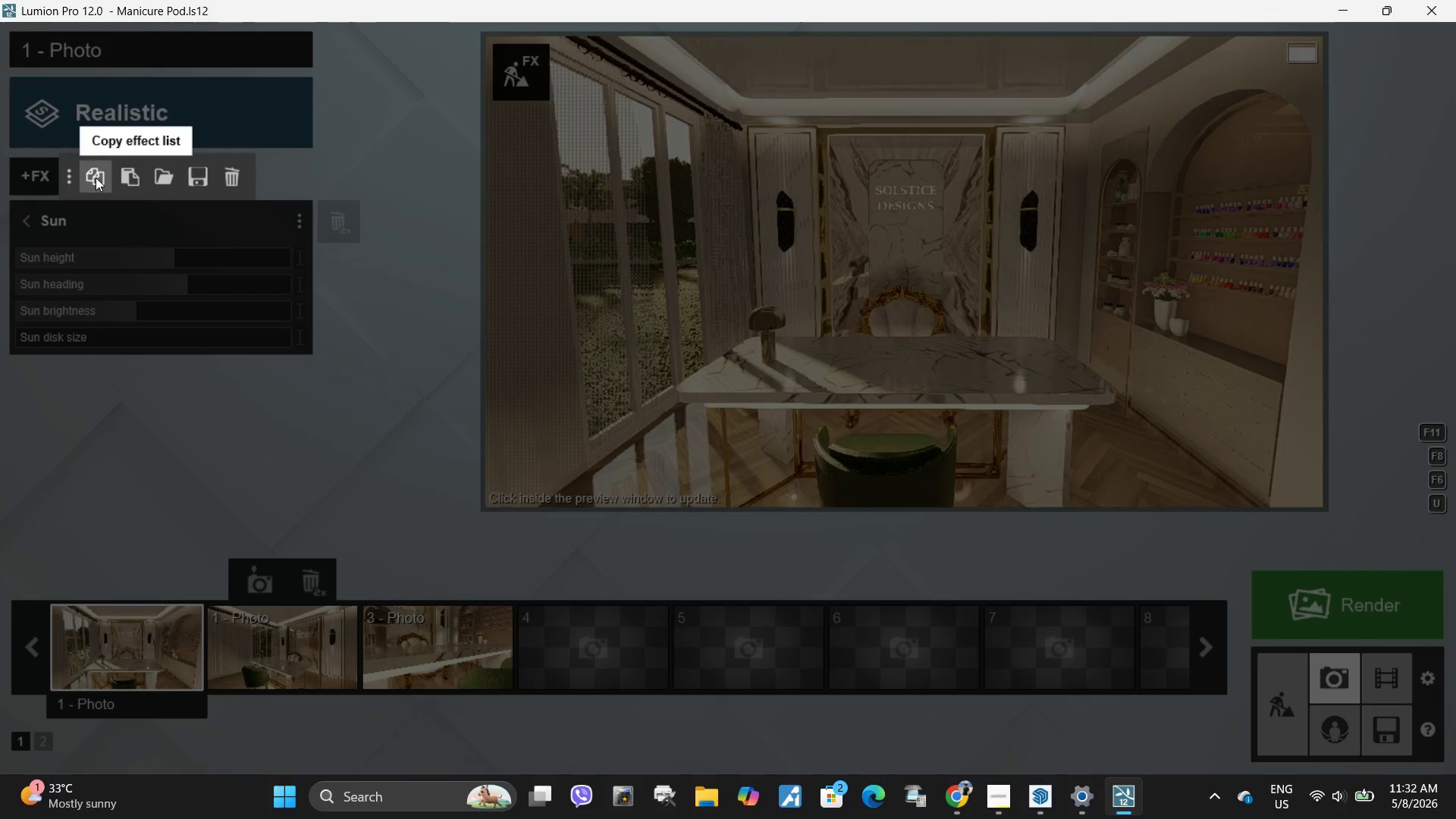 
left_click([96, 177])
 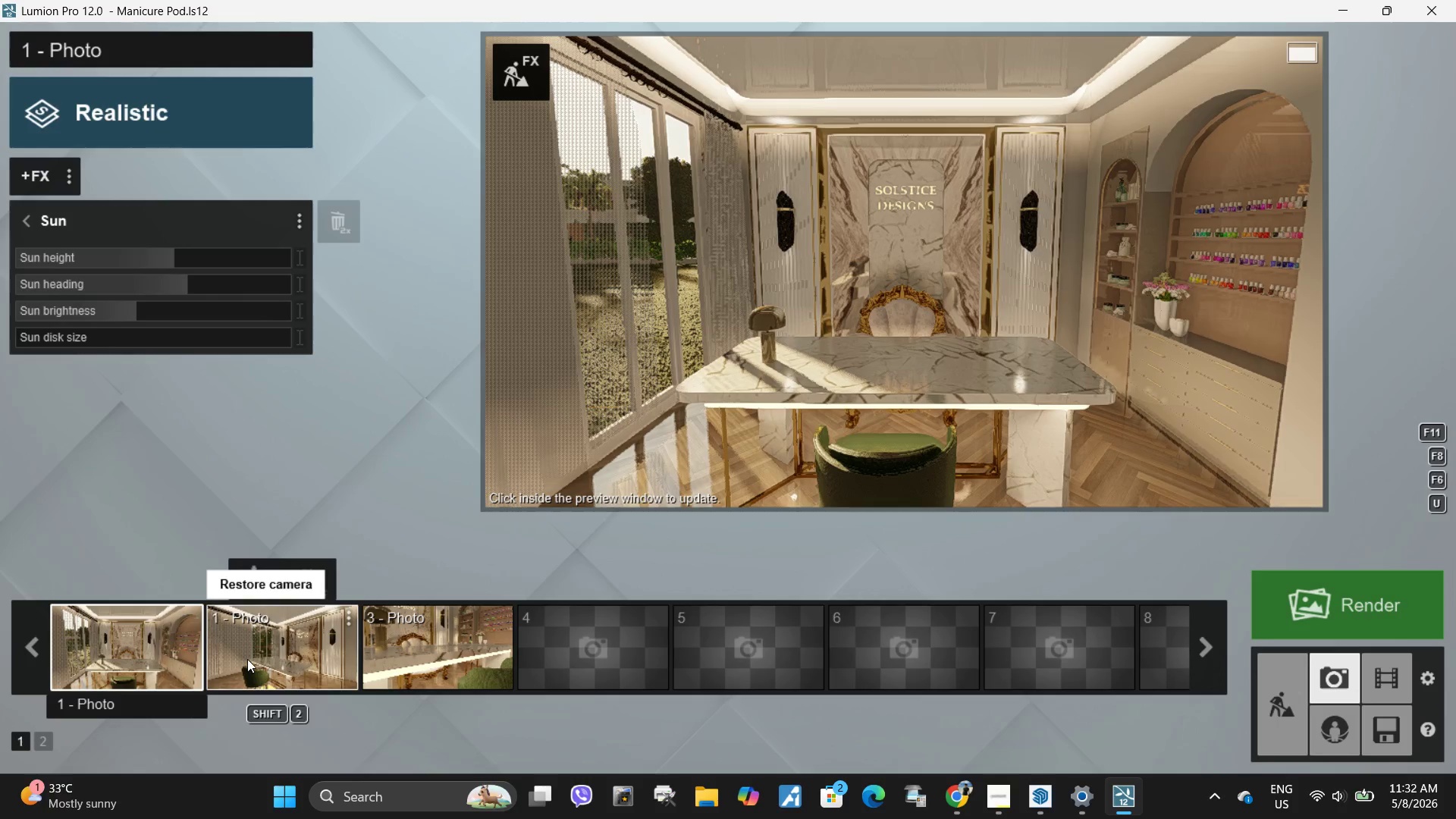 
left_click([247, 659])
 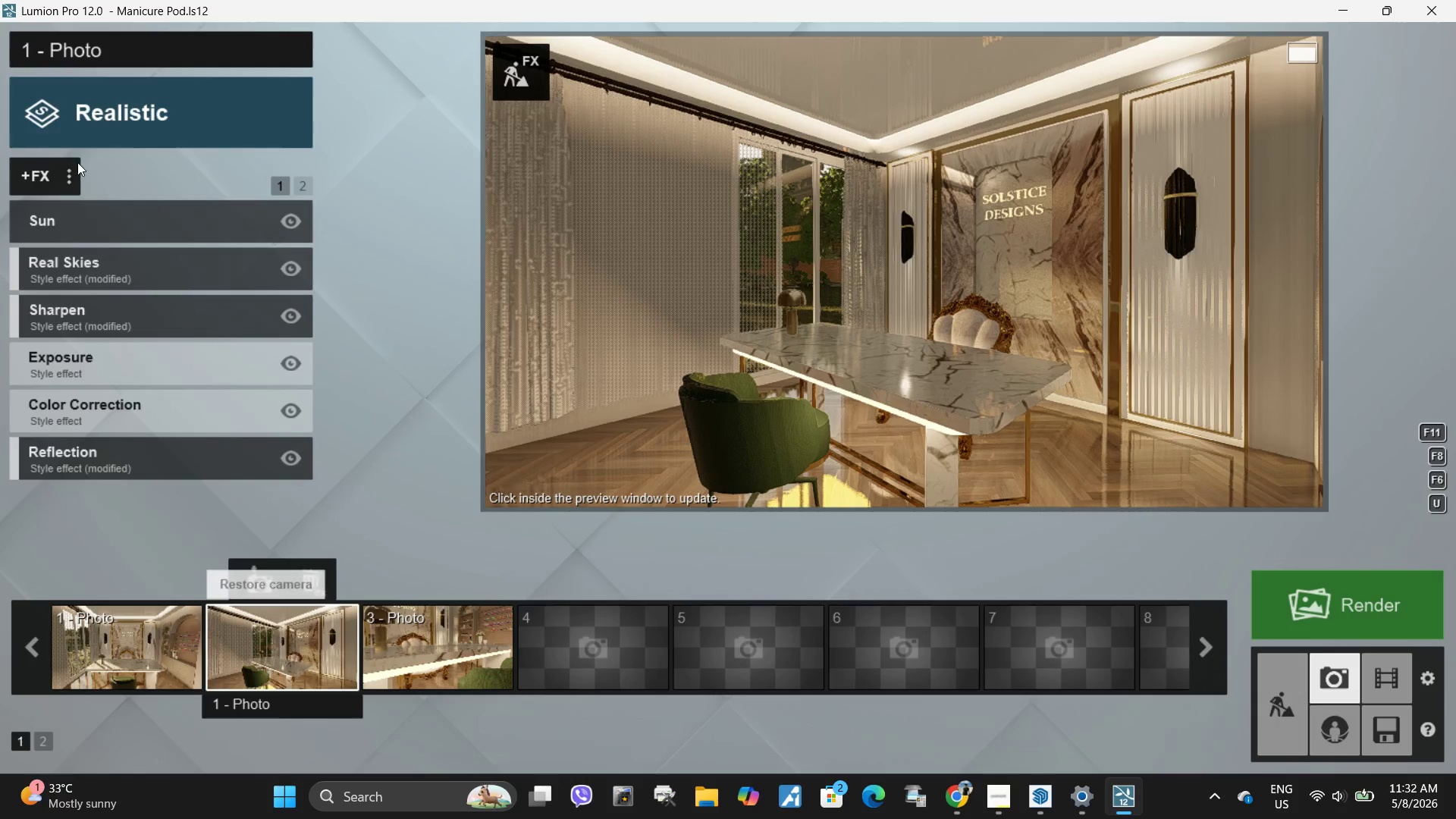 
left_click([69, 176])
 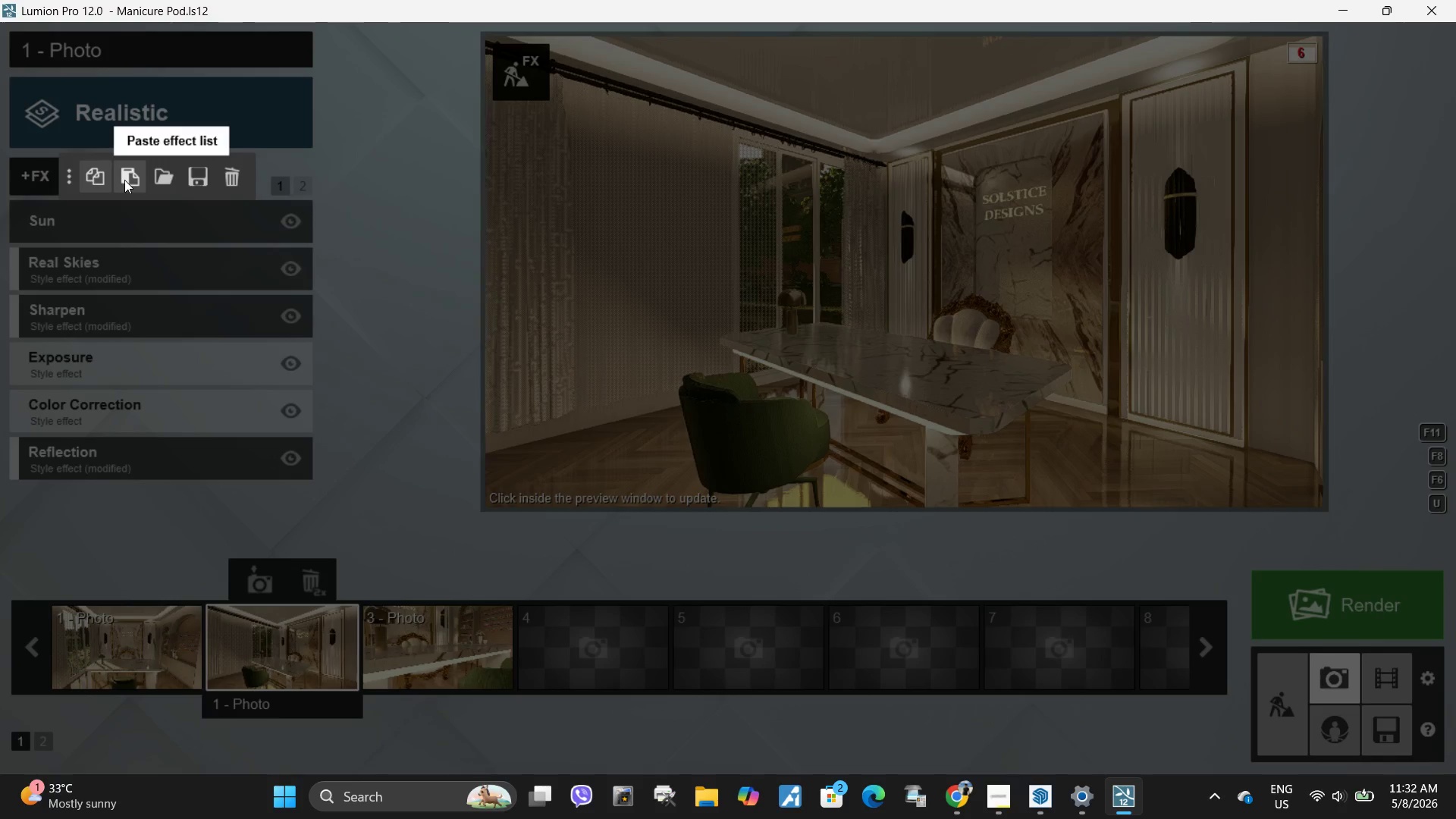 
left_click([124, 180])
 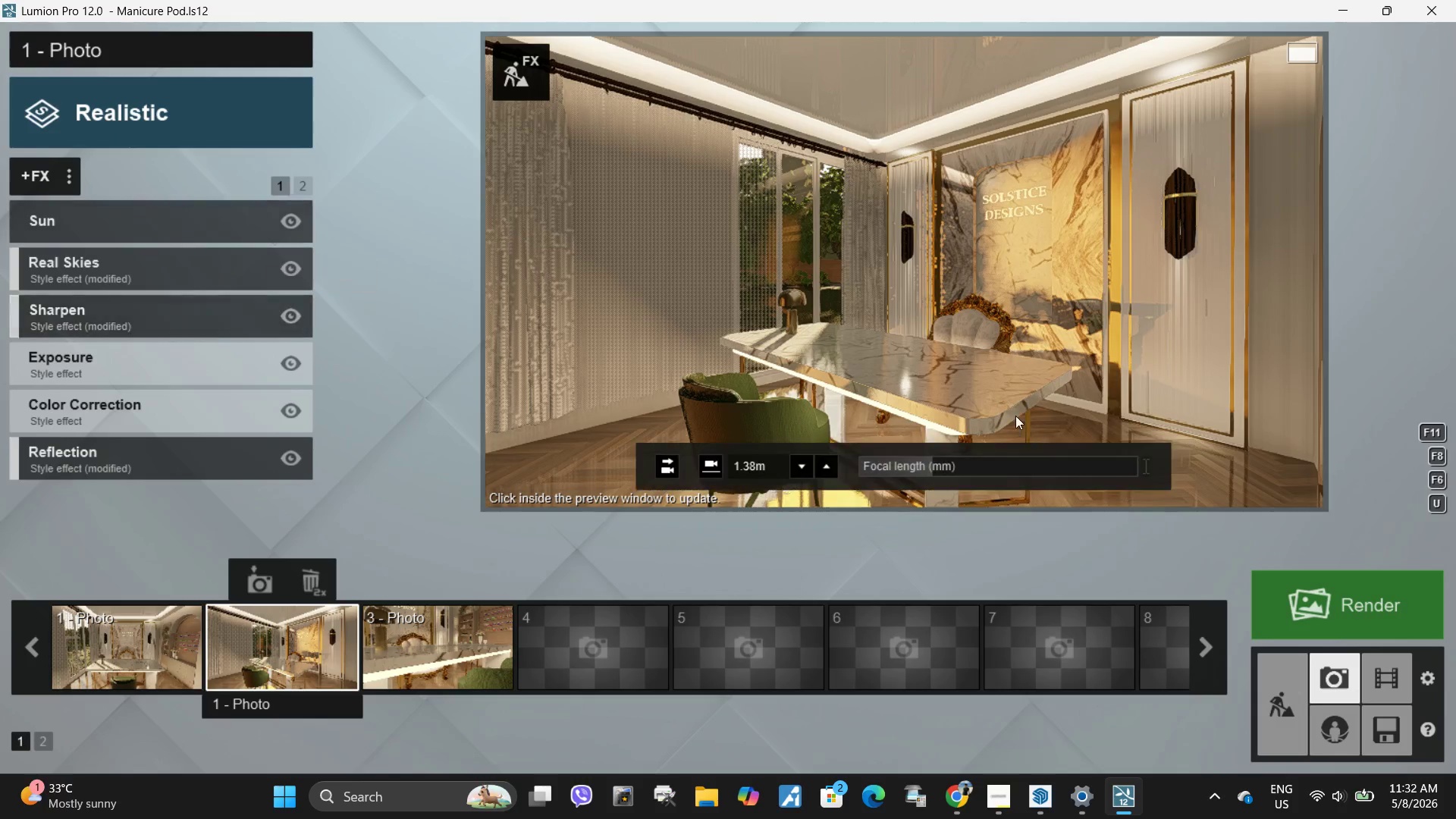 
left_click([937, 345])
 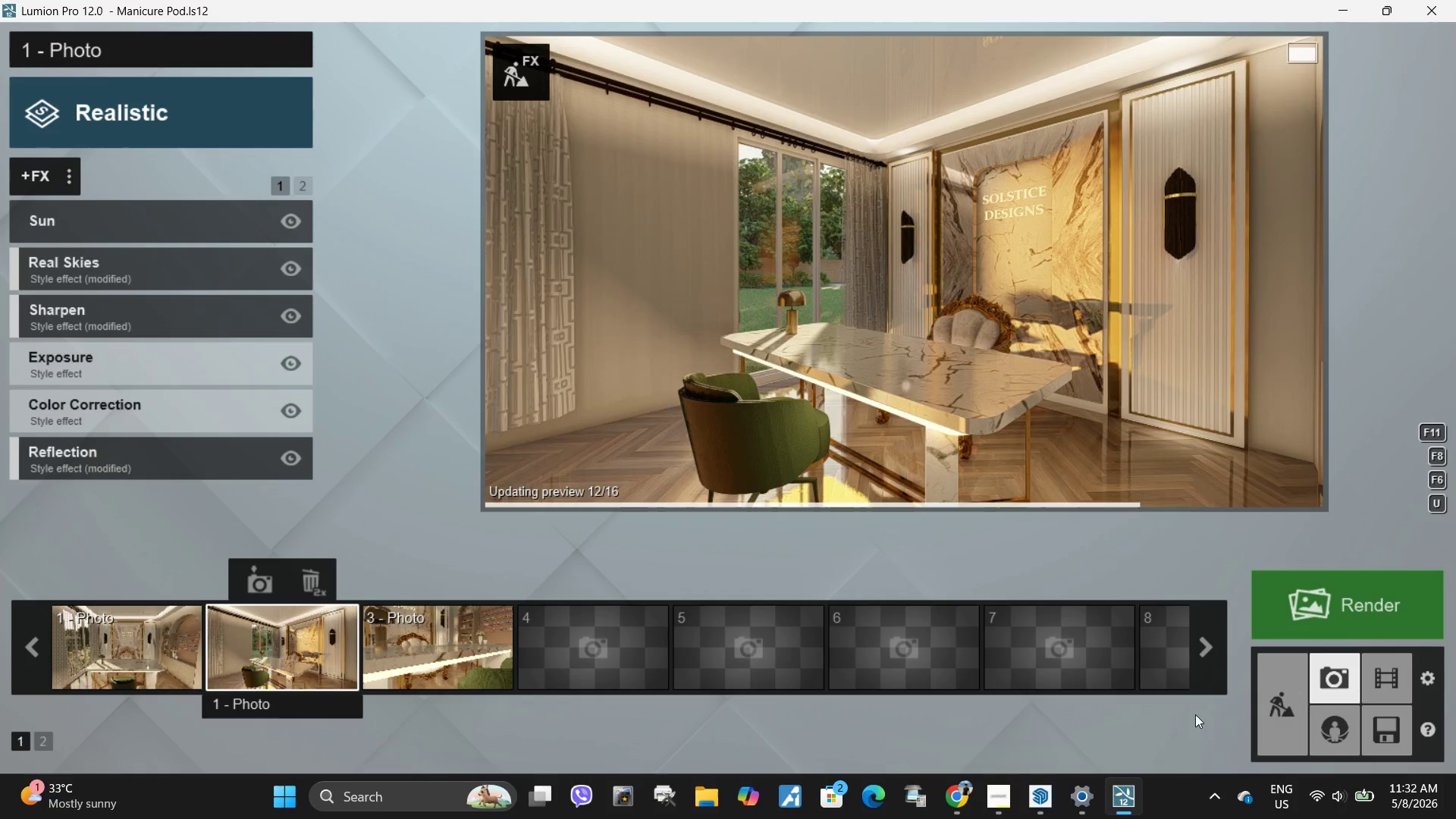 
left_click([460, 658])
 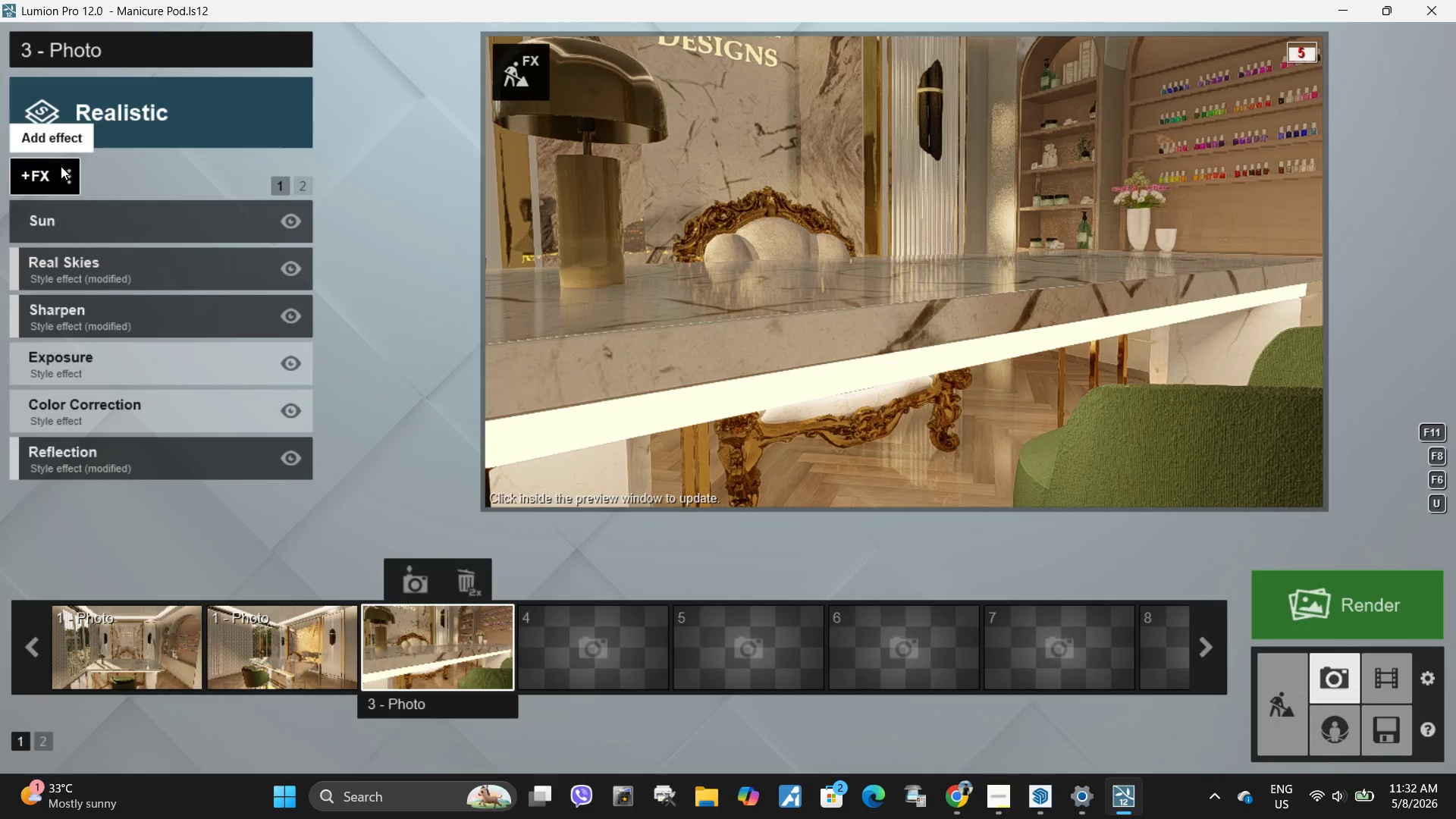 
left_click([68, 182])
 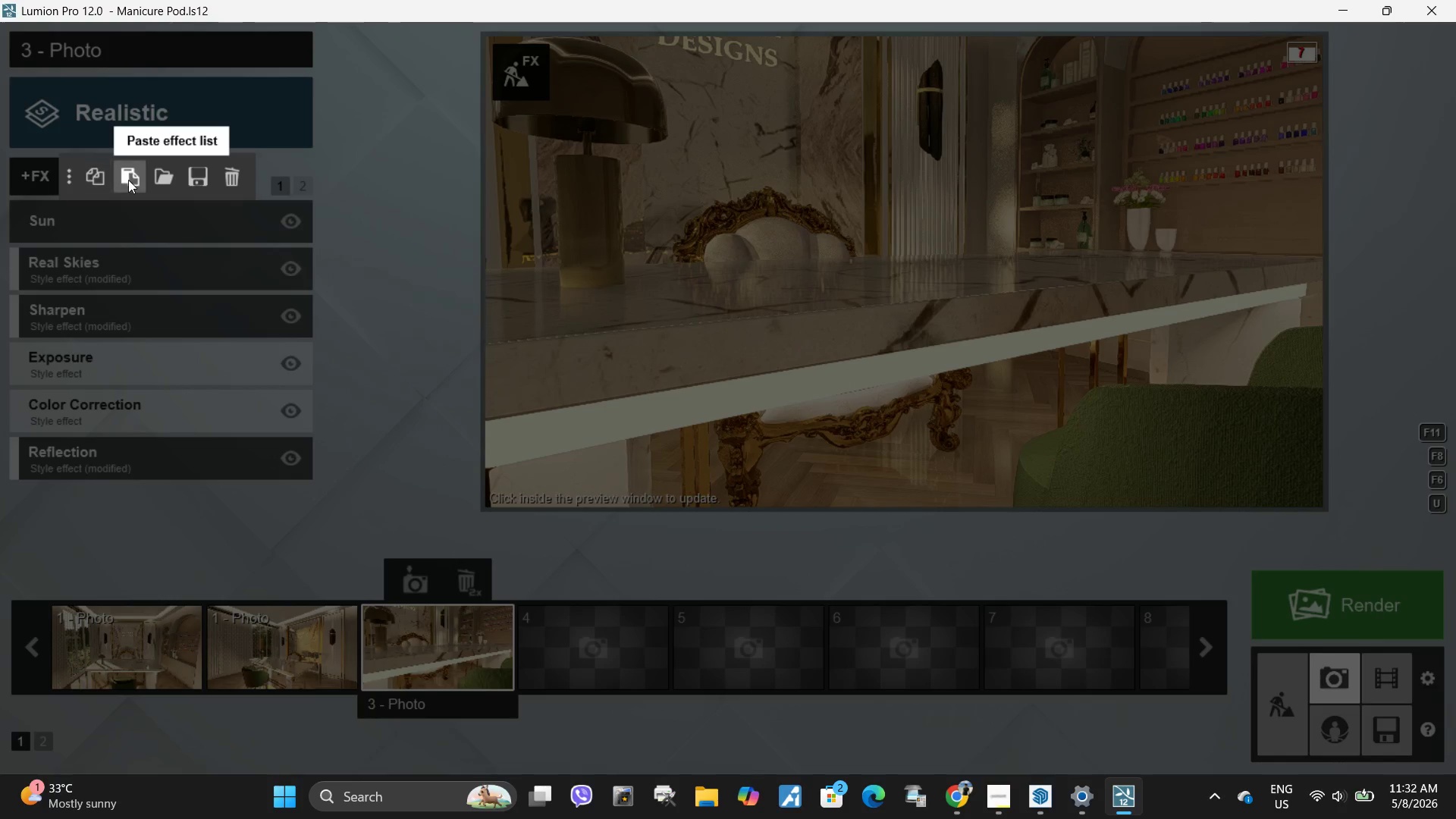 
left_click([128, 180])
 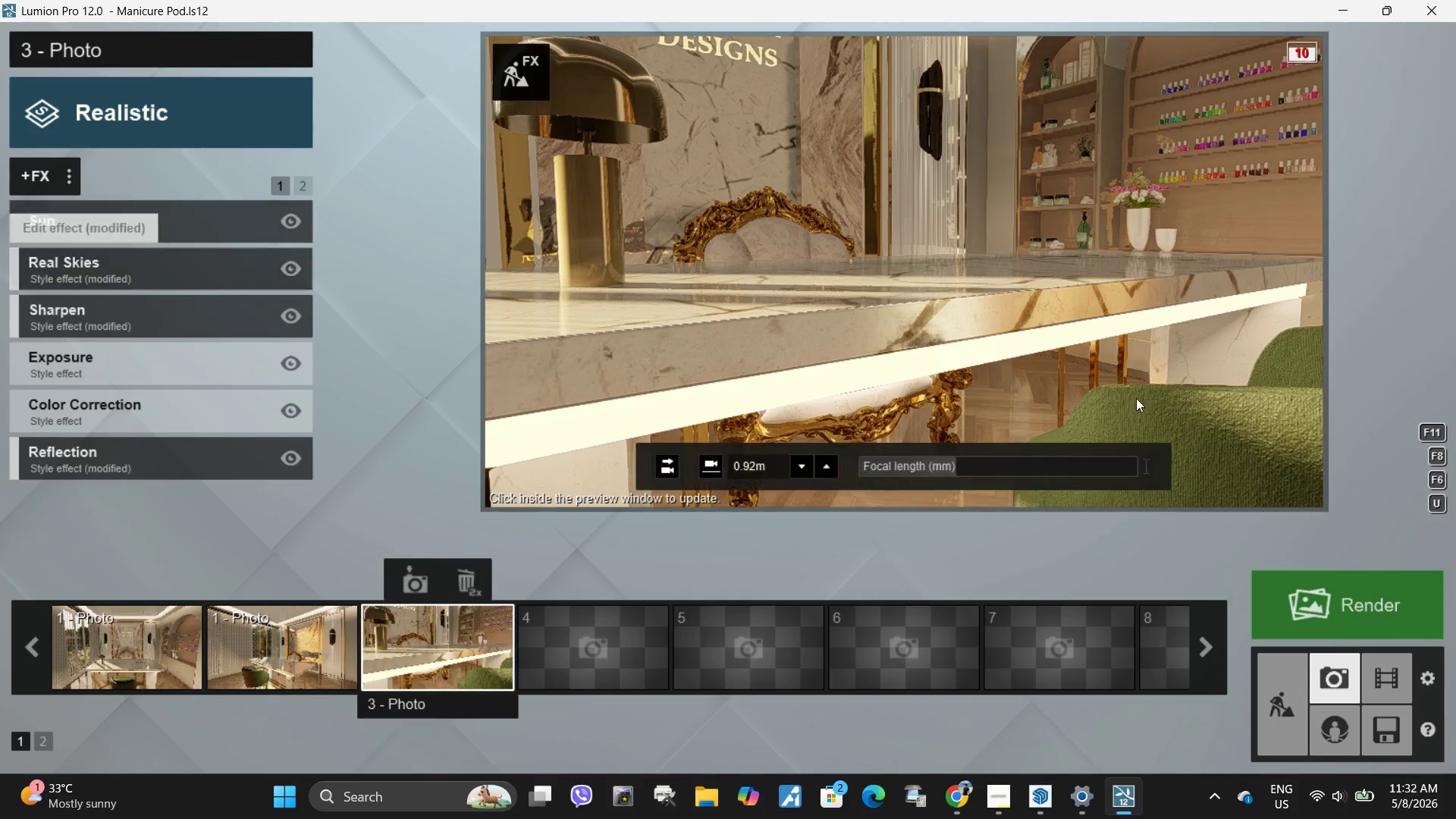 
left_click([1147, 388])
 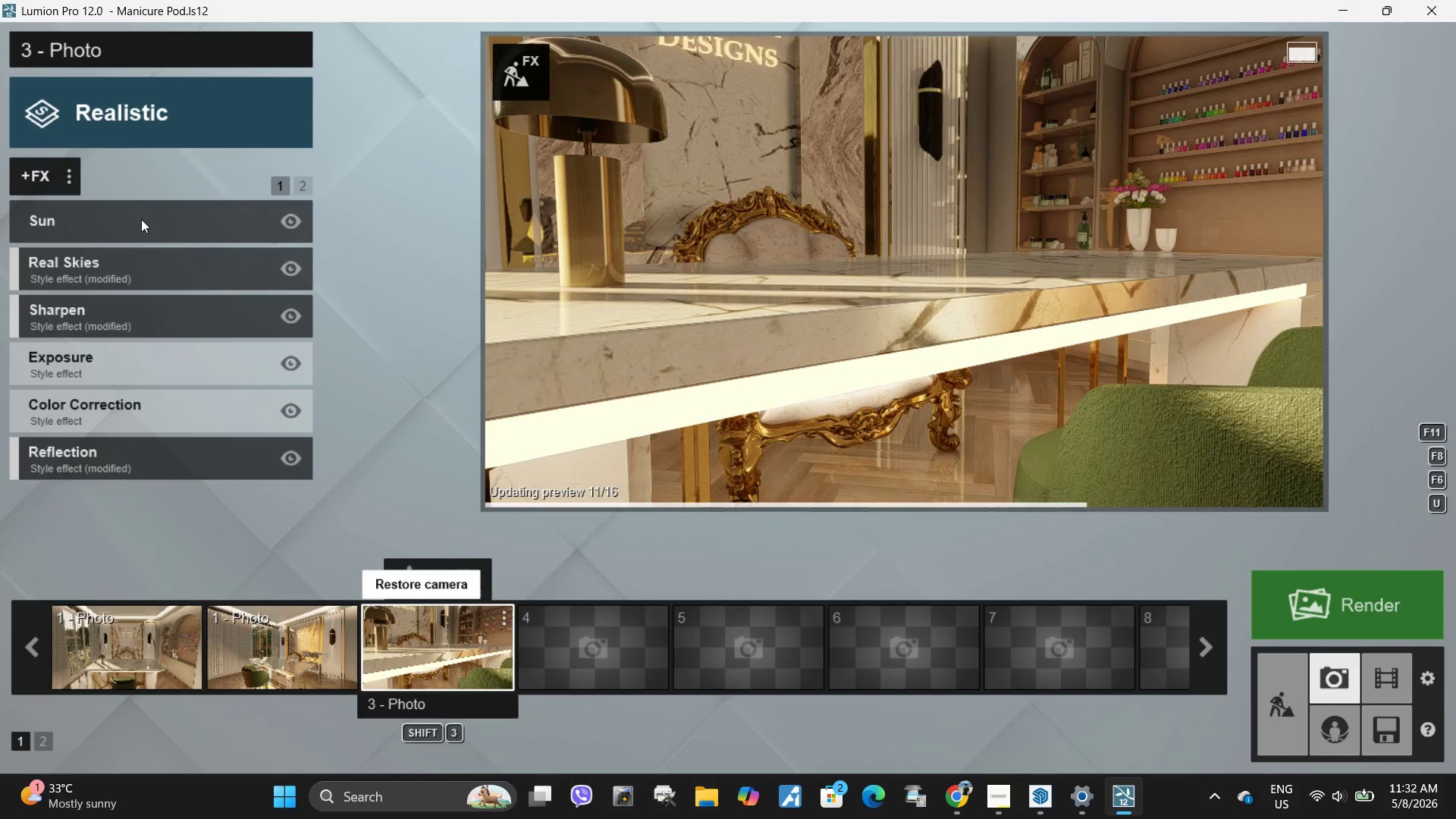 
left_click([146, 224])
 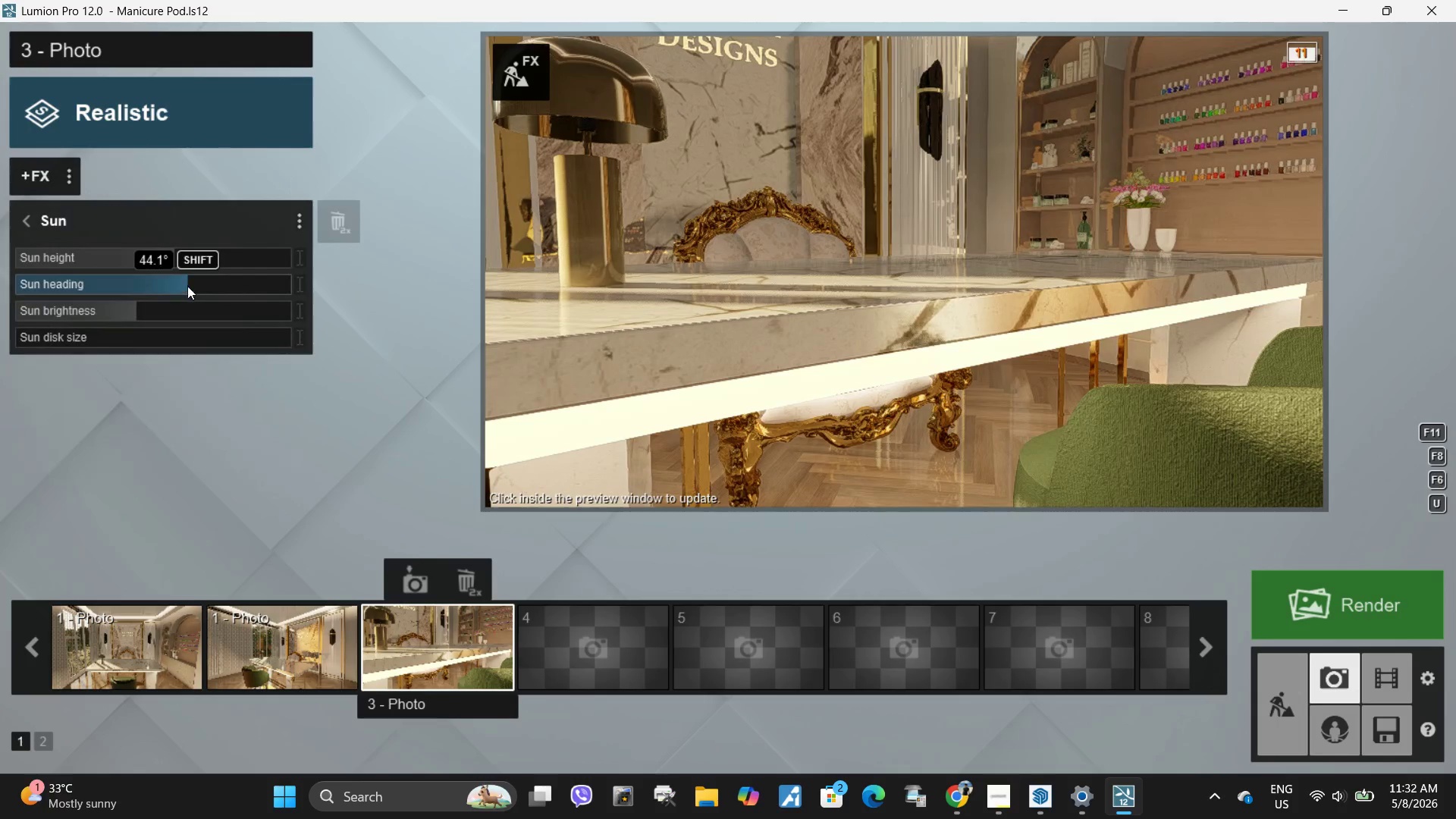 
left_click_drag(start_coordinate=[187, 286], to_coordinate=[179, 285])
 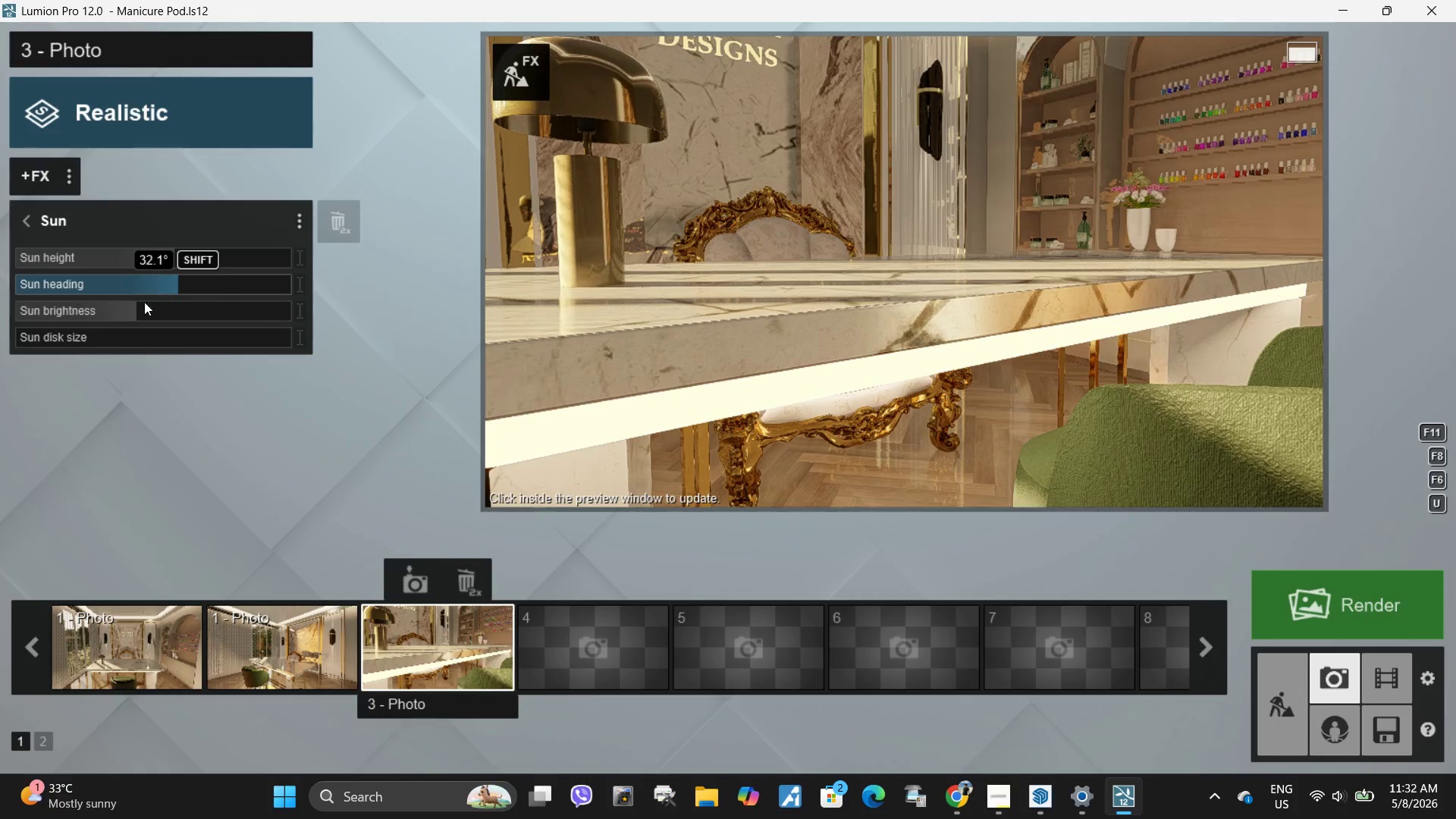 
hold_key(key=CapsLock, duration=1.5)
 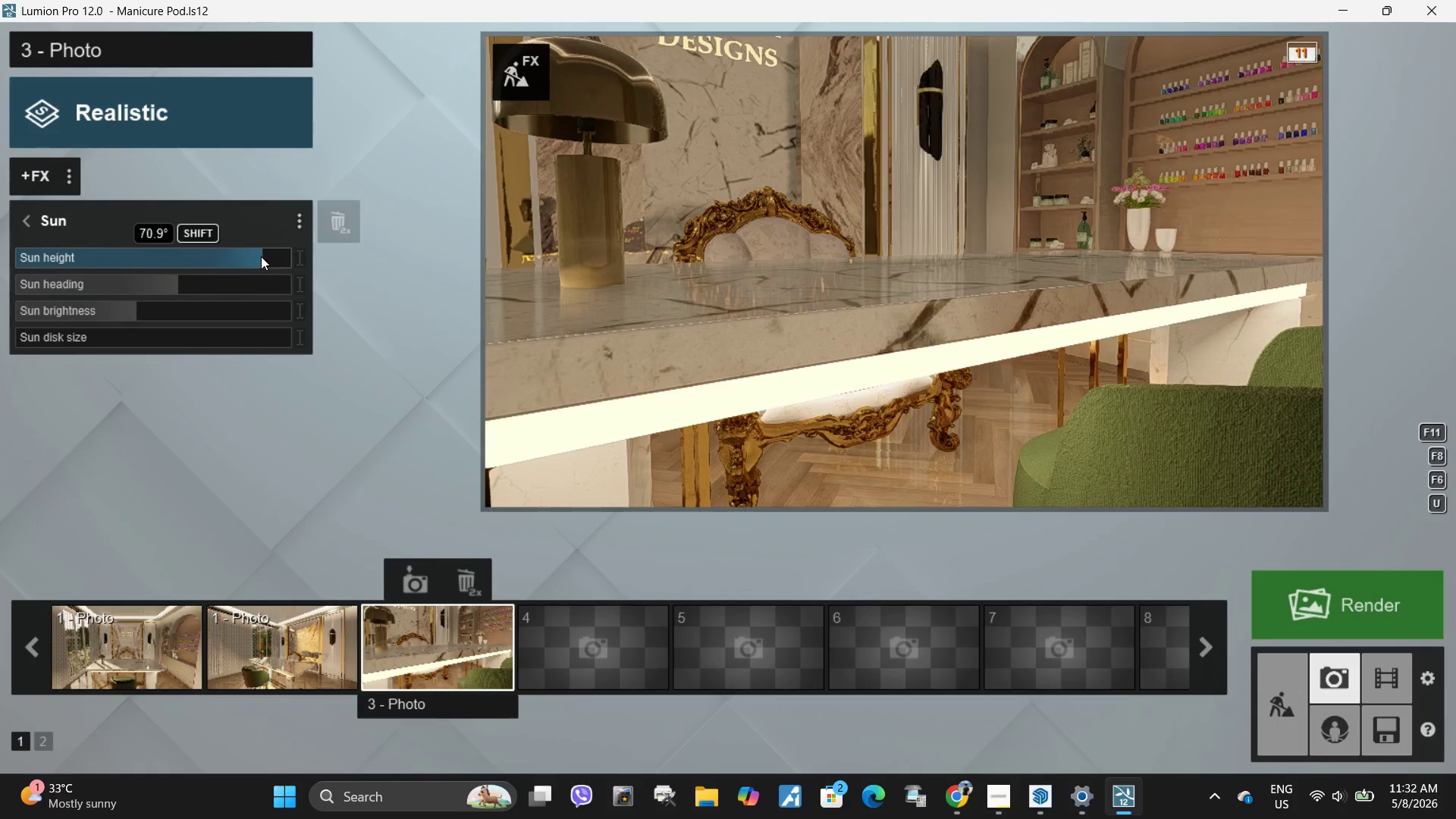 
left_click_drag(start_coordinate=[171, 255], to_coordinate=[208, 259])
 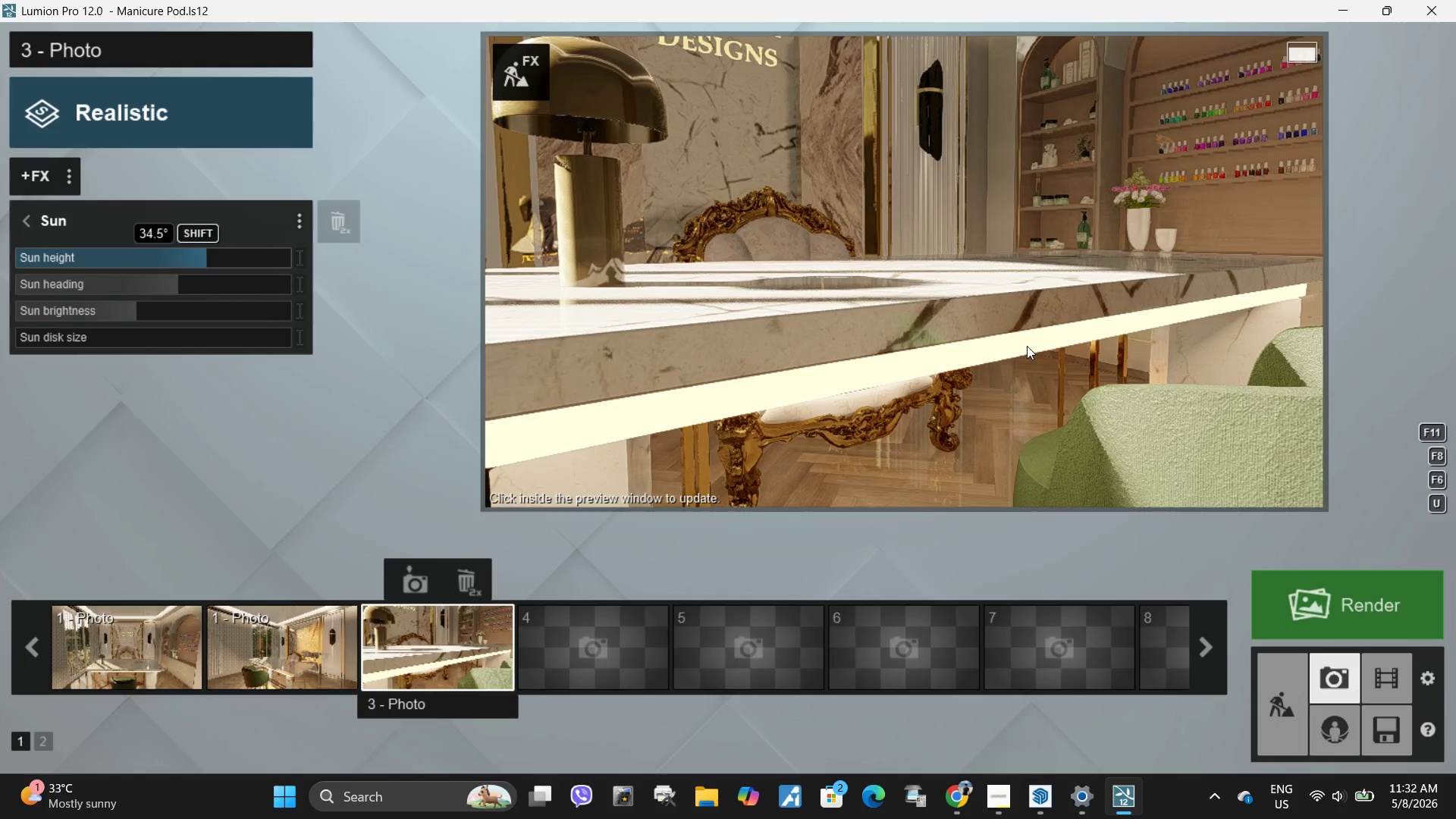 
hold_key(key=CapsLock, duration=1.5)
 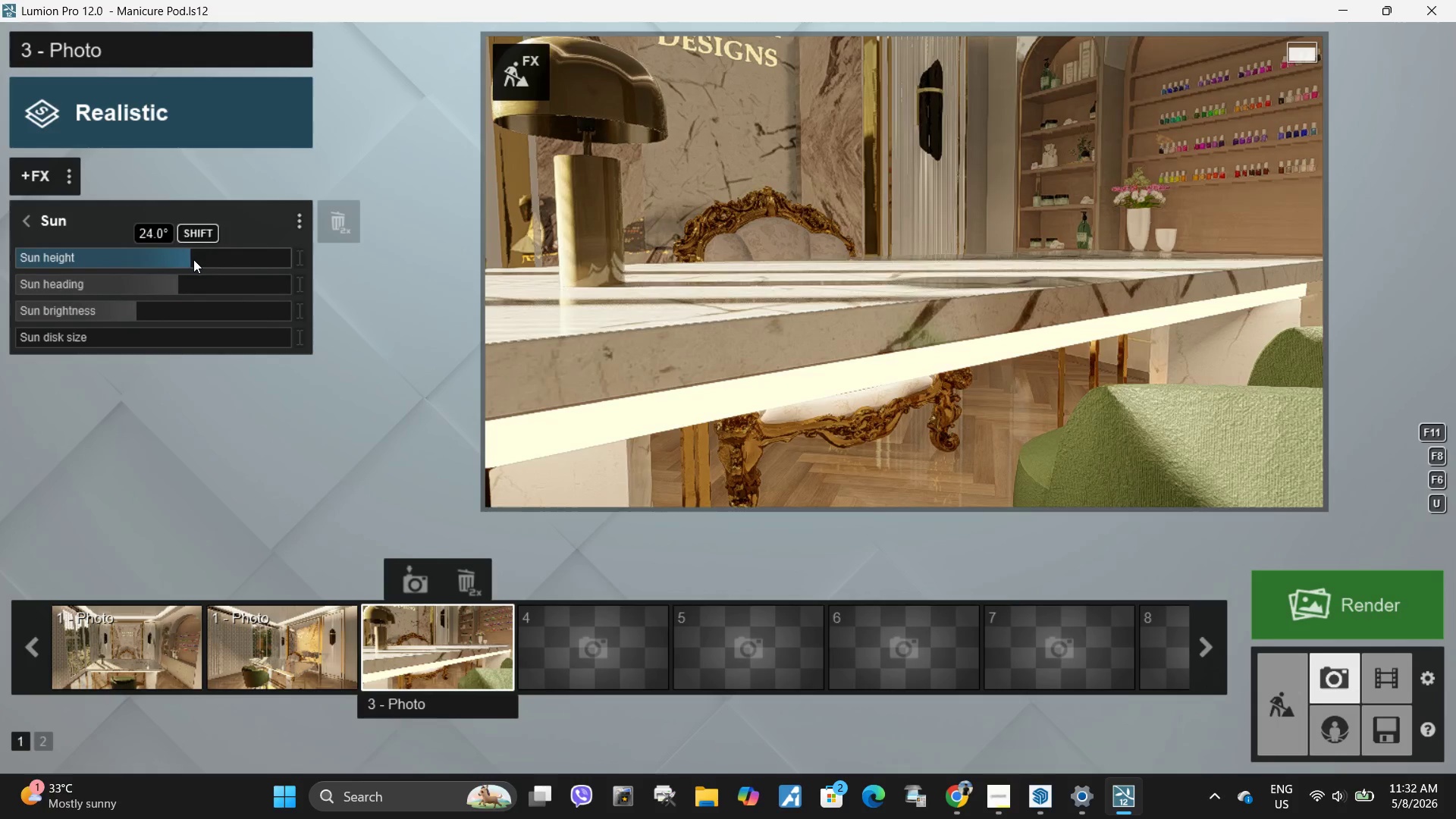 
hold_key(key=CapsLock, duration=1.5)
 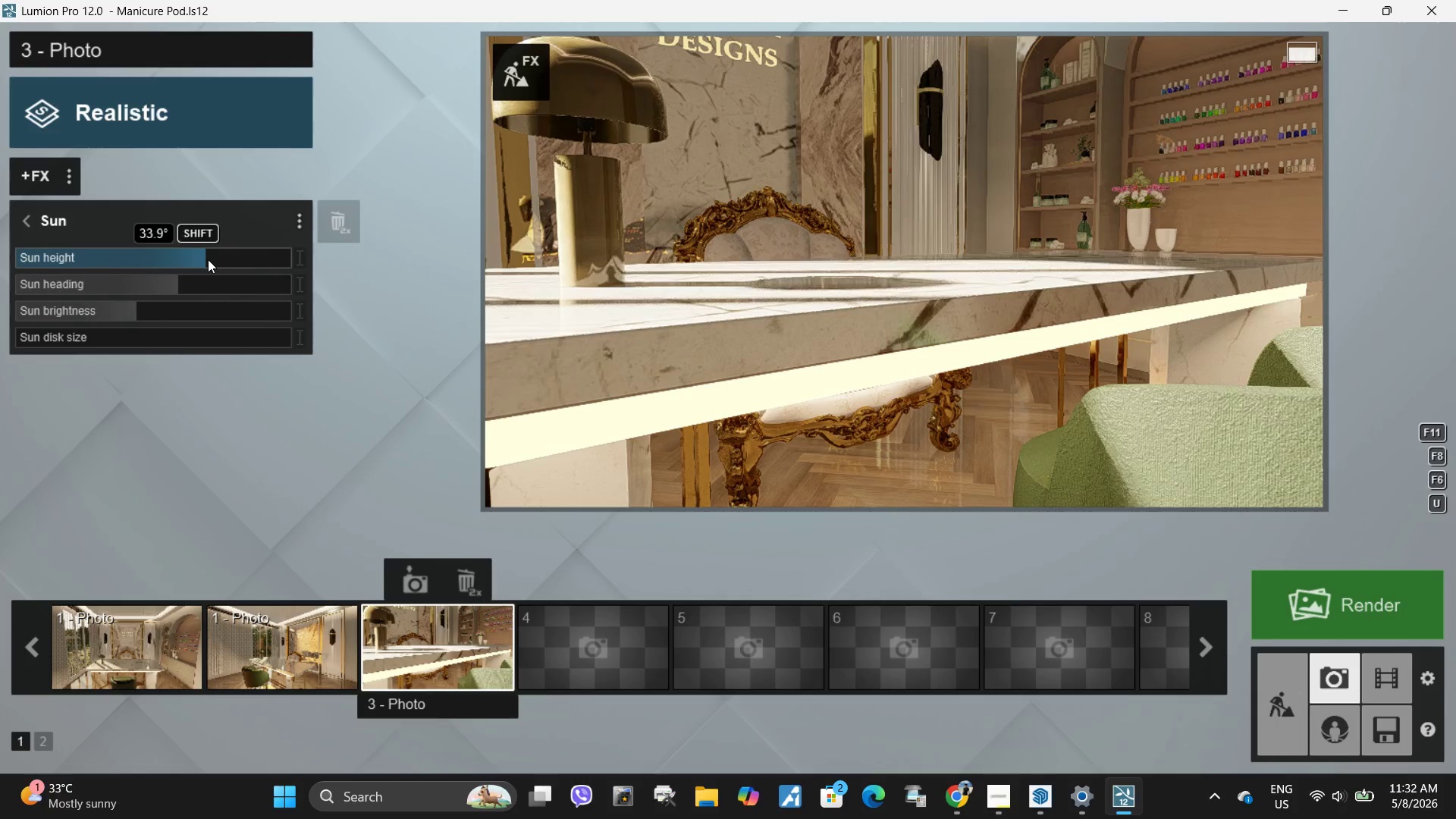 
hold_key(key=CapsLock, duration=1.22)
 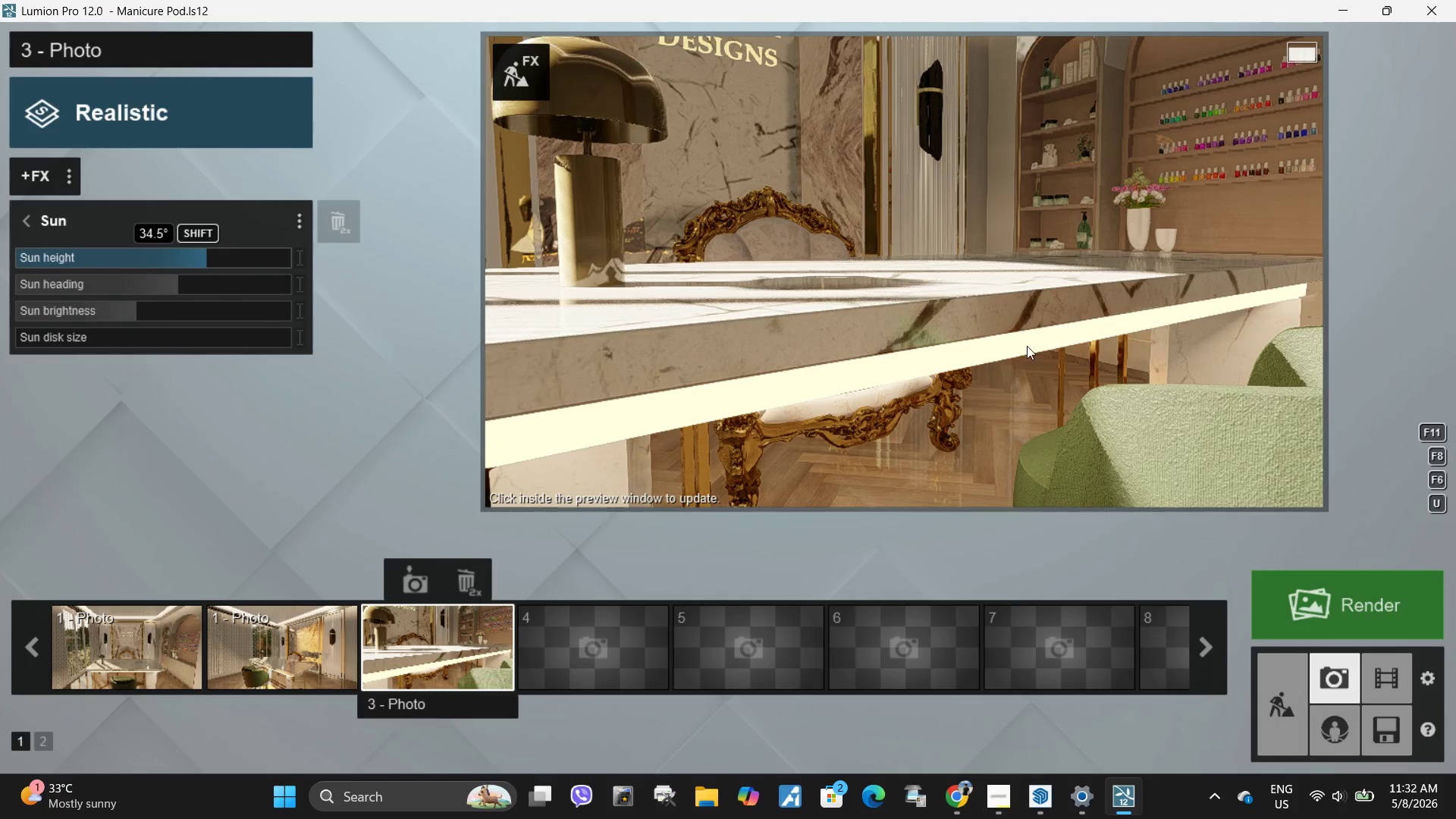 
left_click([1028, 331])
 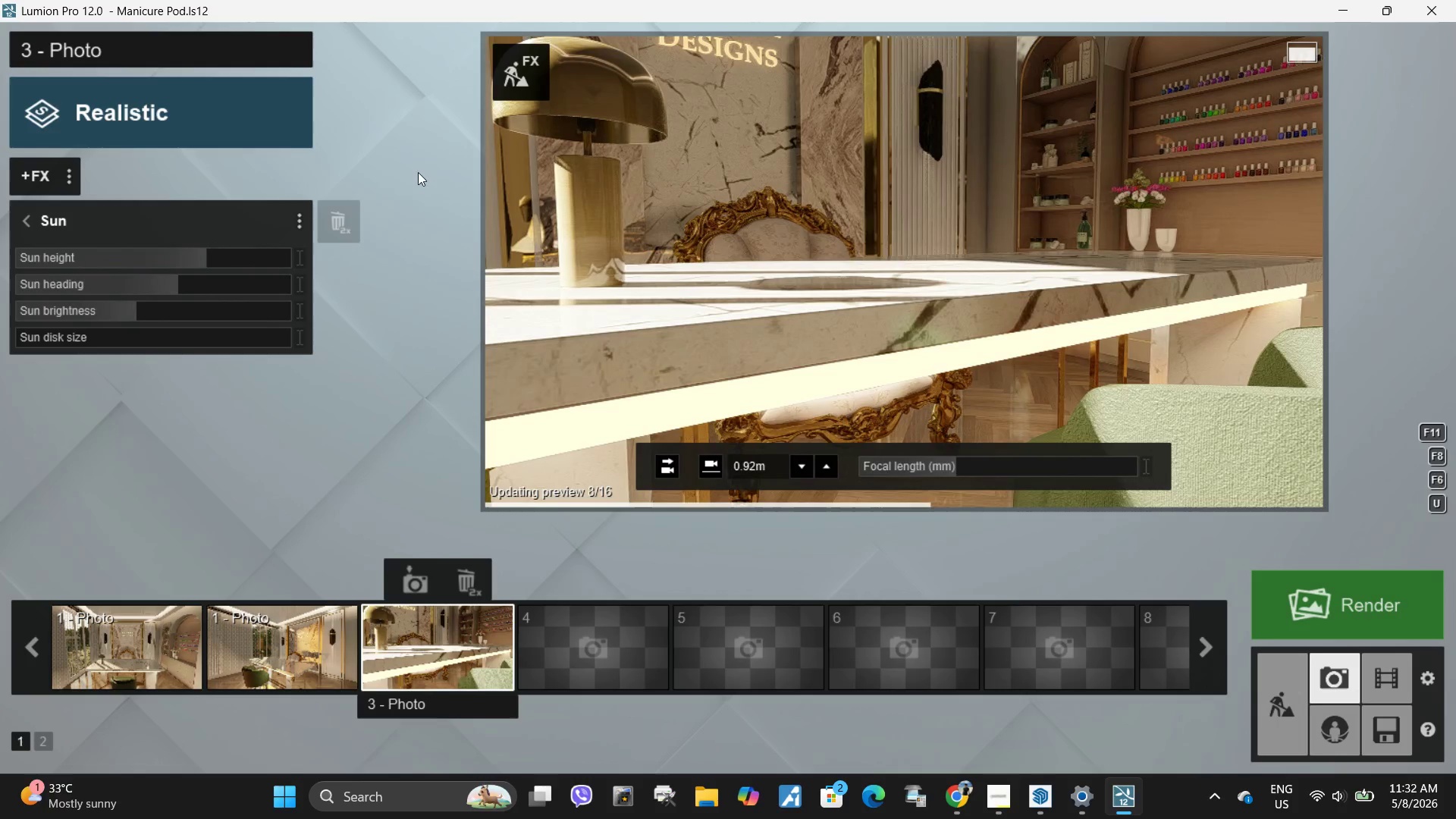 
hold_key(key=CapsLock, duration=0.61)
 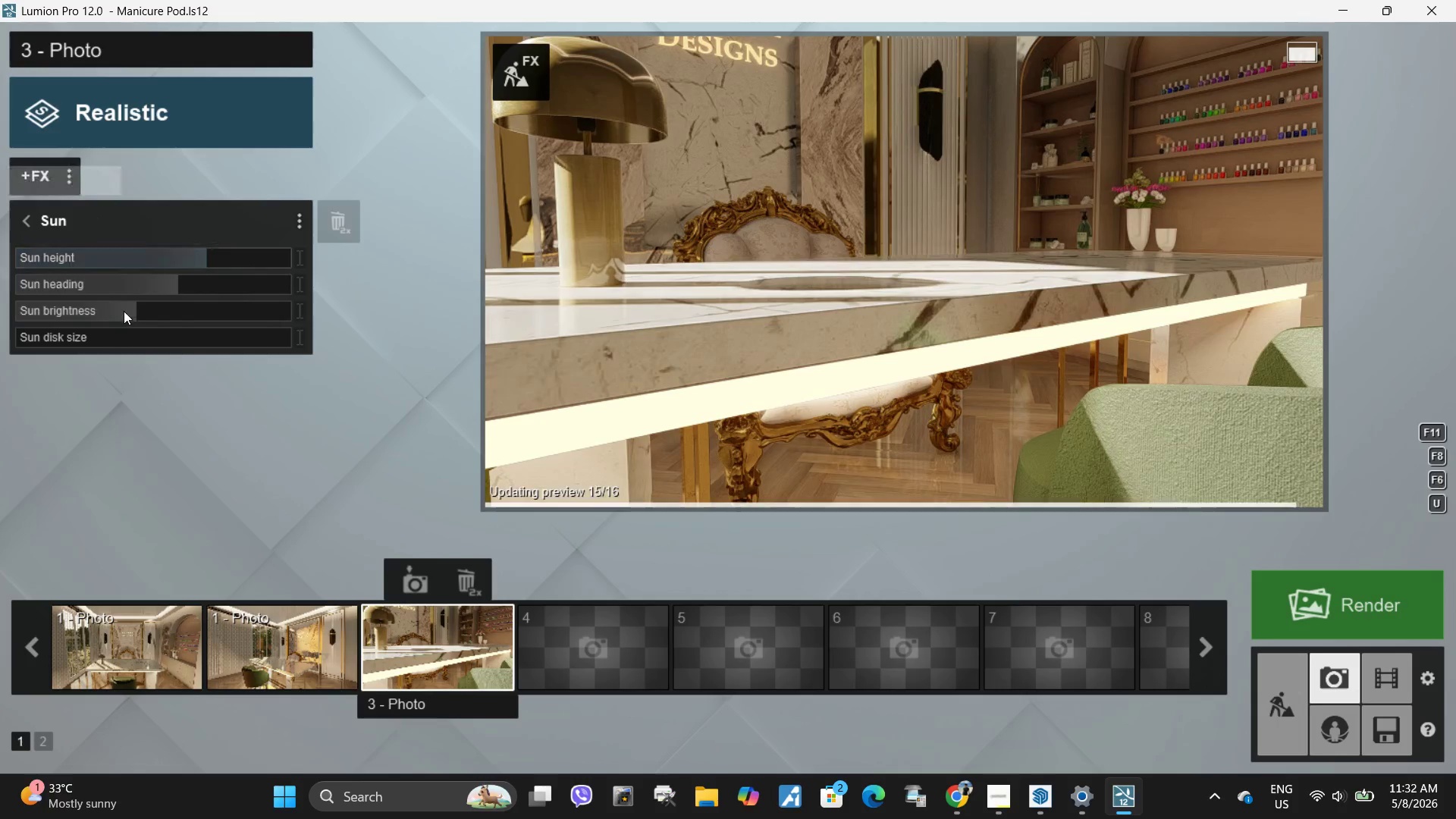 
left_click_drag(start_coordinate=[129, 312], to_coordinate=[31, 310])
 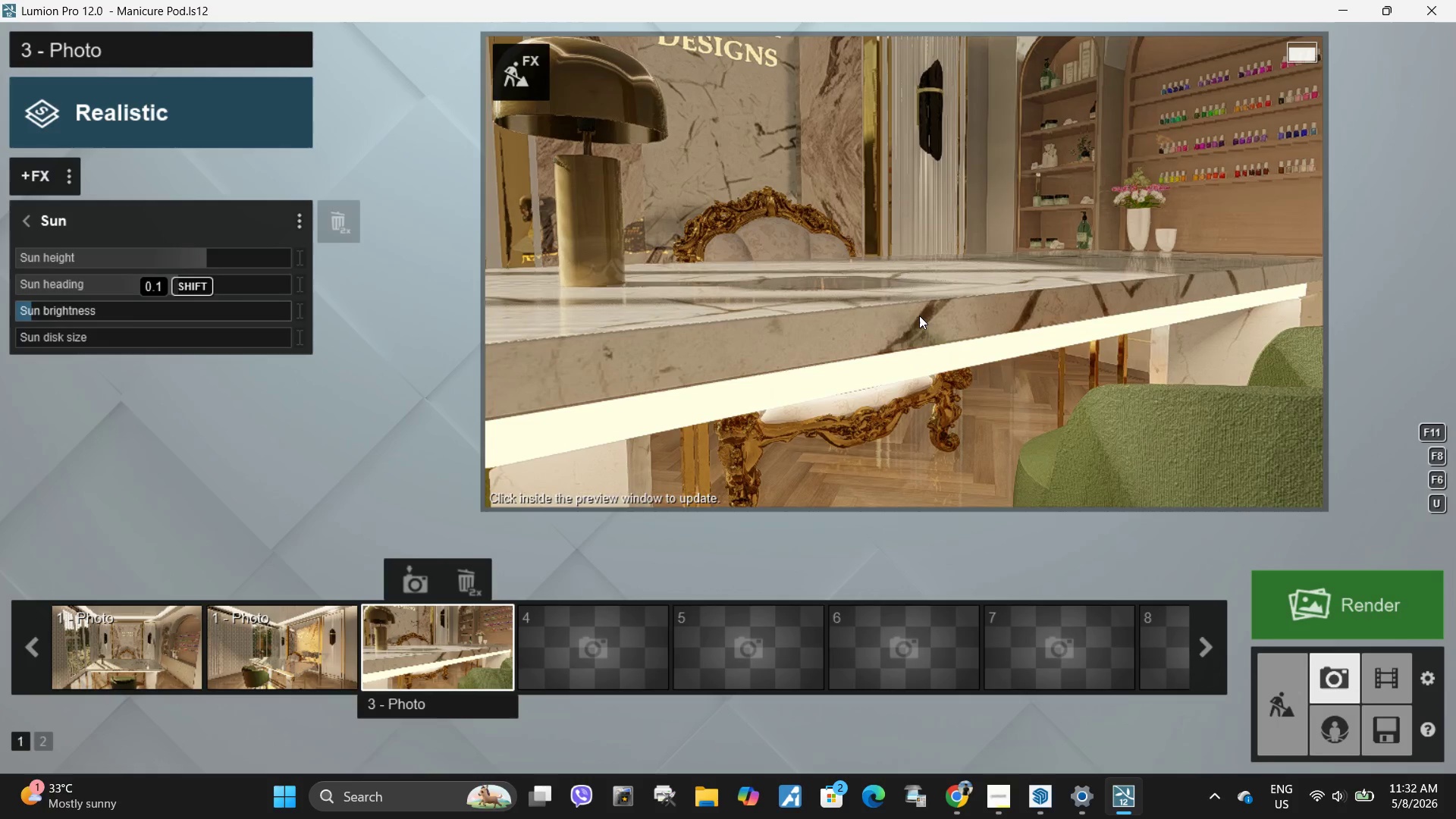 
left_click([919, 315])
 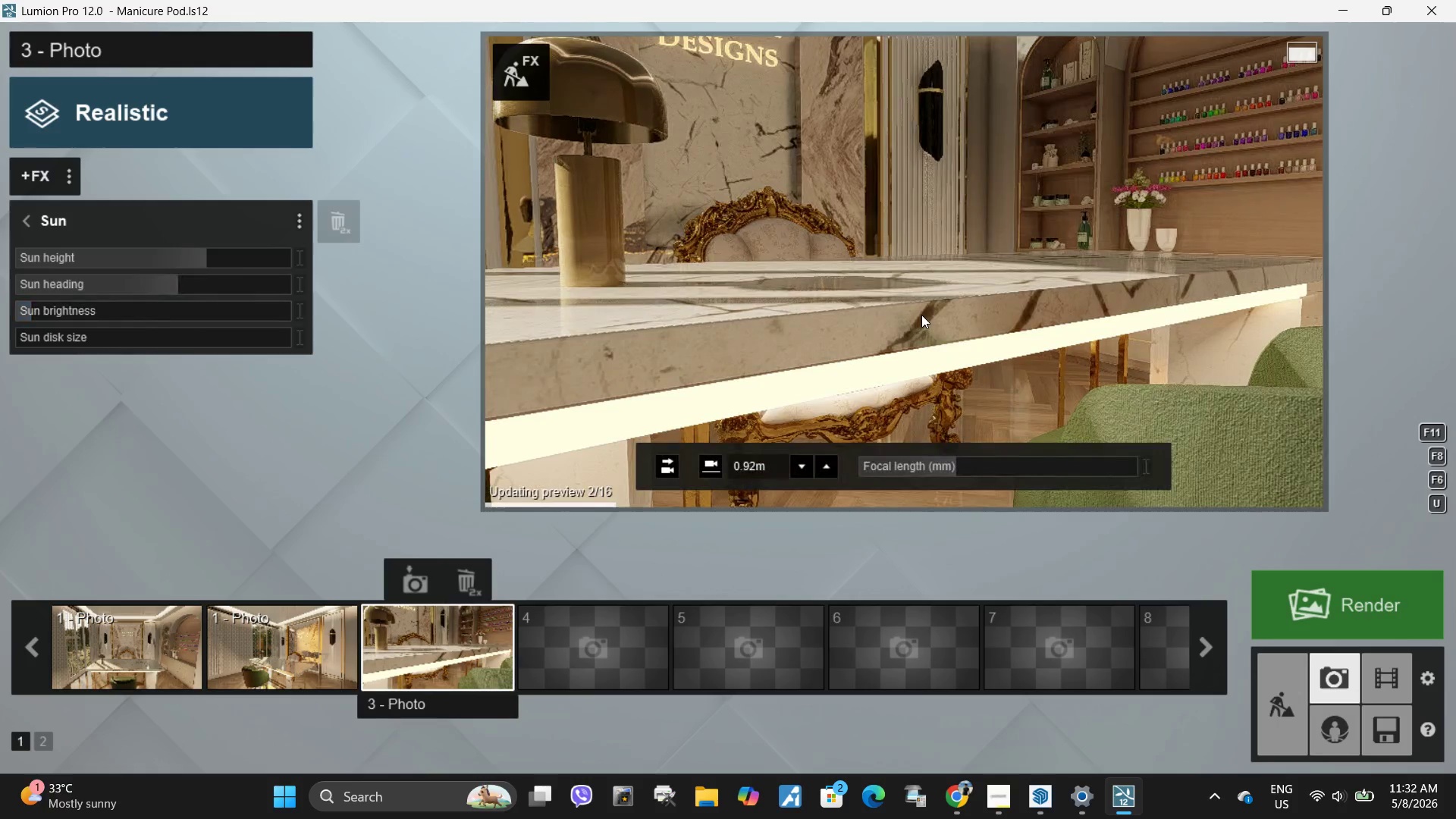 
left_click([921, 315])
 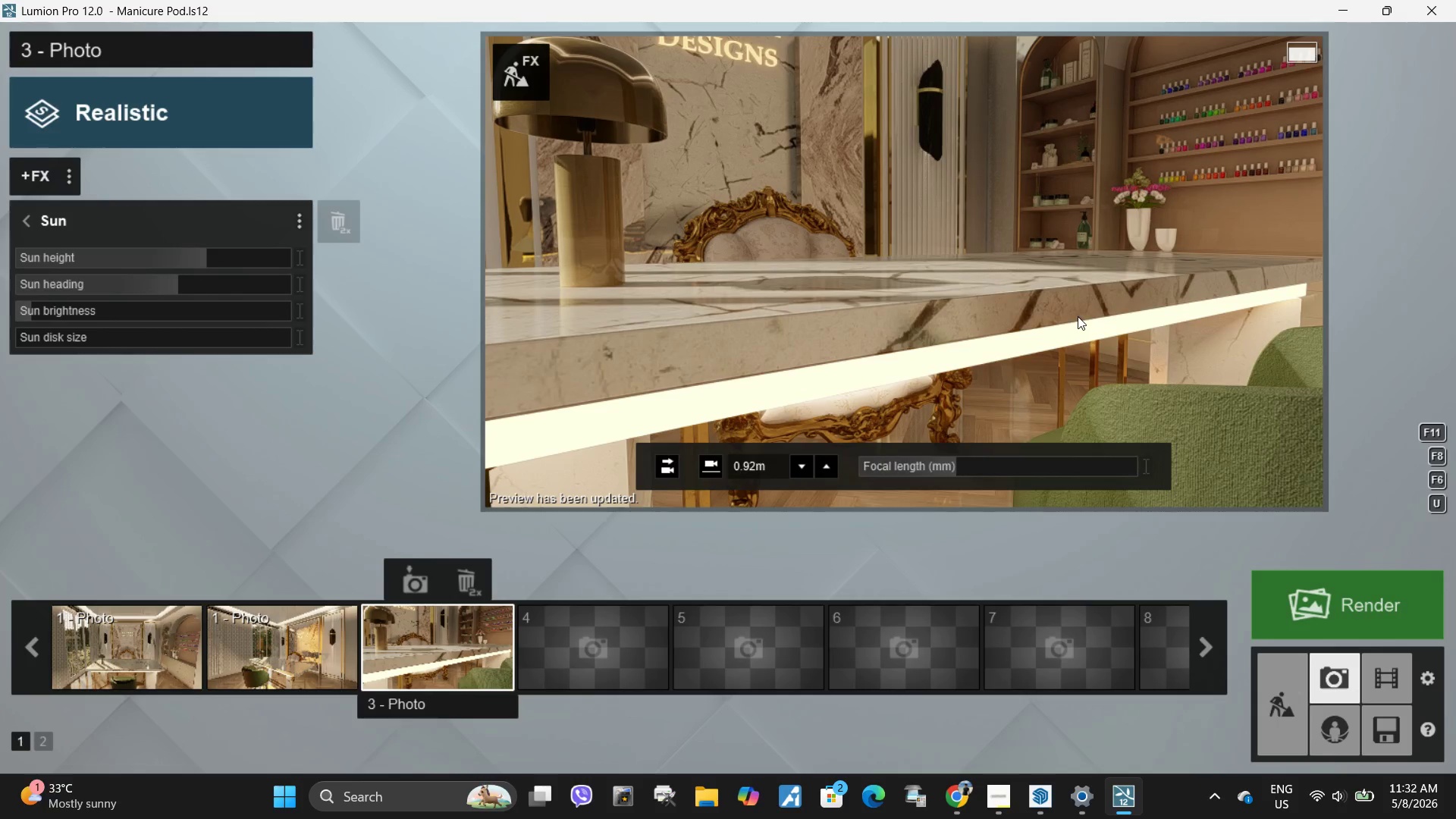 
wait(6.27)
 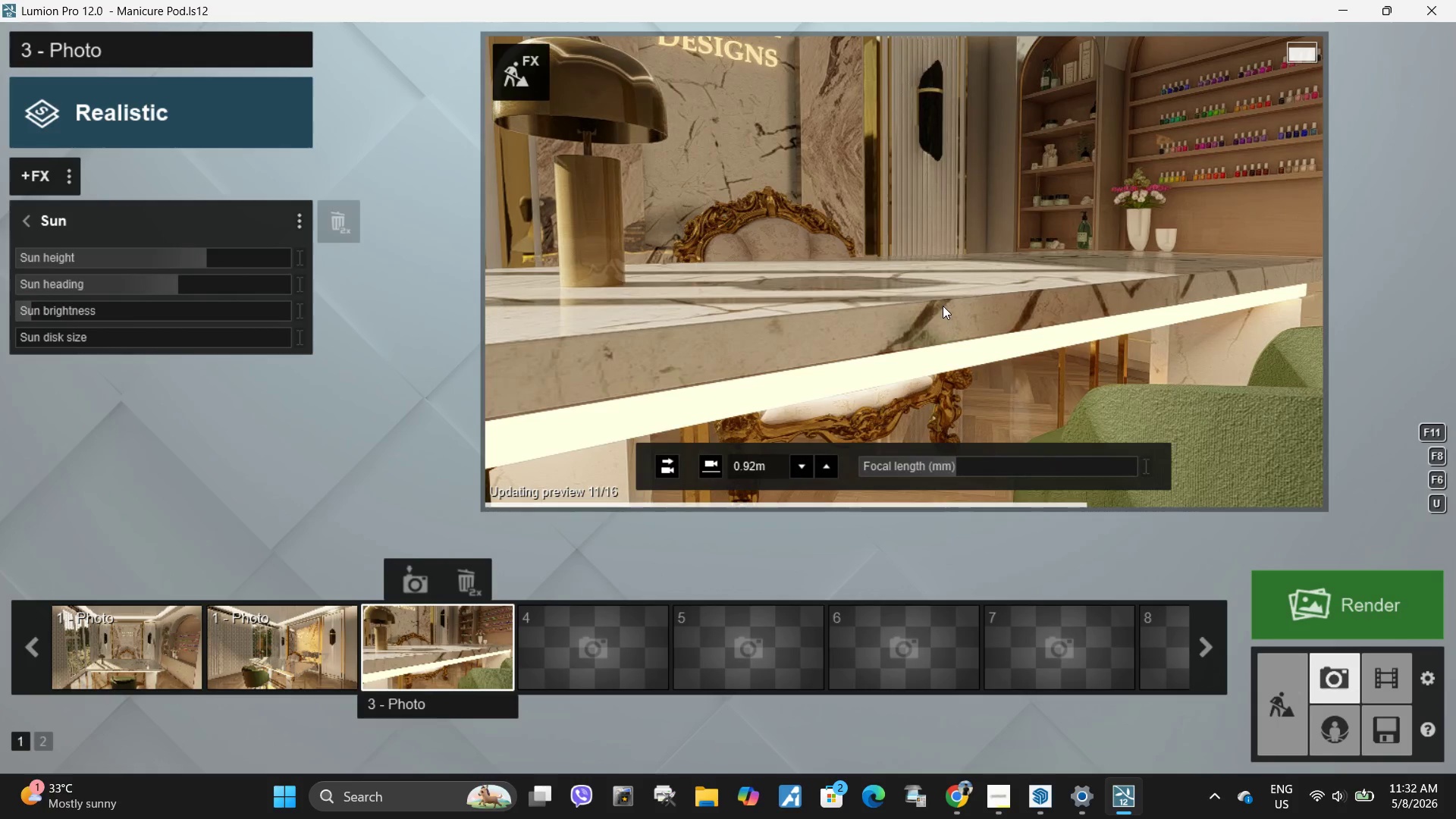 
left_click_drag(start_coordinate=[201, 259], to_coordinate=[185, 248])
 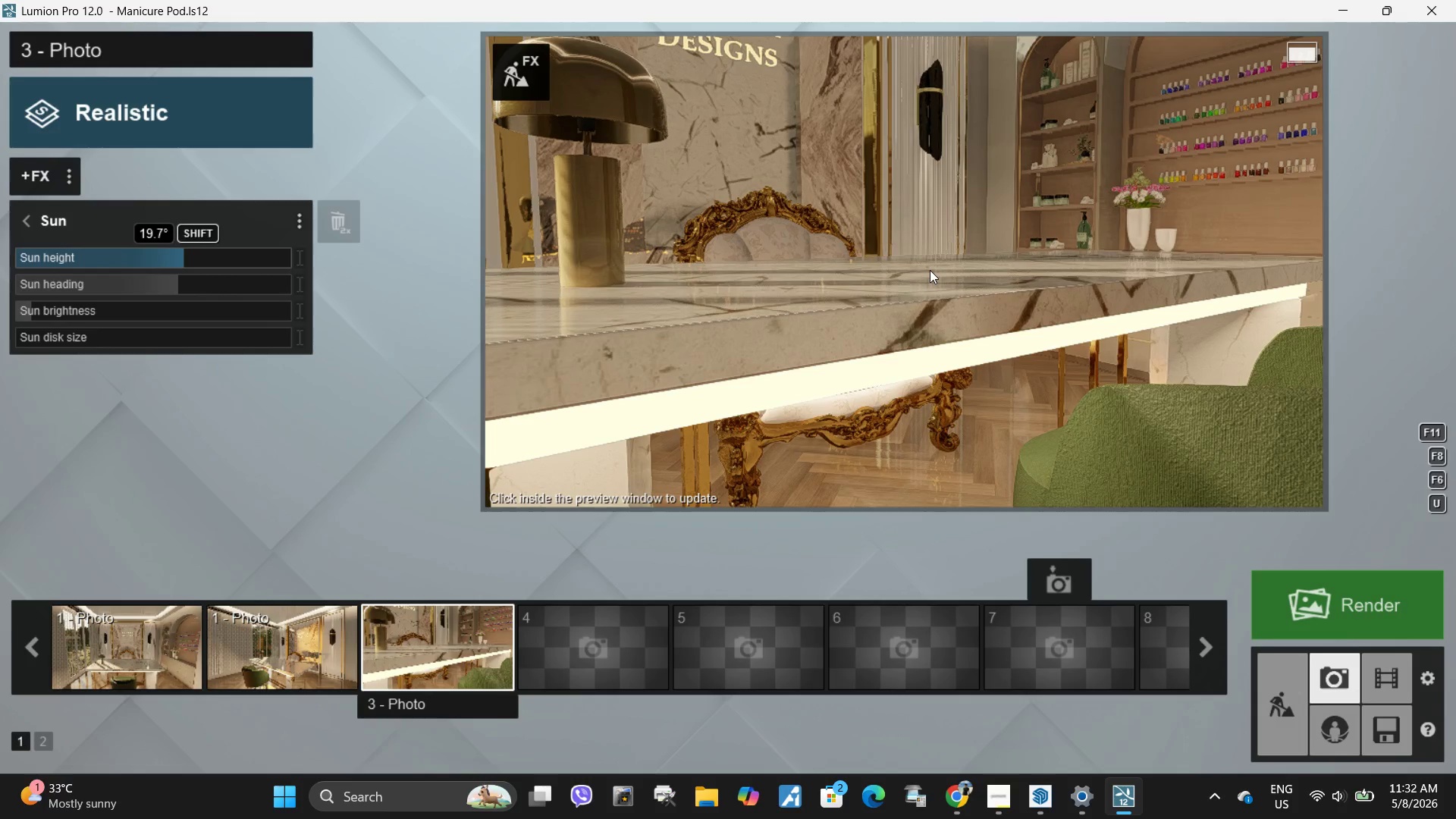 
left_click([932, 270])
 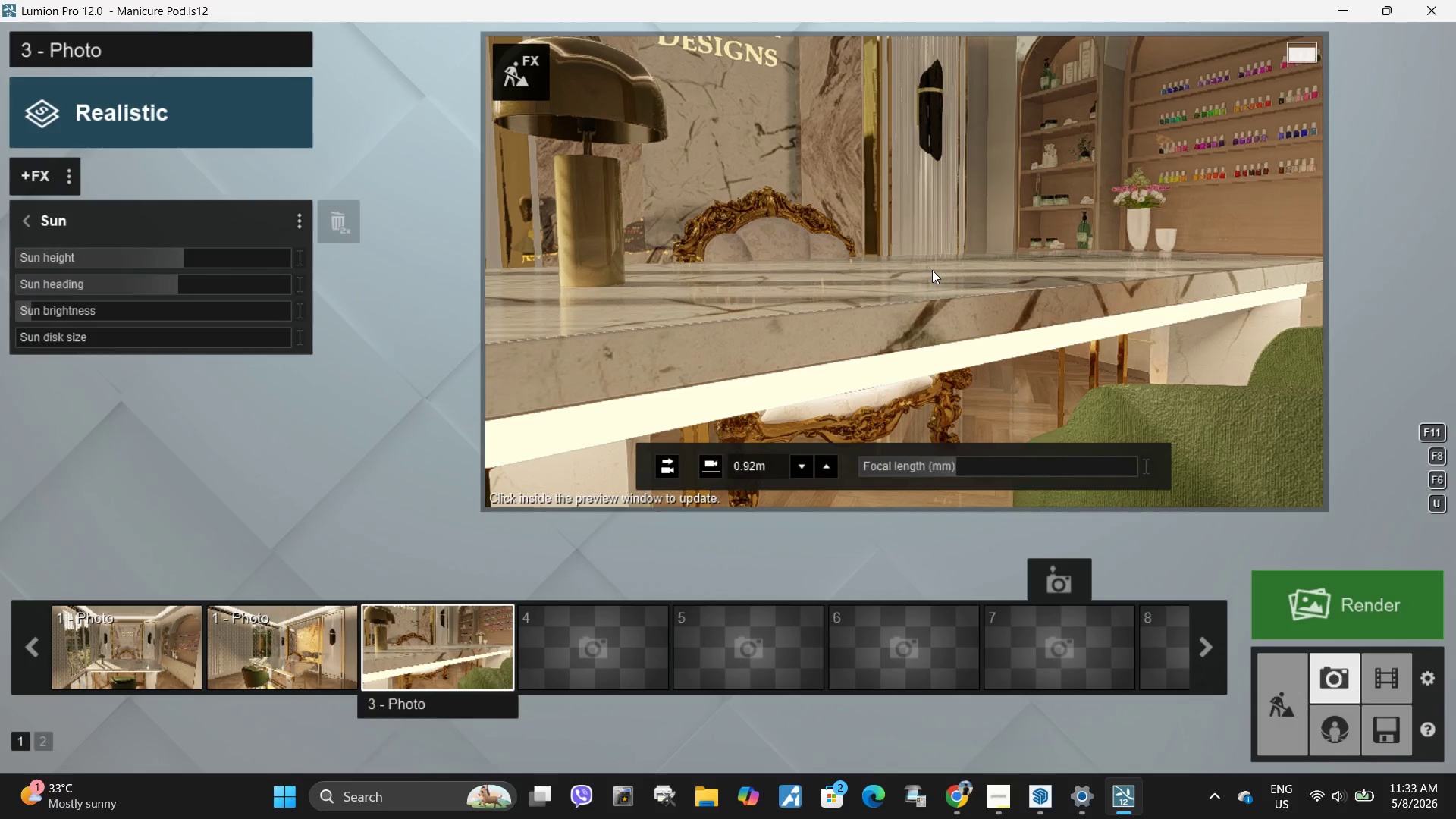 
left_click([932, 270])
 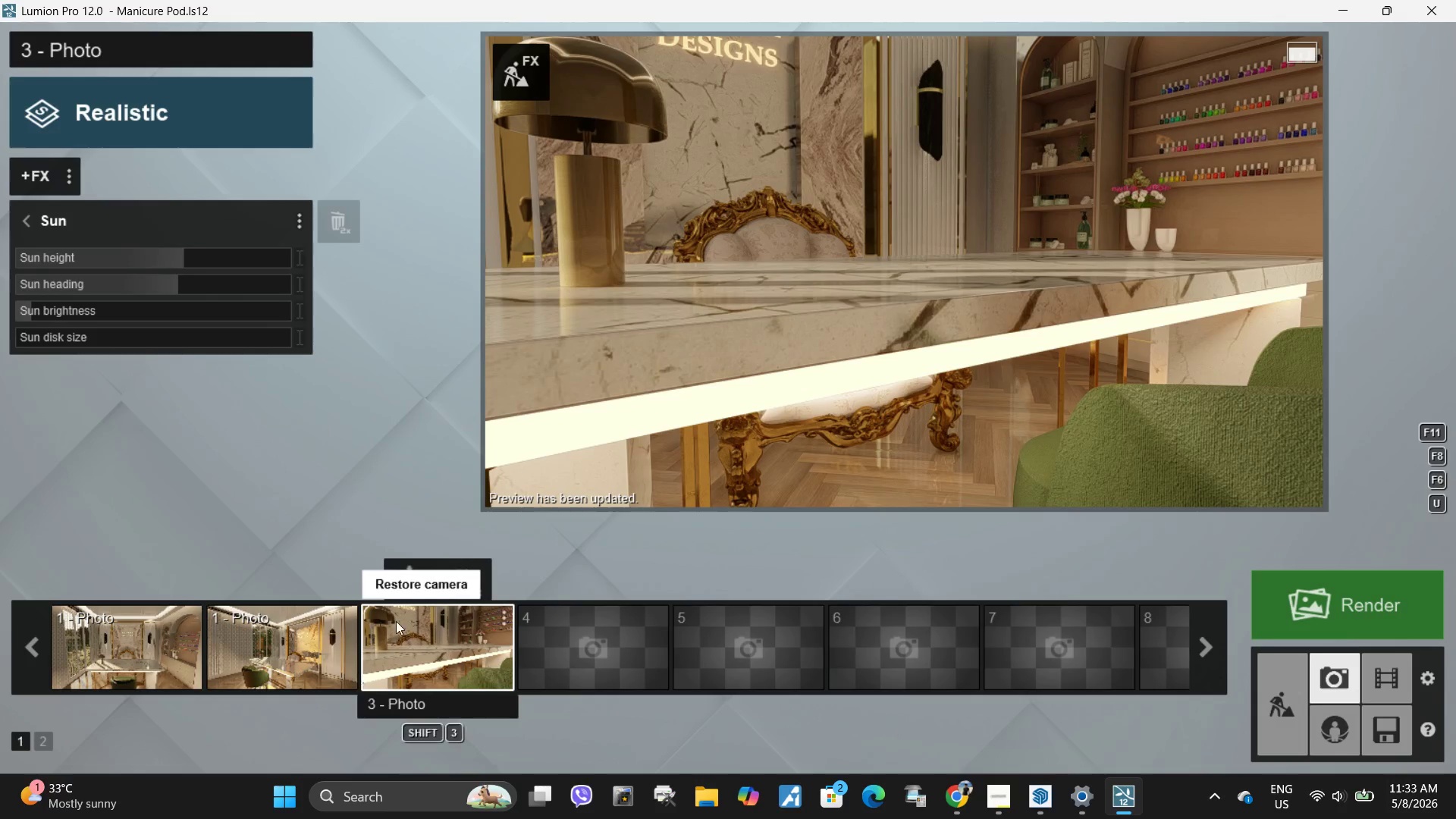 
wait(6.72)
 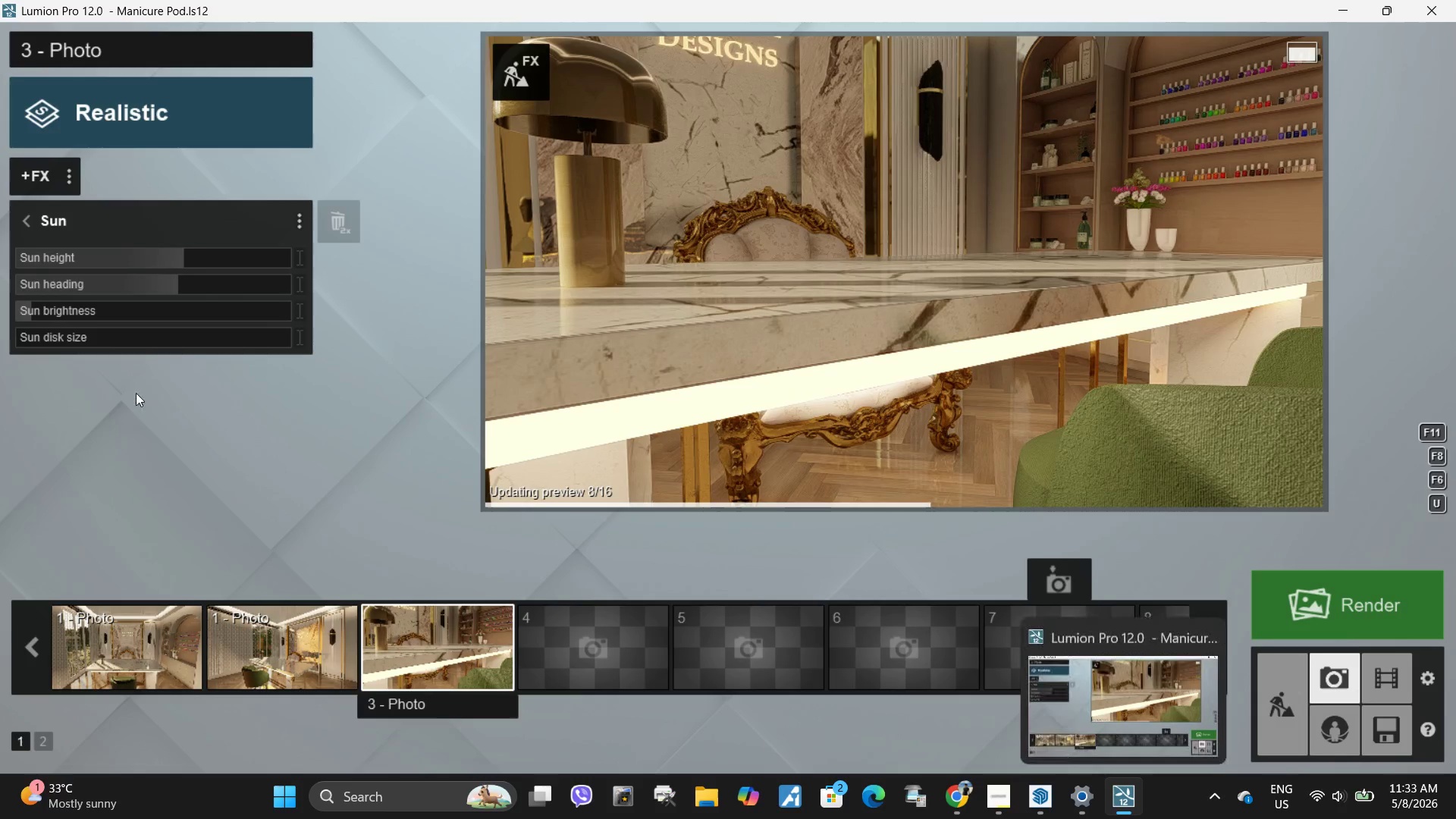 
left_click([802, 304])
 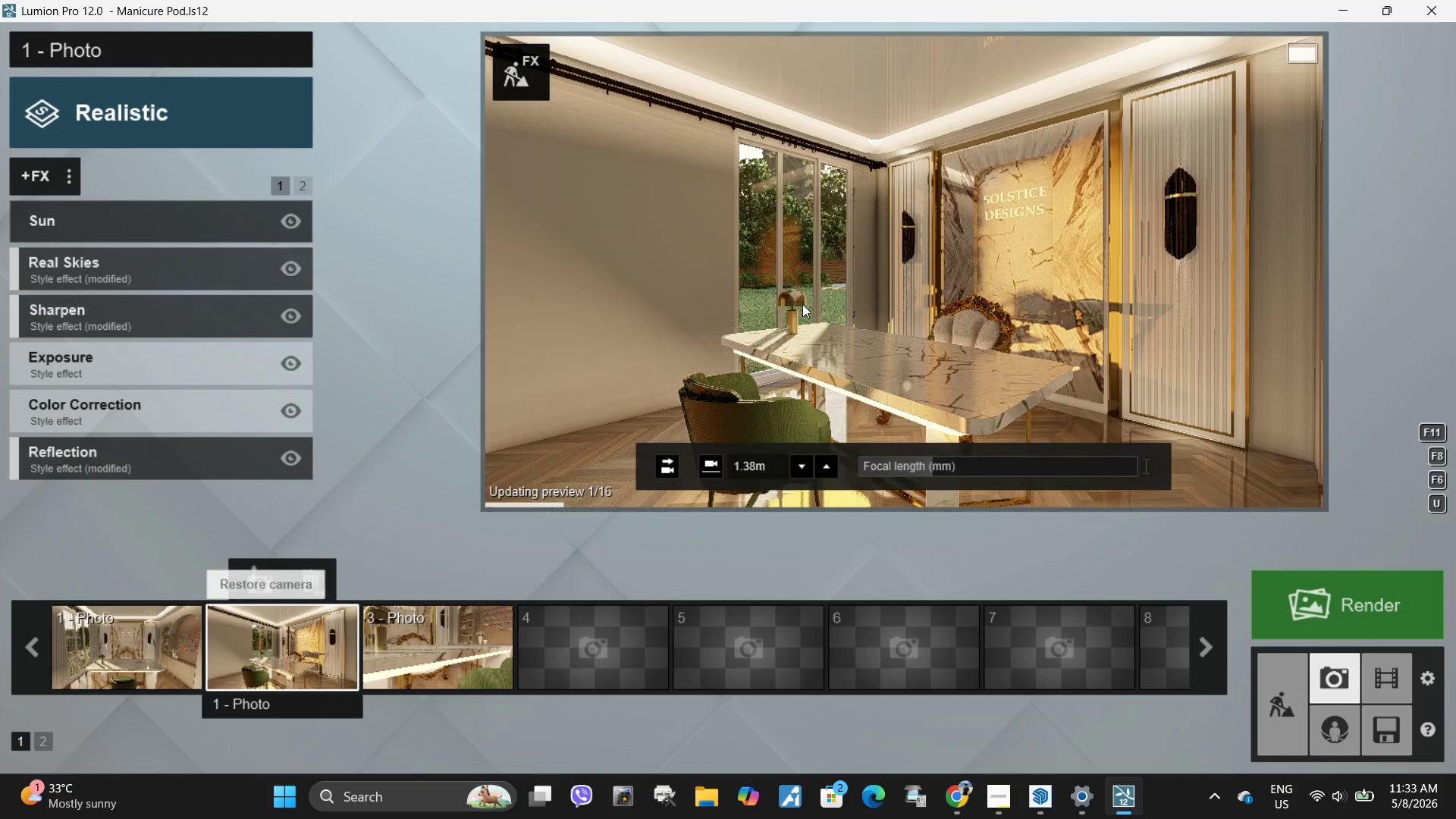 
left_click([802, 304])
 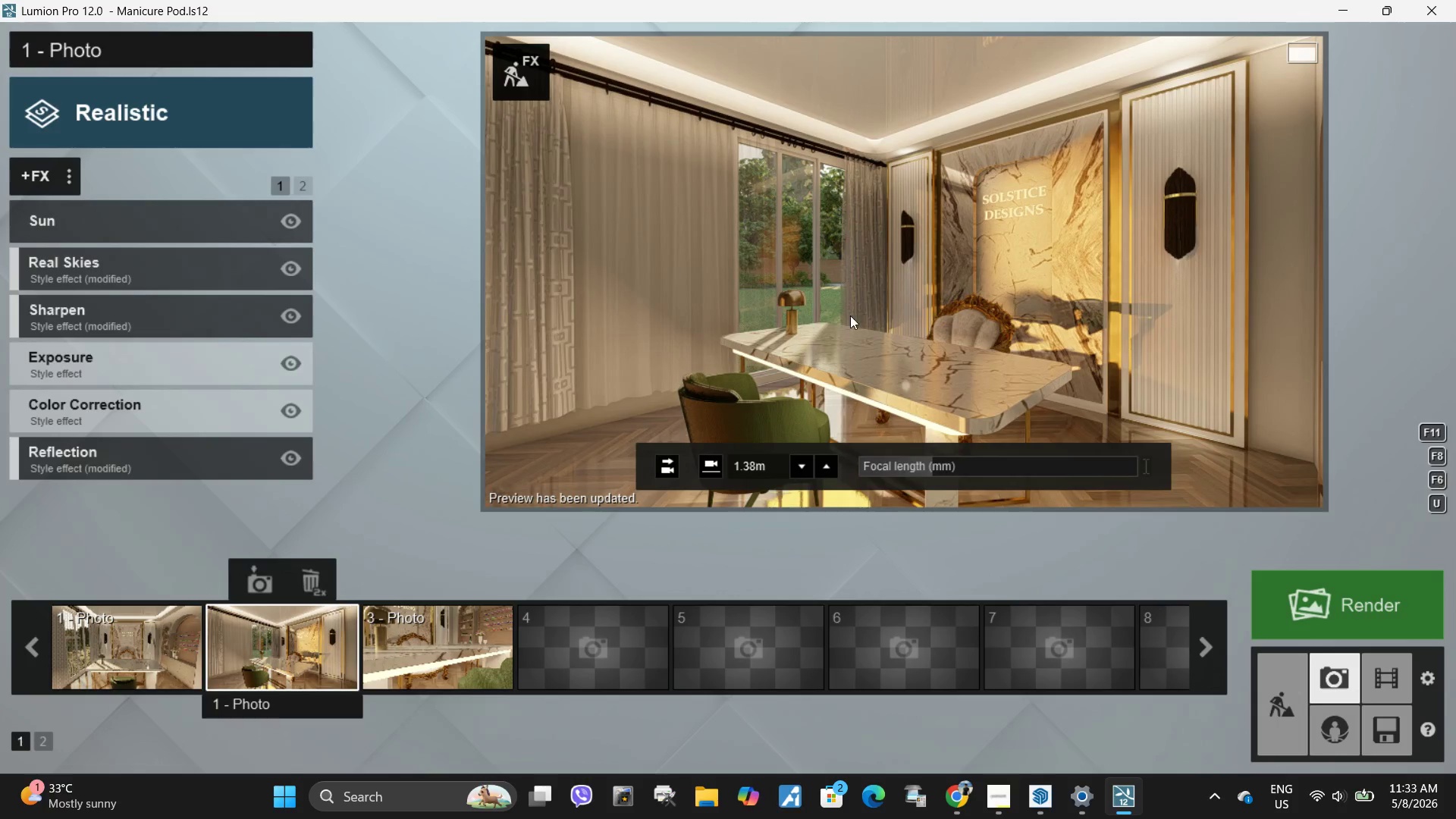 
wait(6.53)
 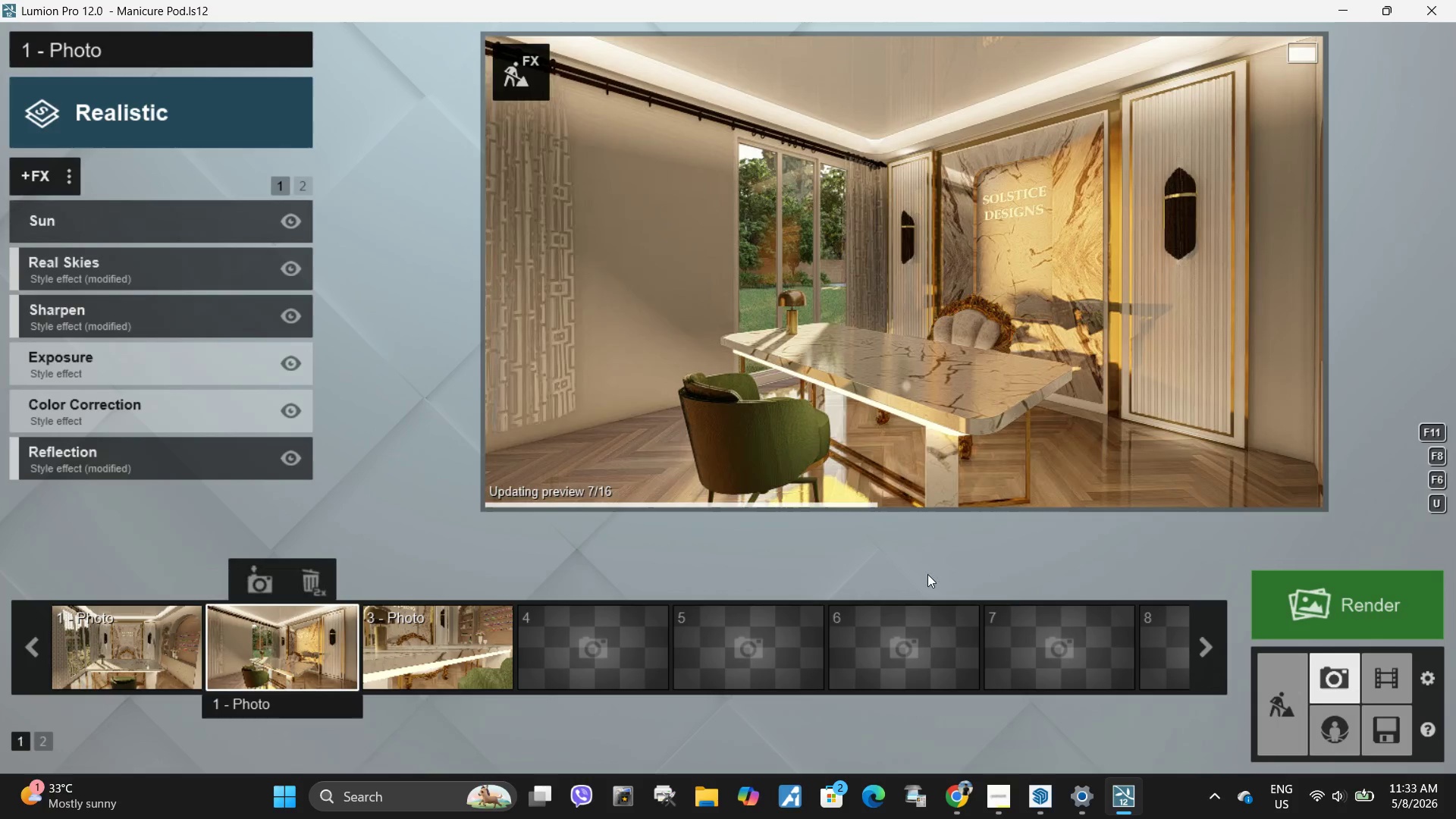 
left_click([93, 278])
 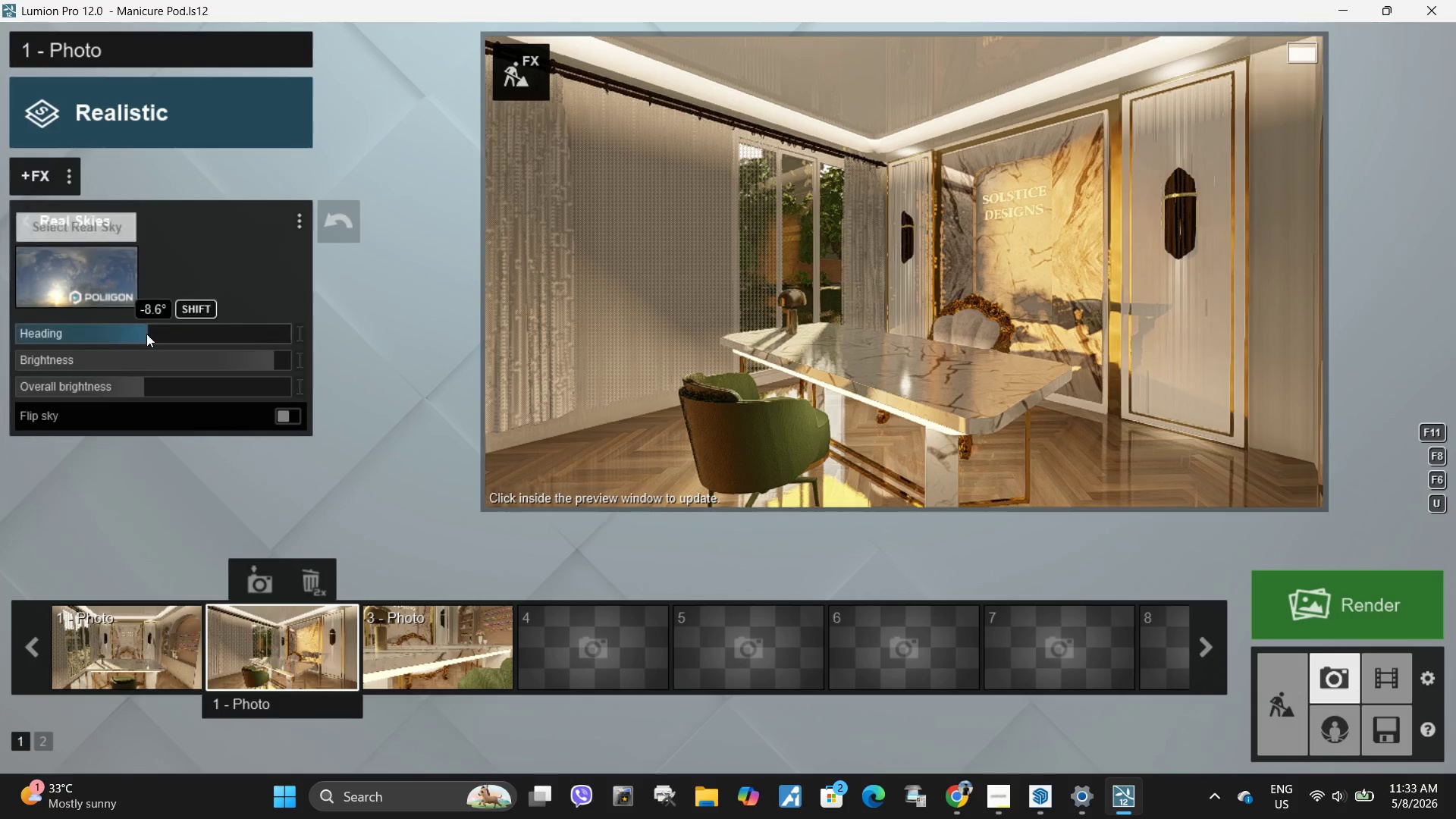 
left_click_drag(start_coordinate=[146, 333], to_coordinate=[143, 330])
 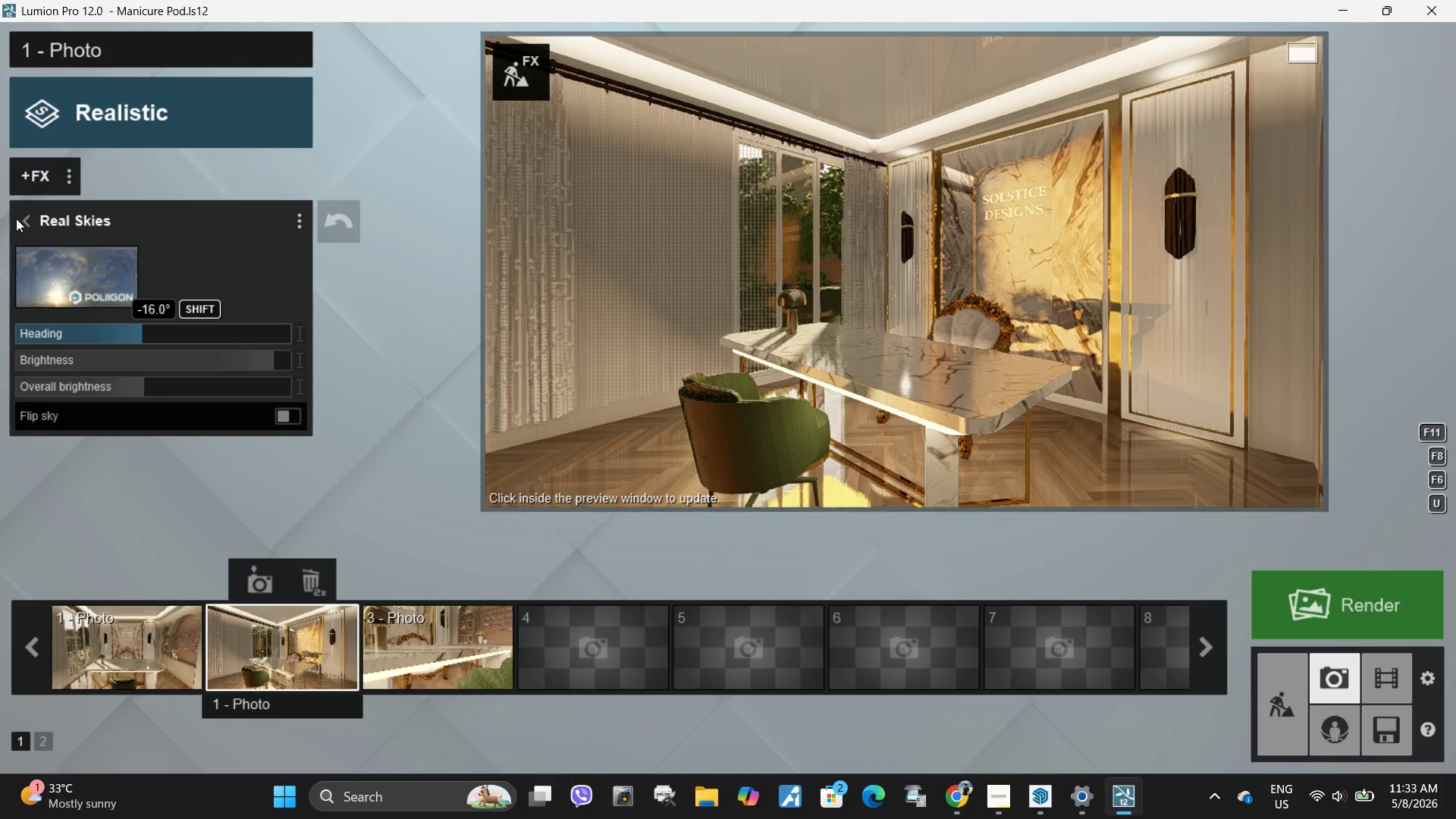 
left_click([16, 218])
 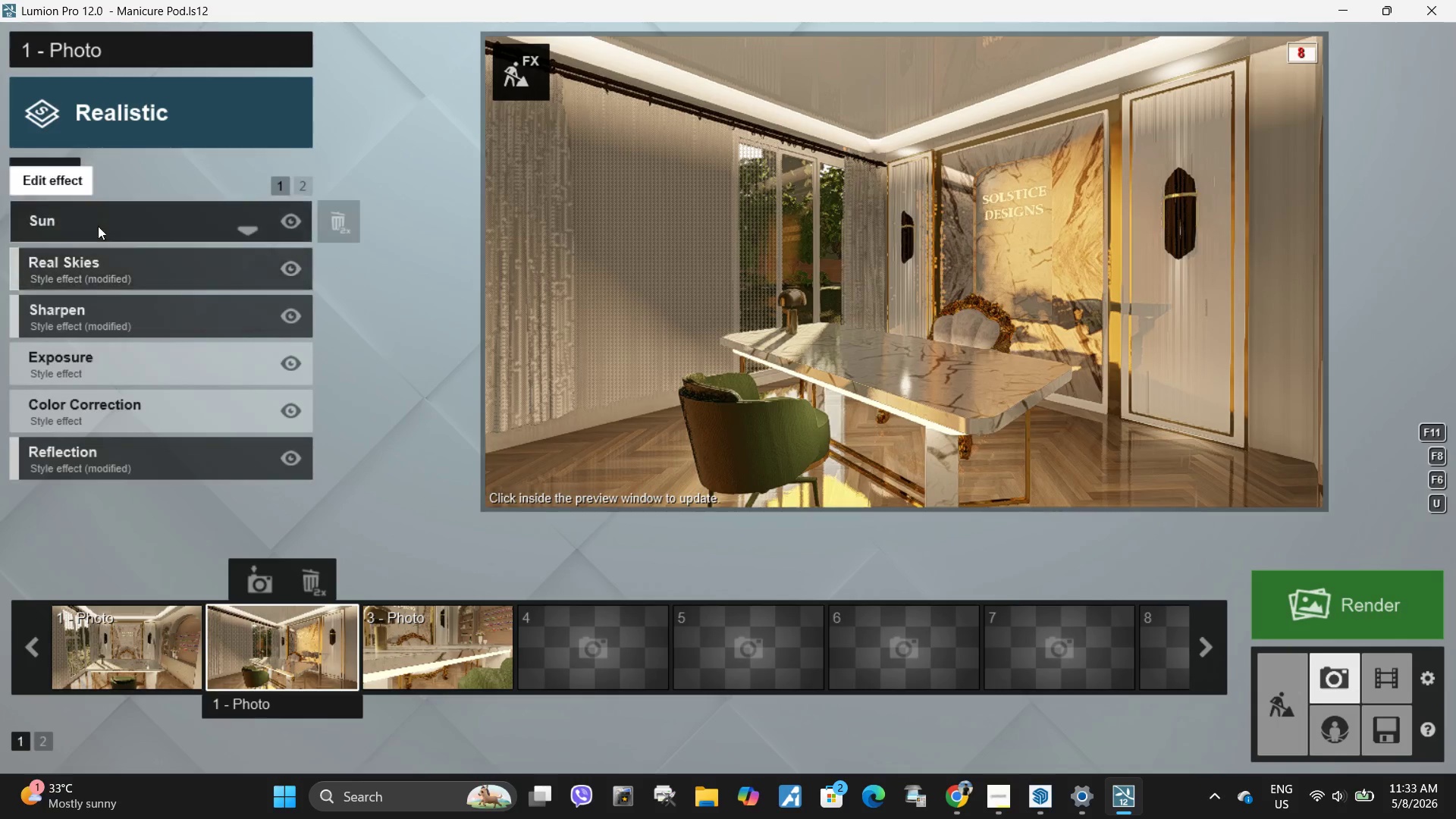 
left_click([98, 226])
 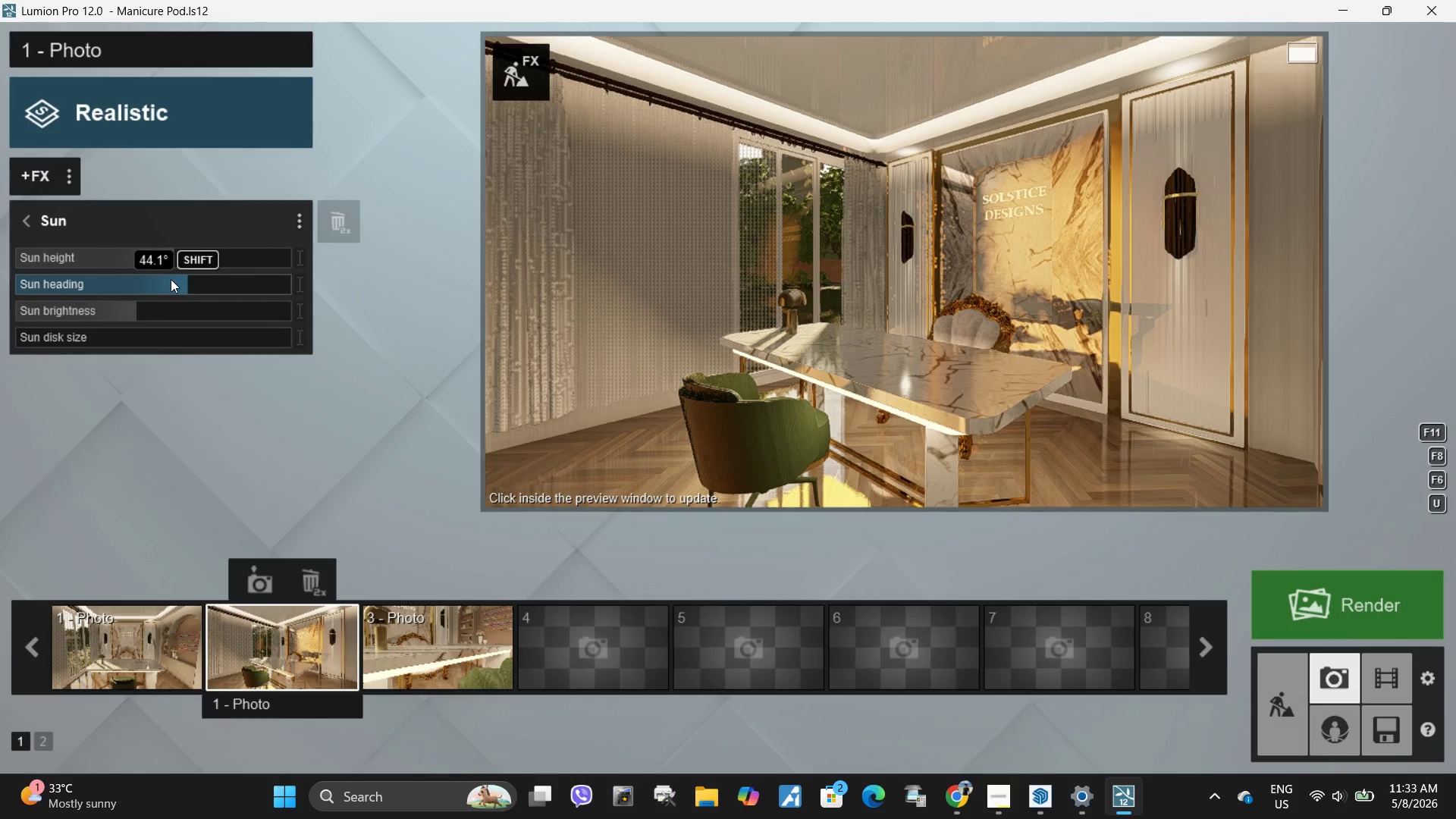 
left_click_drag(start_coordinate=[180, 282], to_coordinate=[115, 289])
 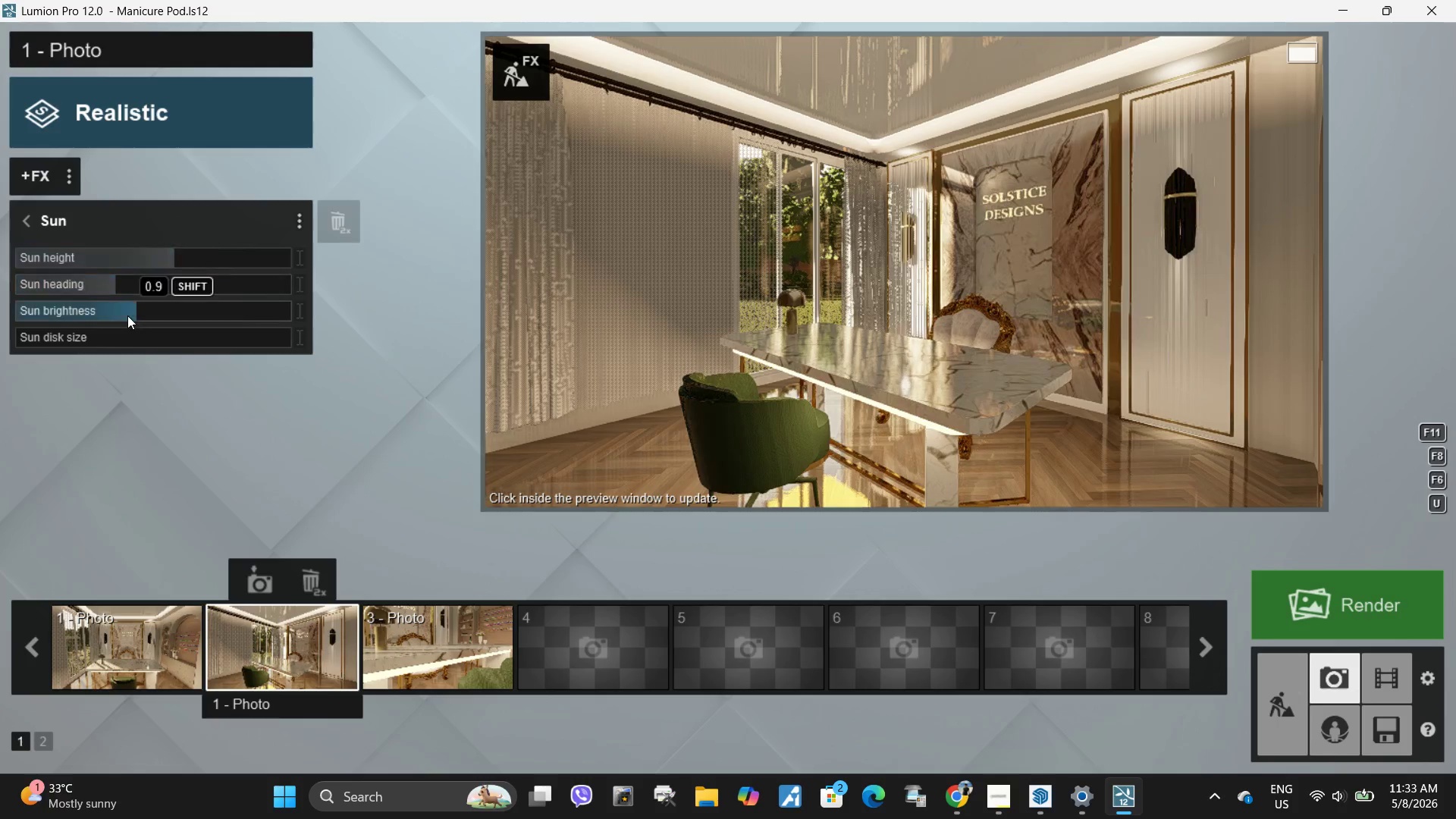 
left_click_drag(start_coordinate=[124, 314], to_coordinate=[123, 303])
 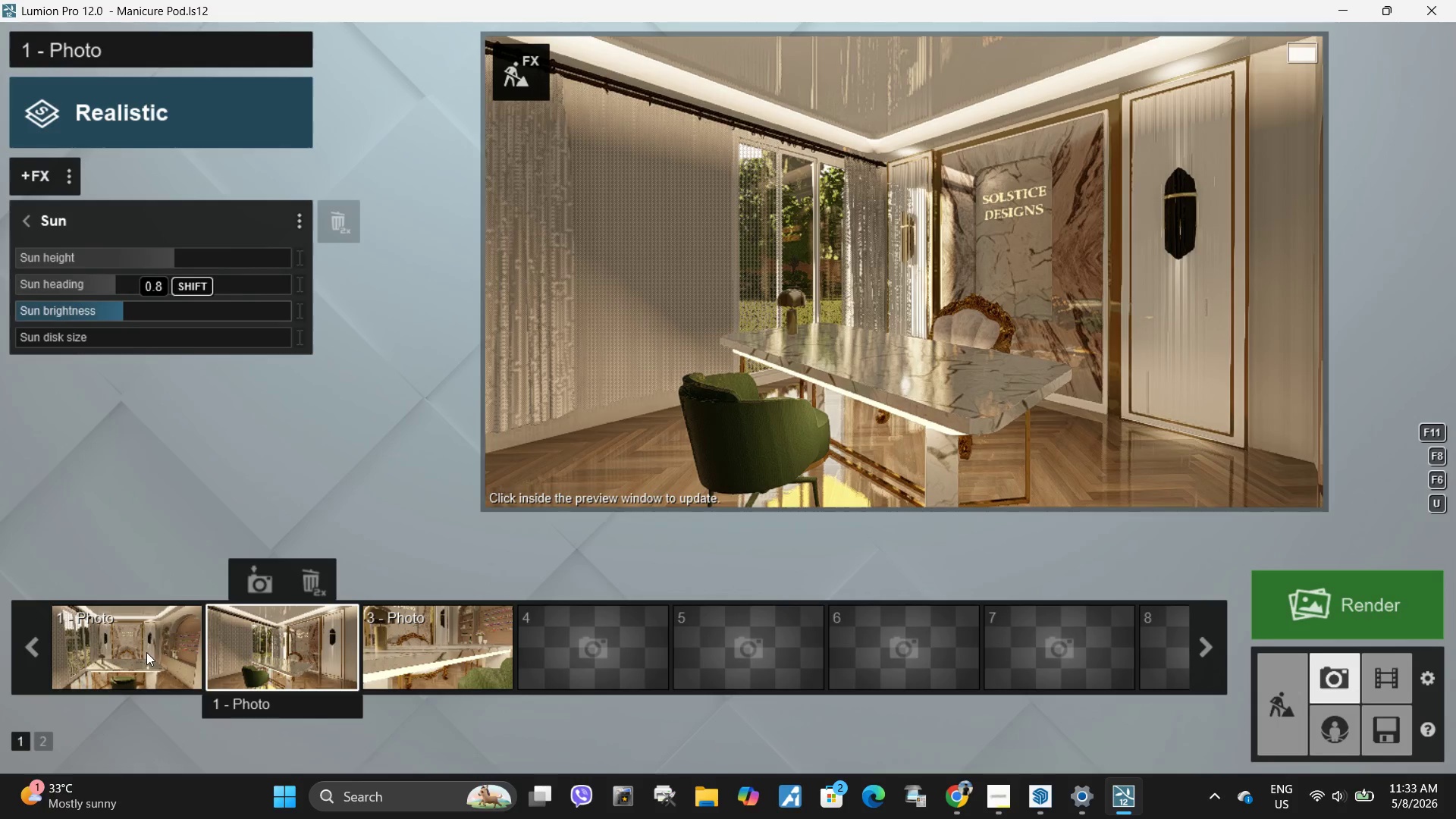 
left_click([148, 655])
 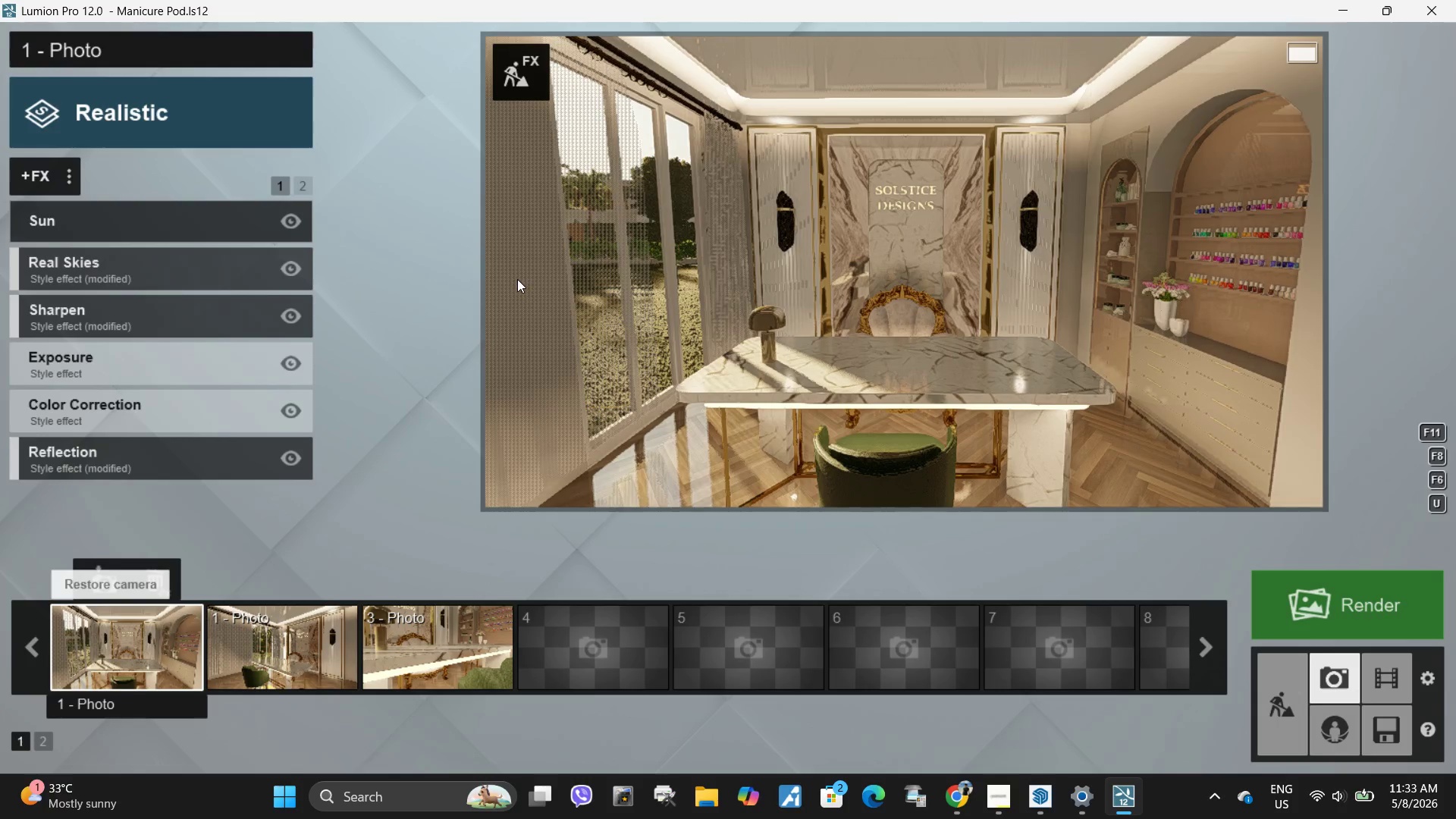 
left_click([544, 273])
 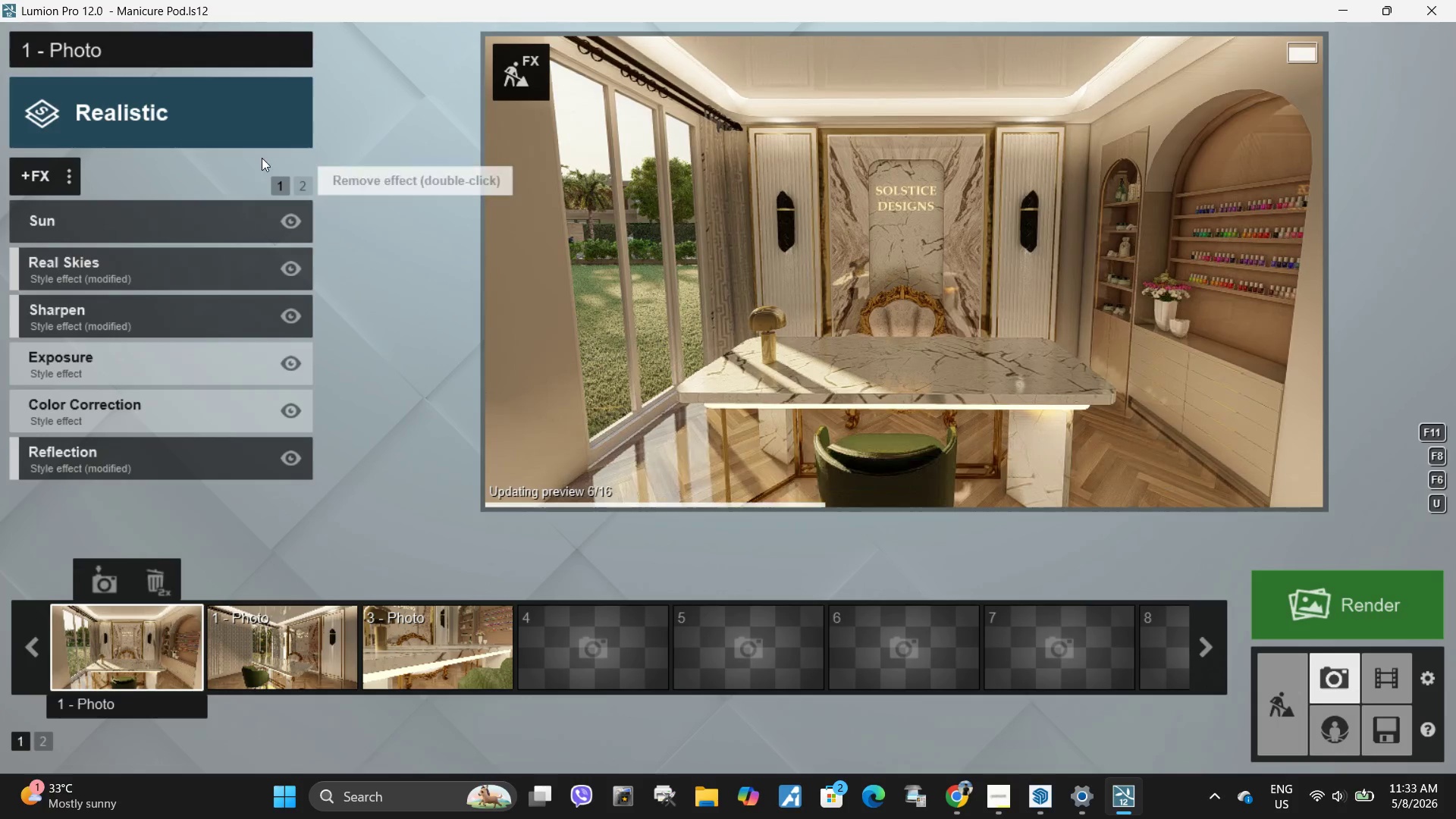 
mouse_move([119, 115])
 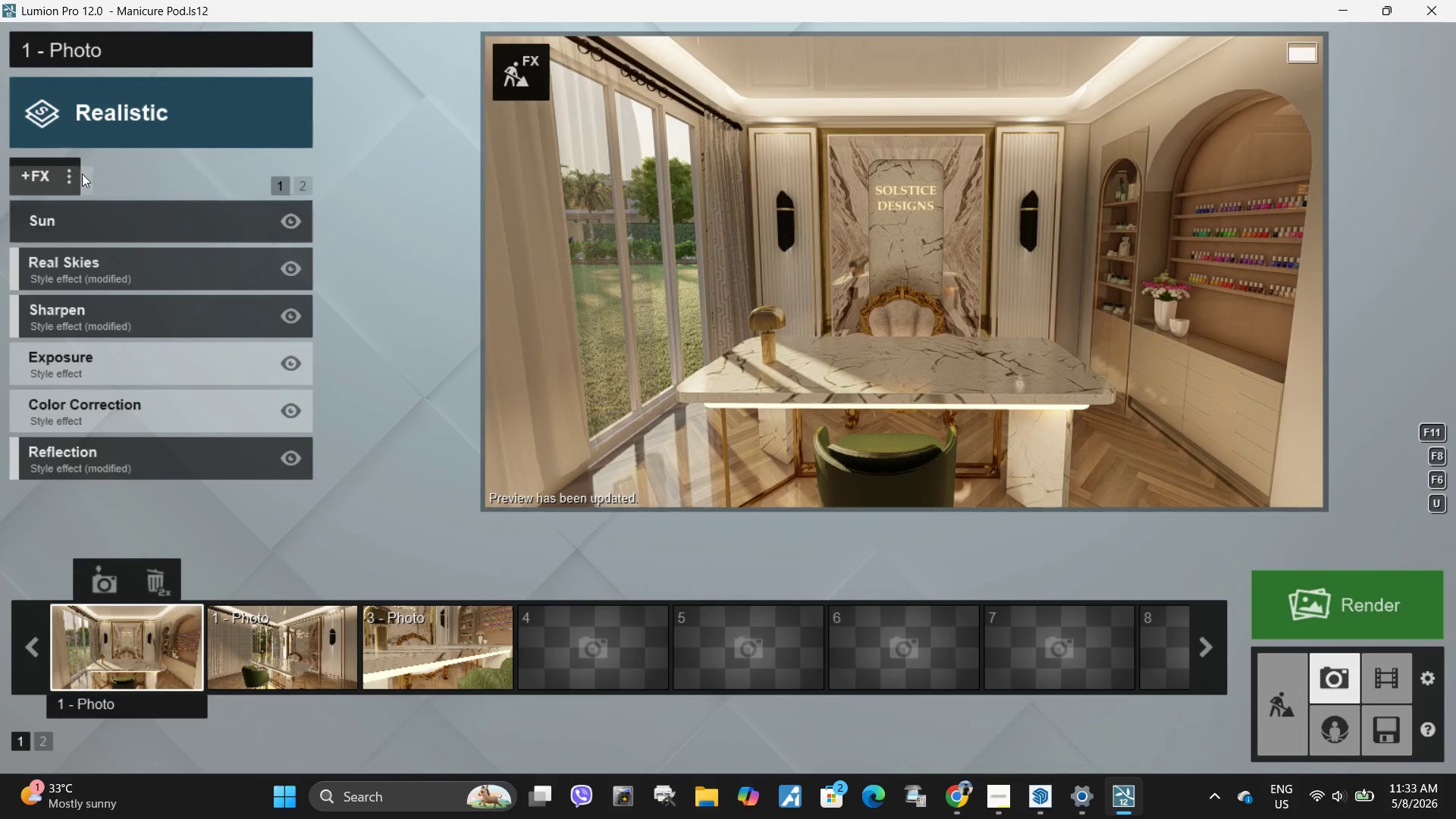 
left_click([71, 177])
 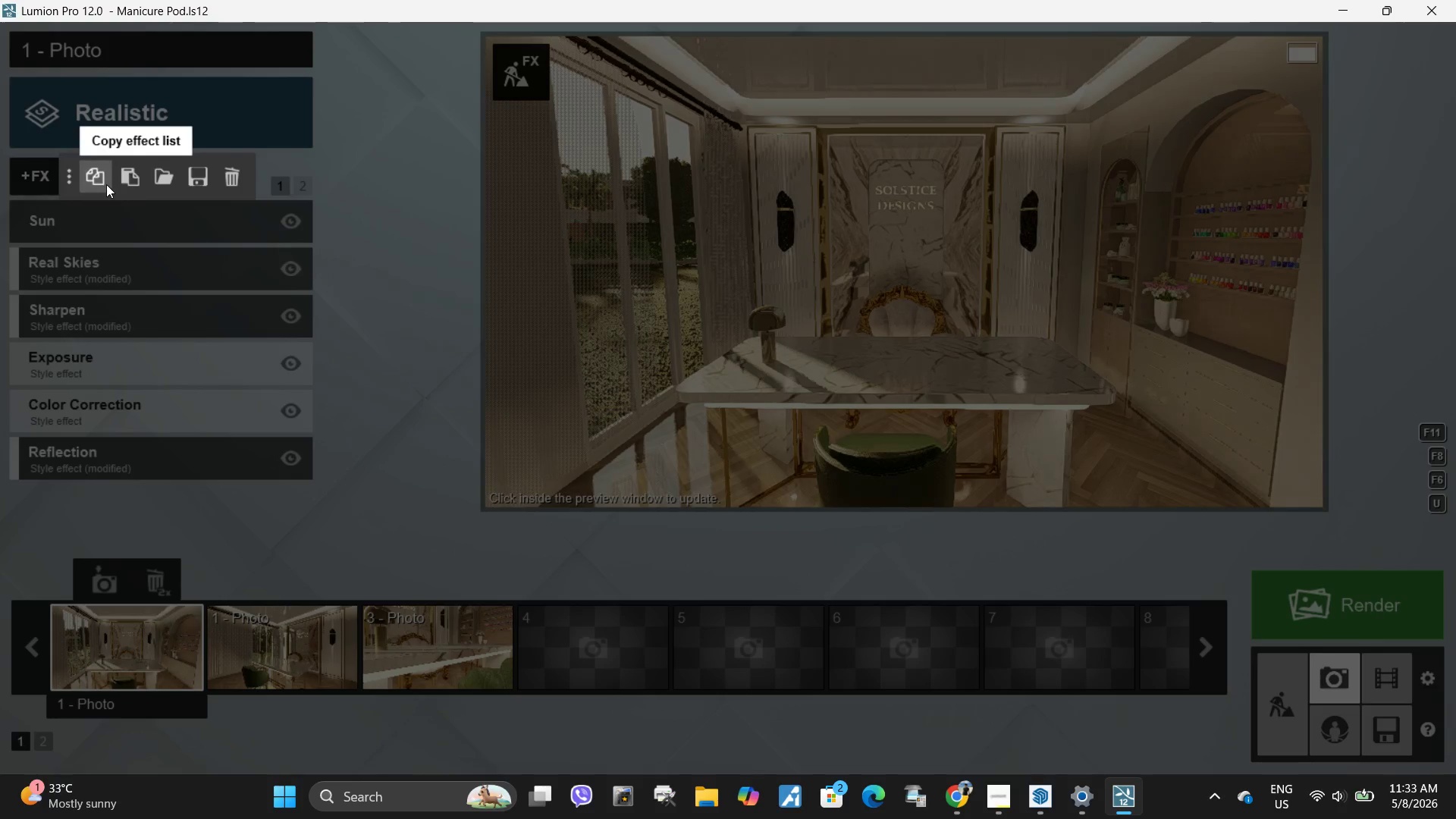 
left_click([106, 184])
 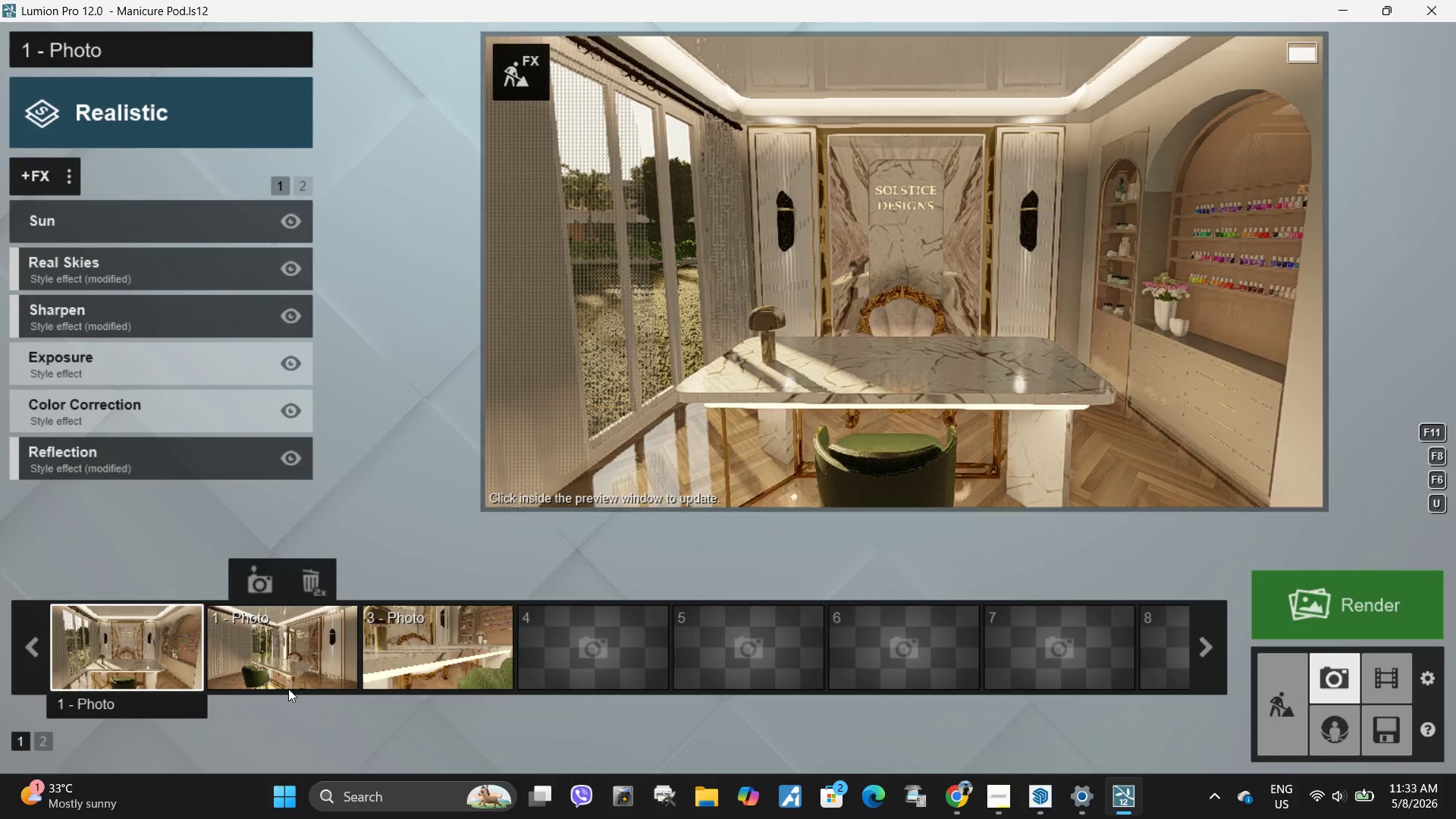 
left_click([288, 689])
 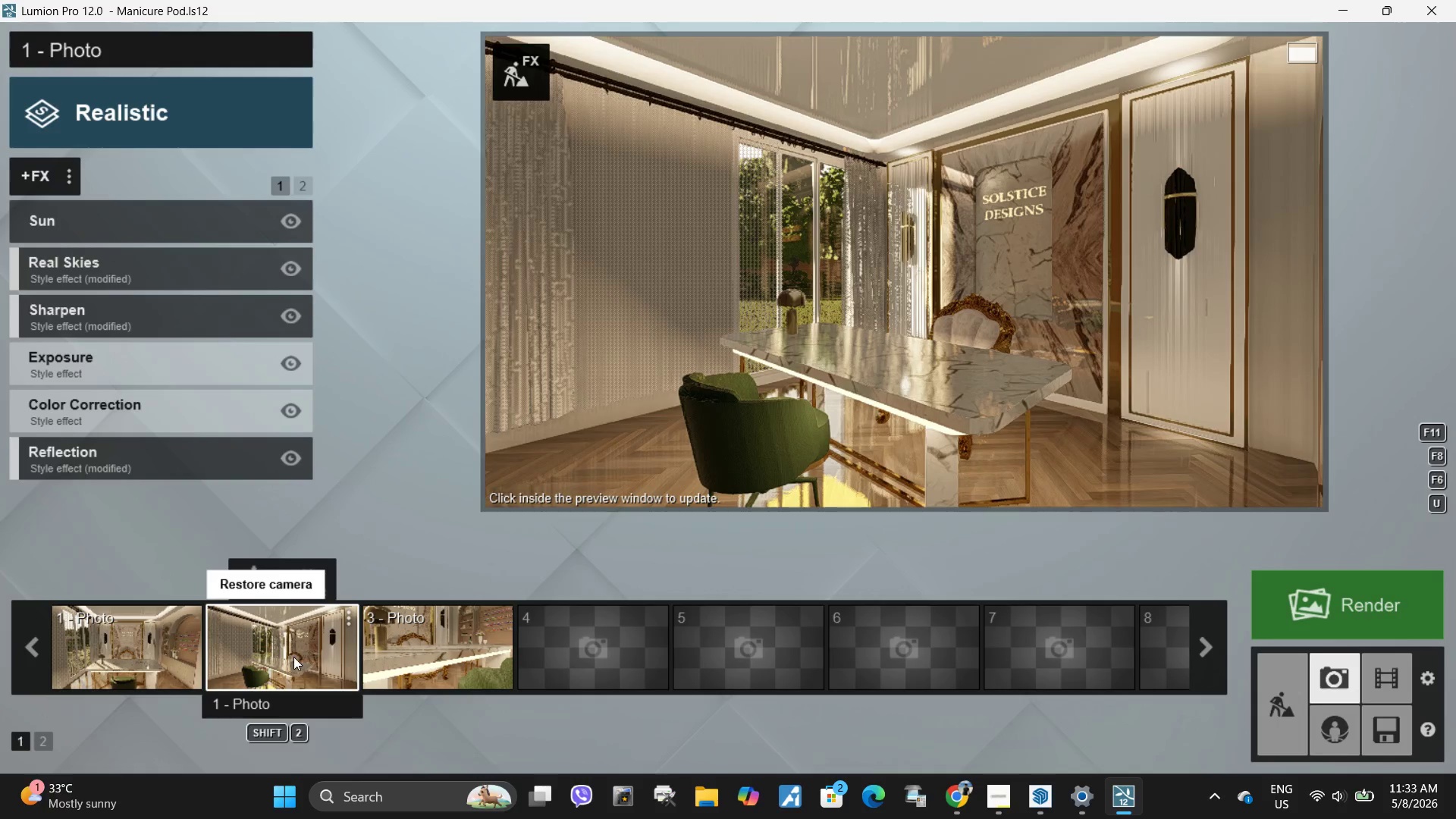 
left_click([294, 651])
 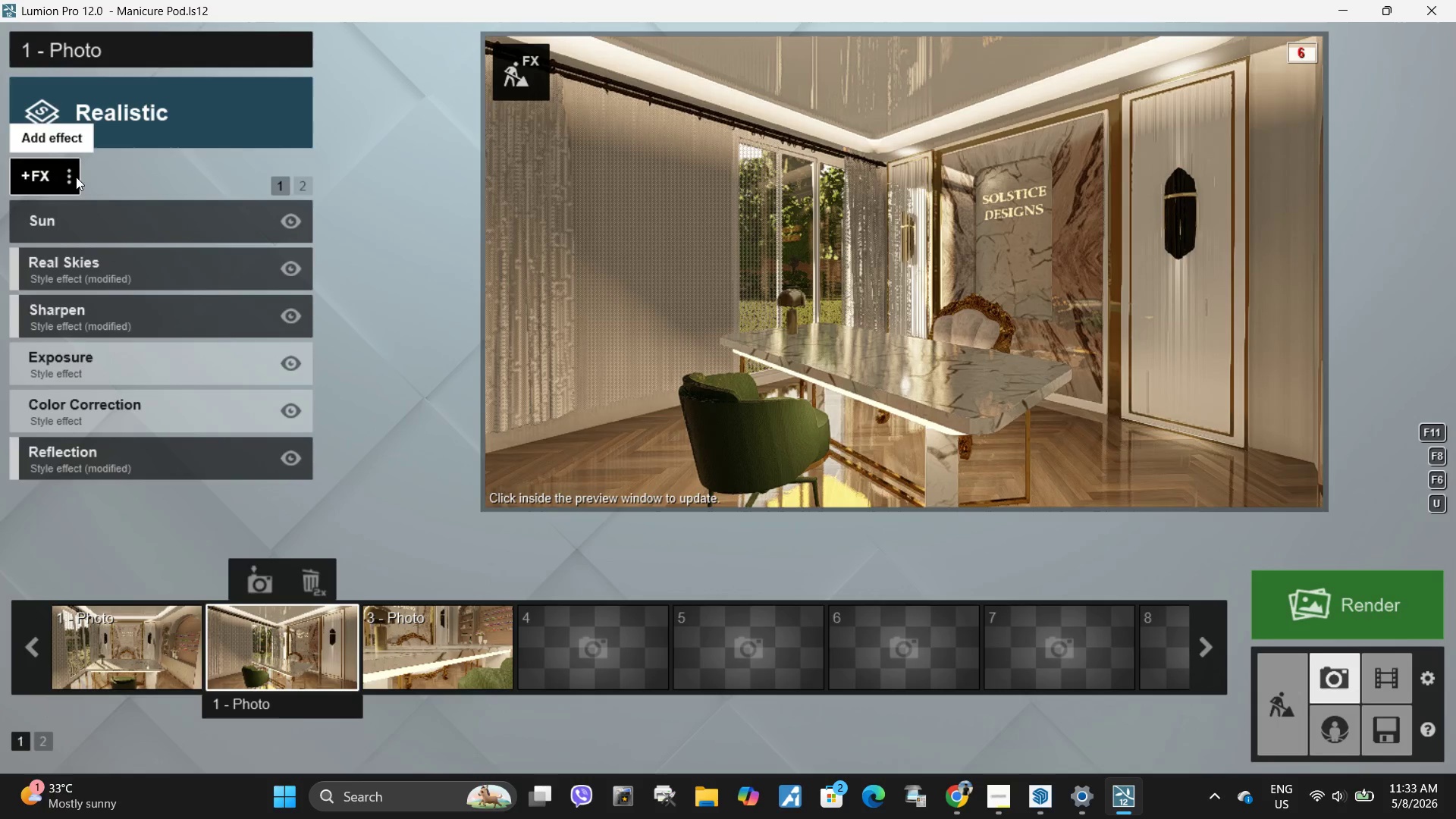 
left_click([74, 178])
 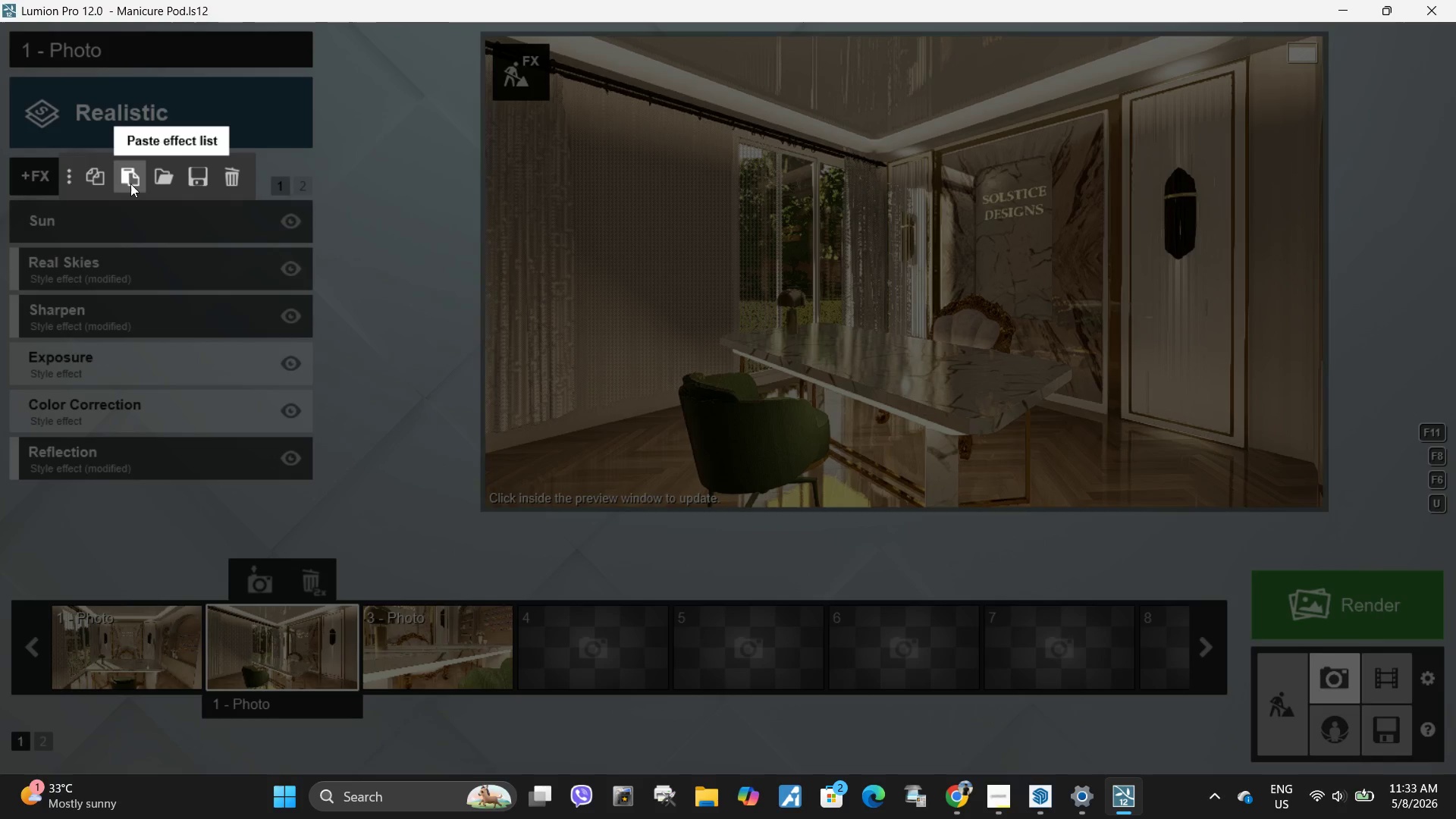 
left_click([130, 184])
 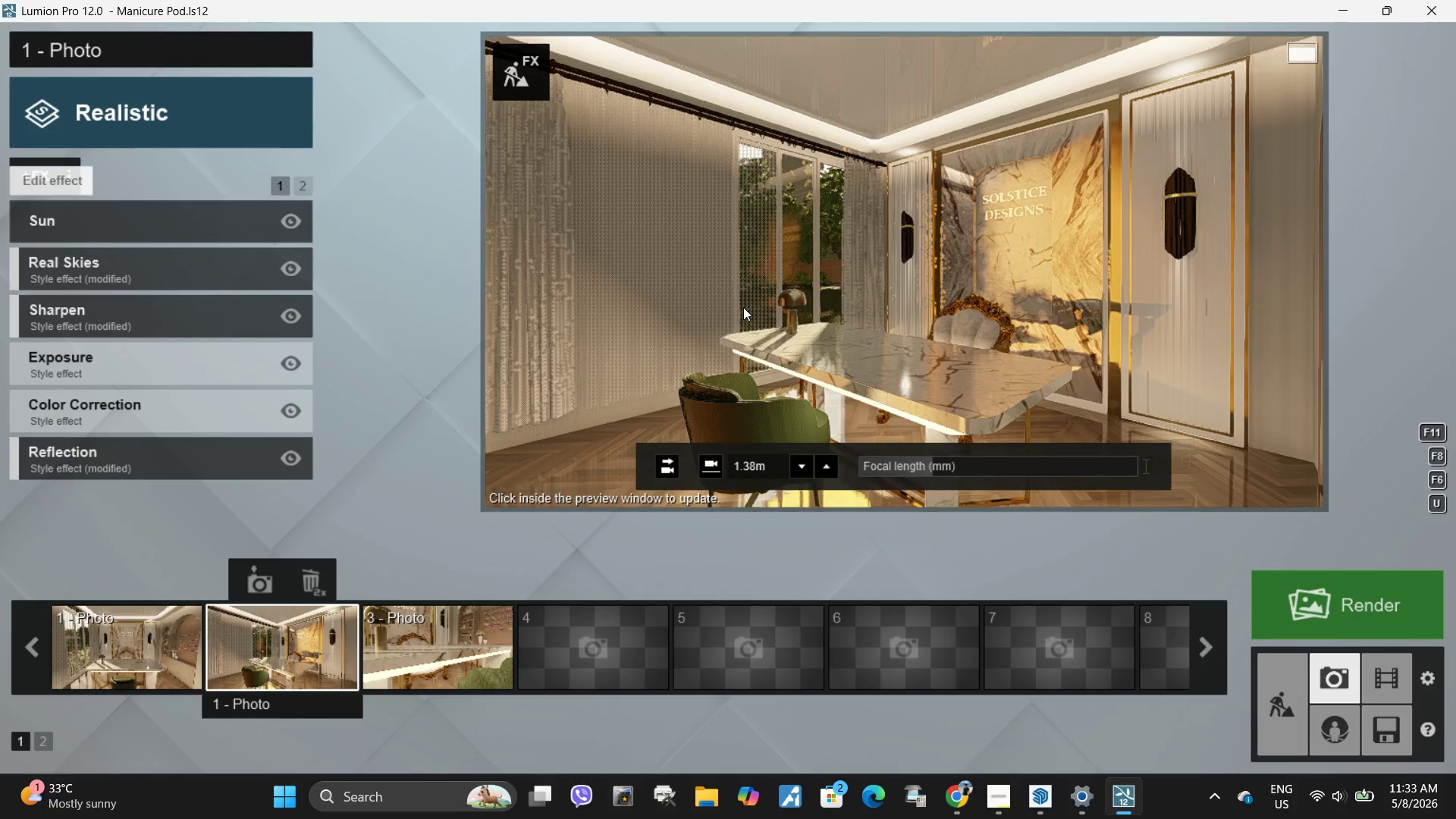 
left_click([743, 307])
 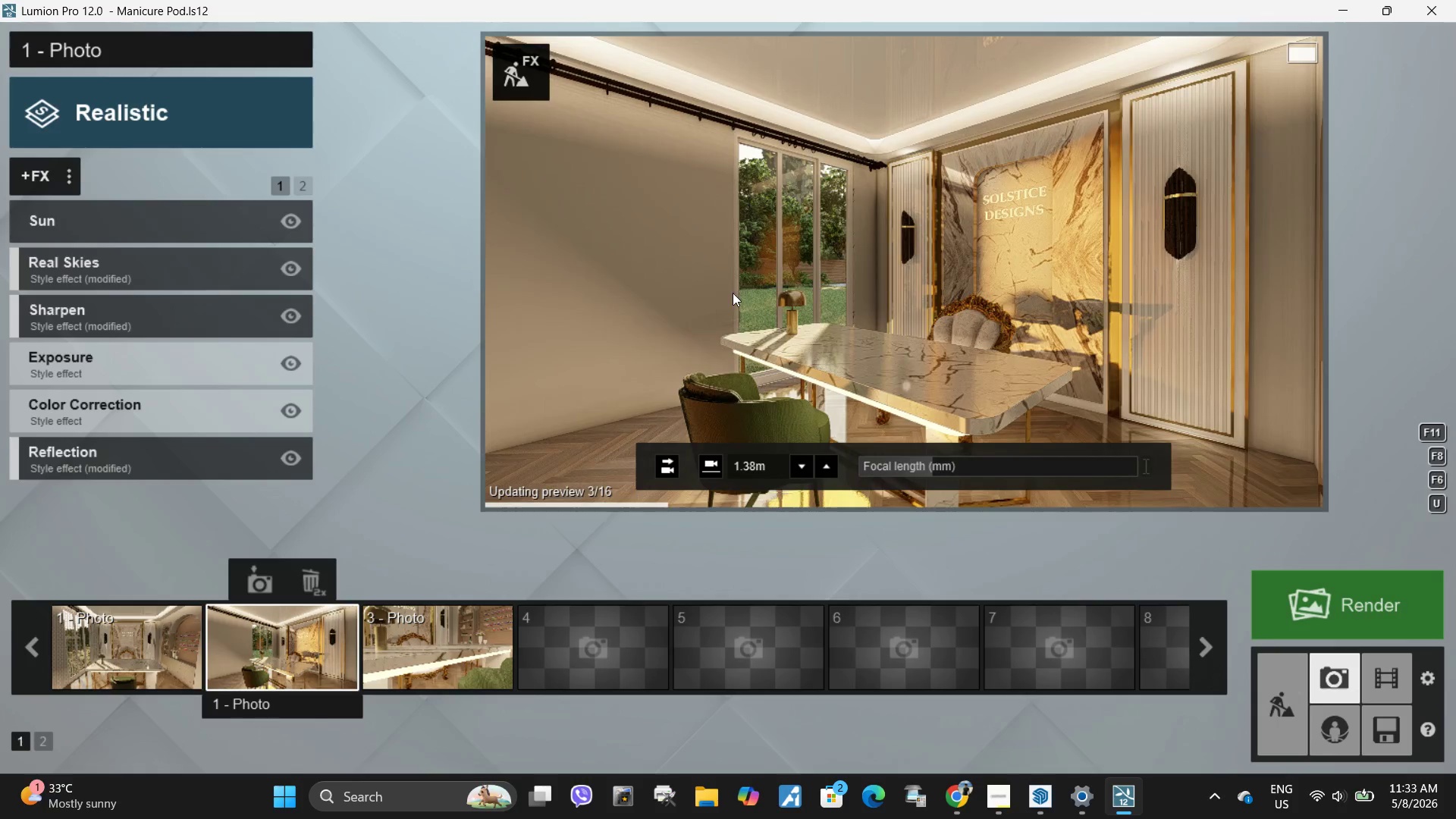 
hold_key(key=Q, duration=0.42)
 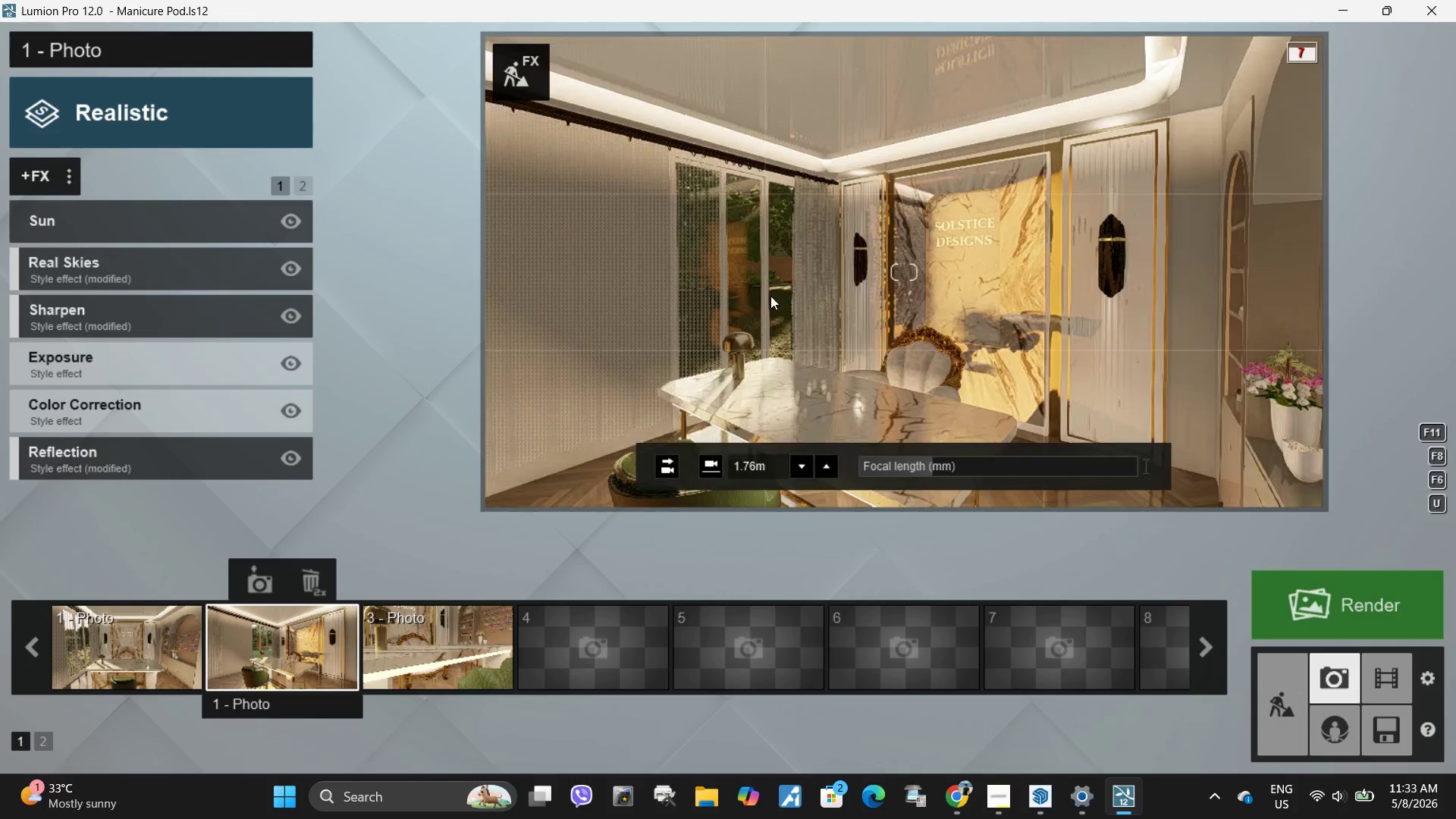 
type(QQEEEAE)
 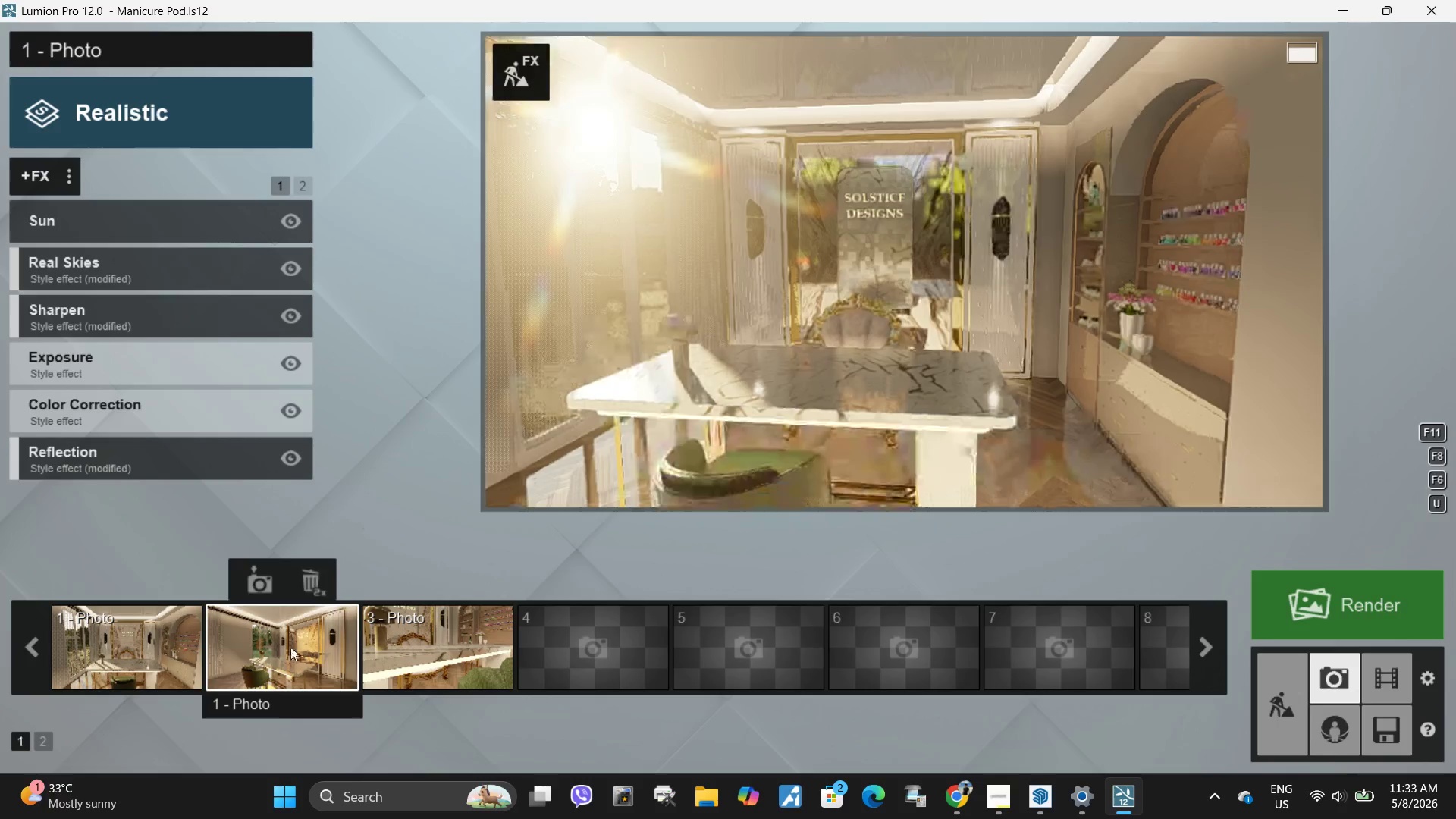 
left_click([285, 654])
 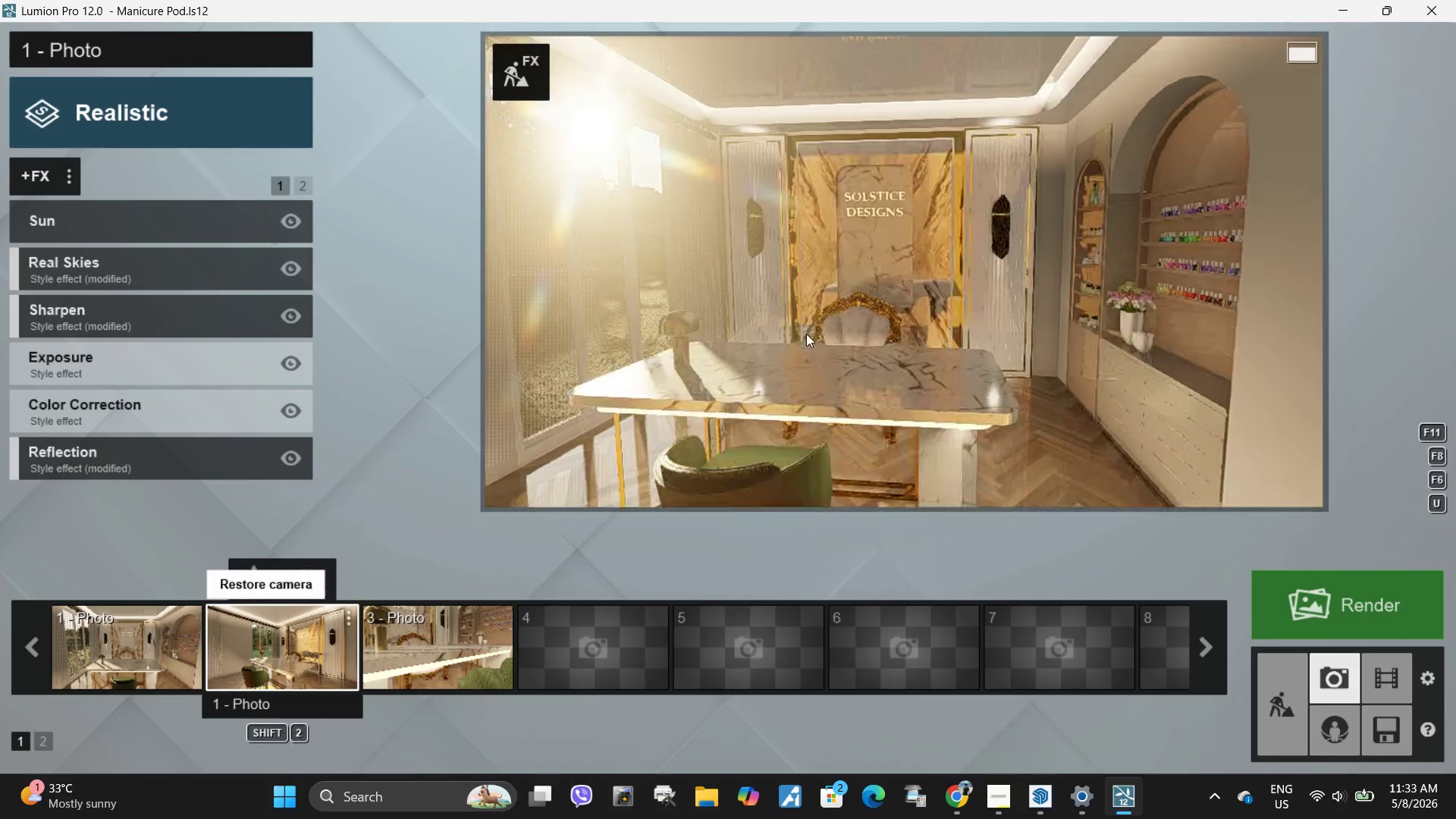 
left_click([806, 334])
 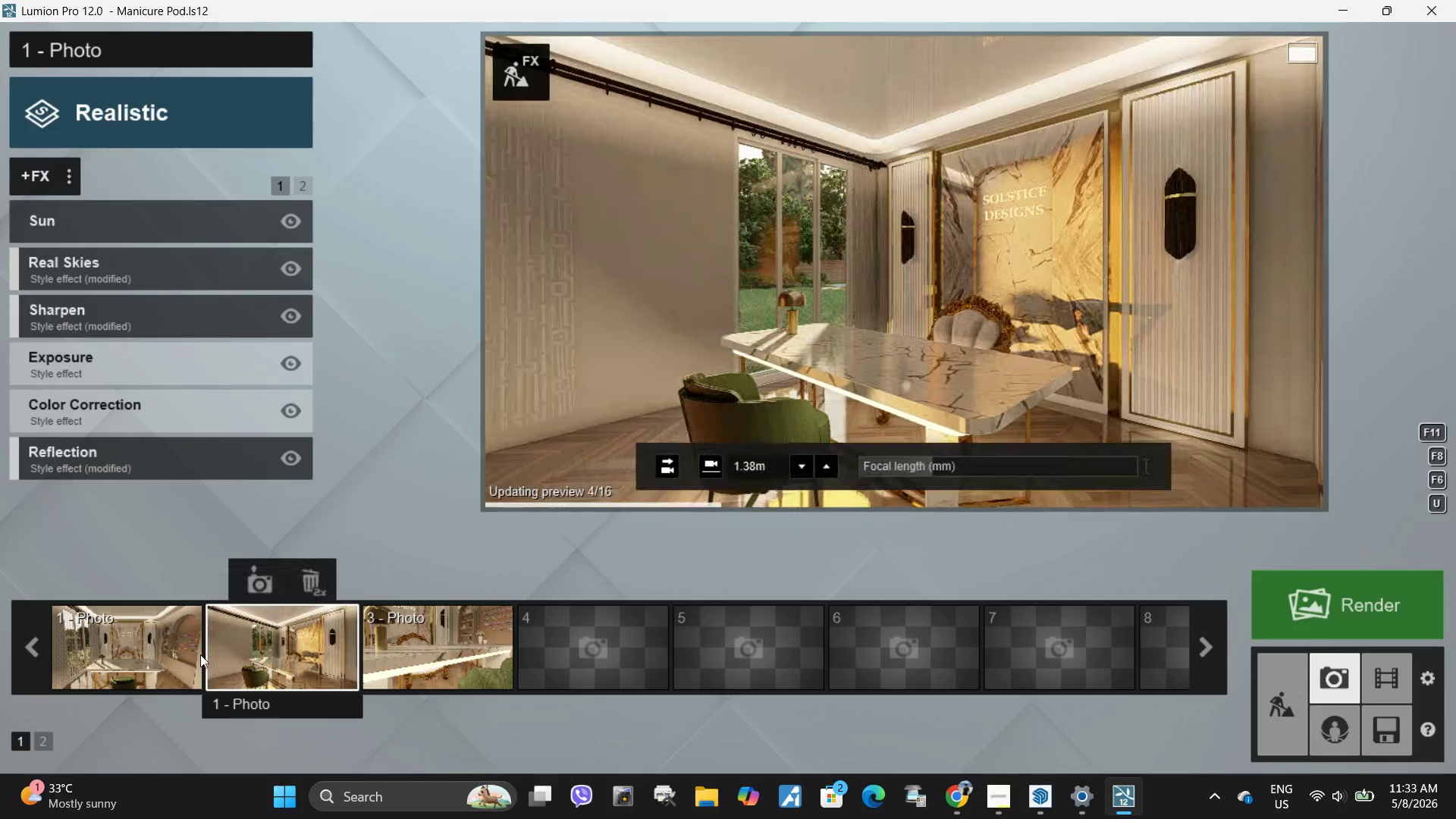 
left_click([144, 652])
 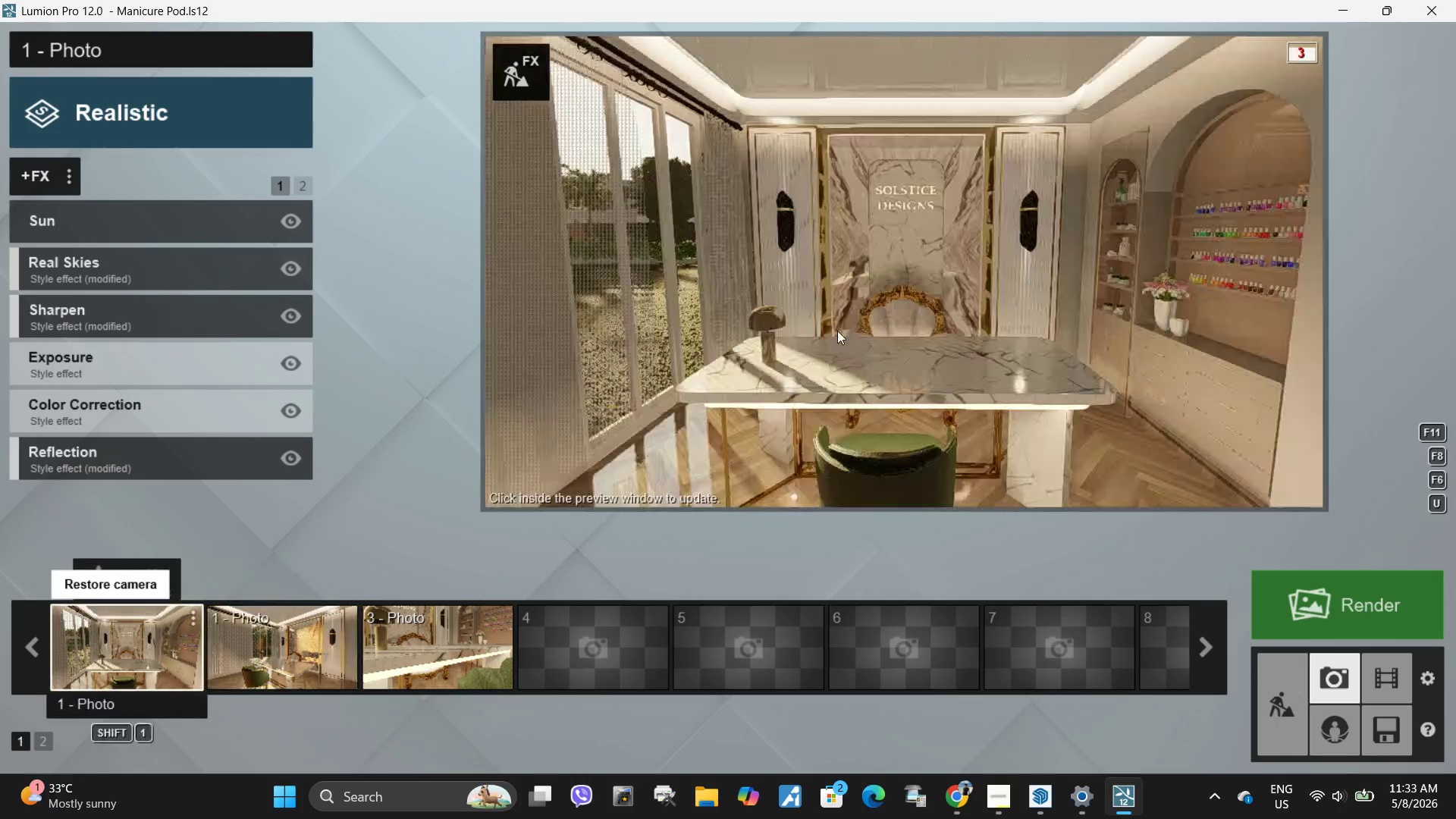 
left_click([847, 323])
 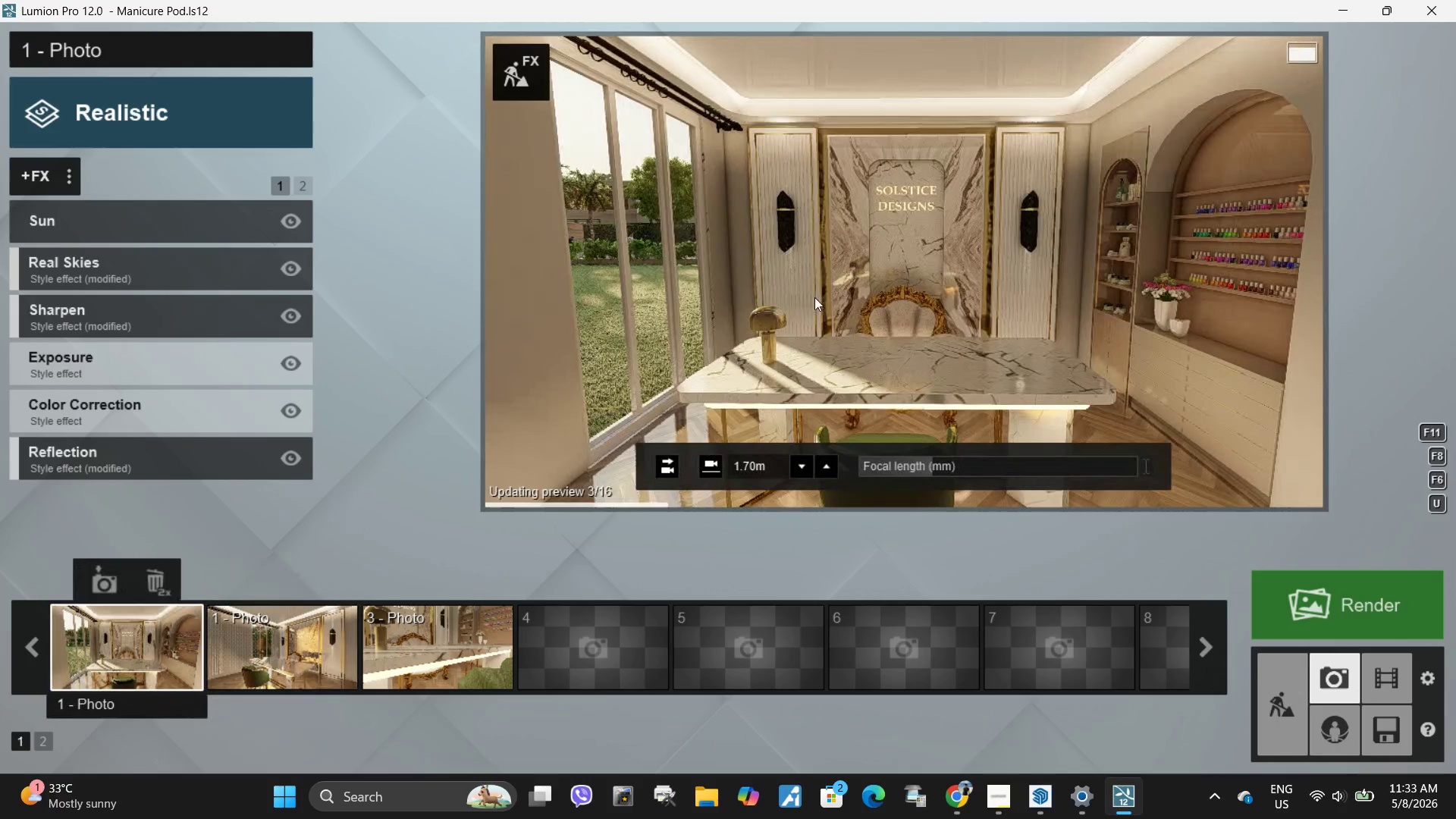 
type(DDDDDDWWA)
 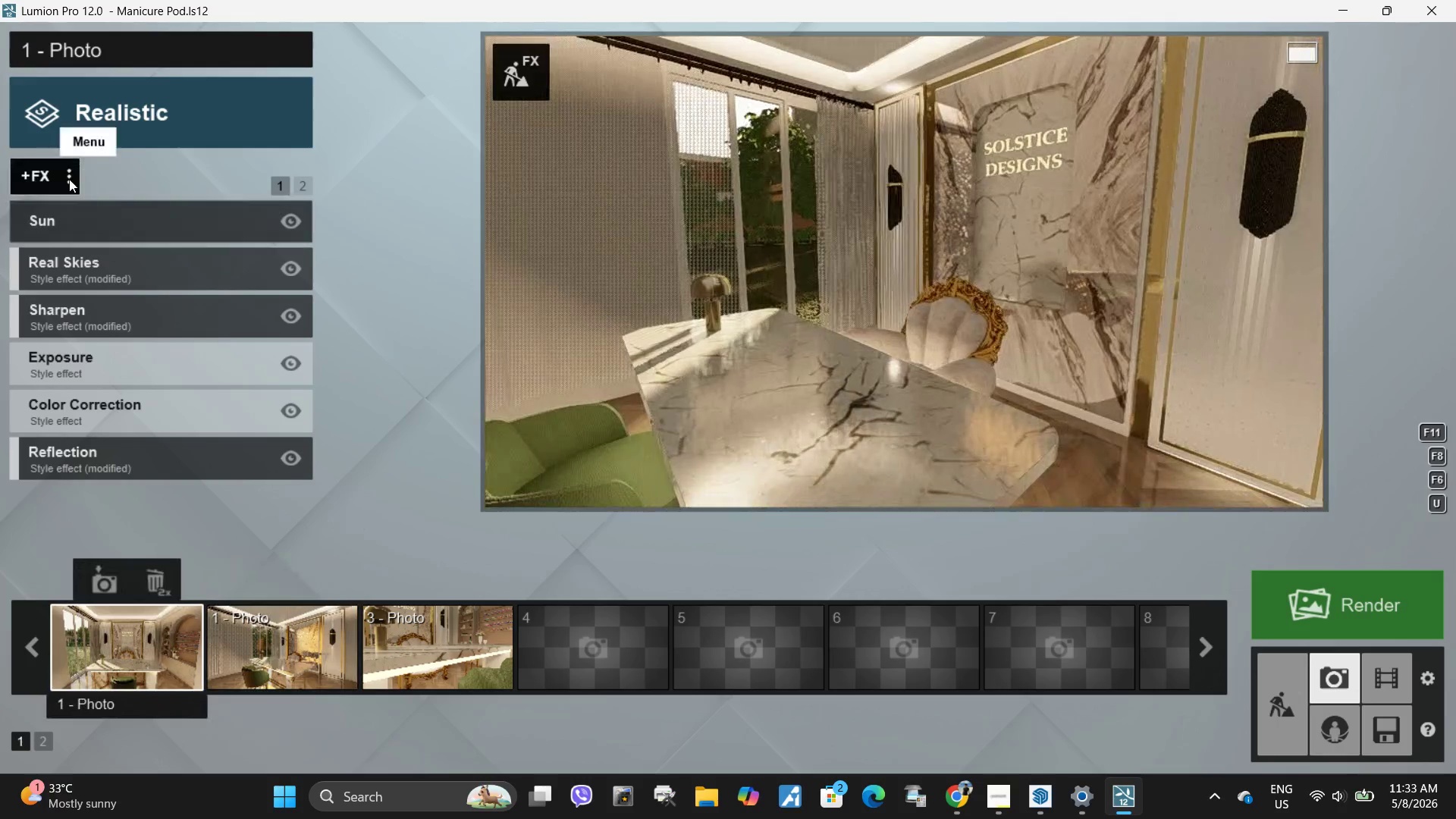 
left_click([69, 179])
 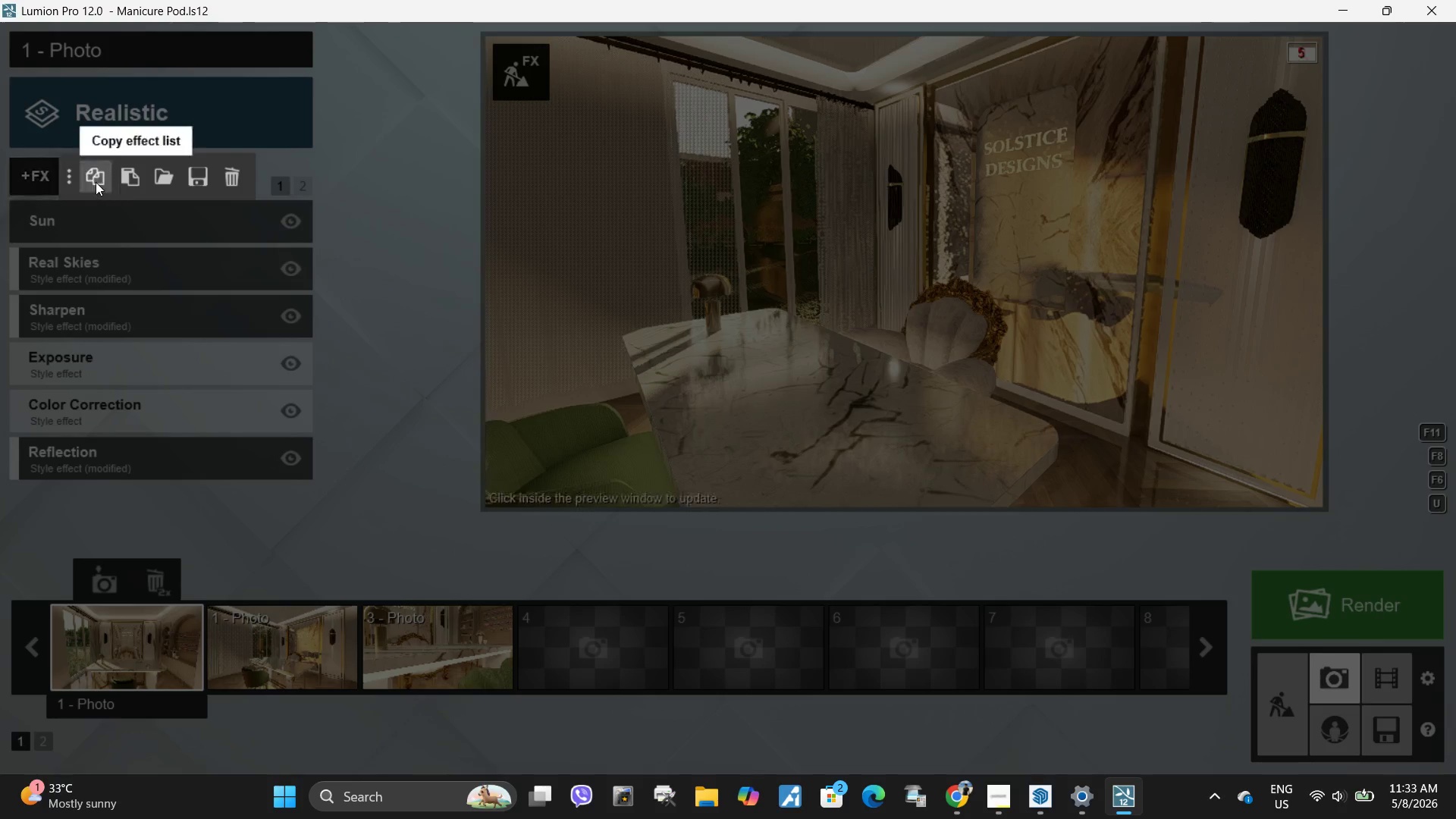 
left_click([96, 182])
 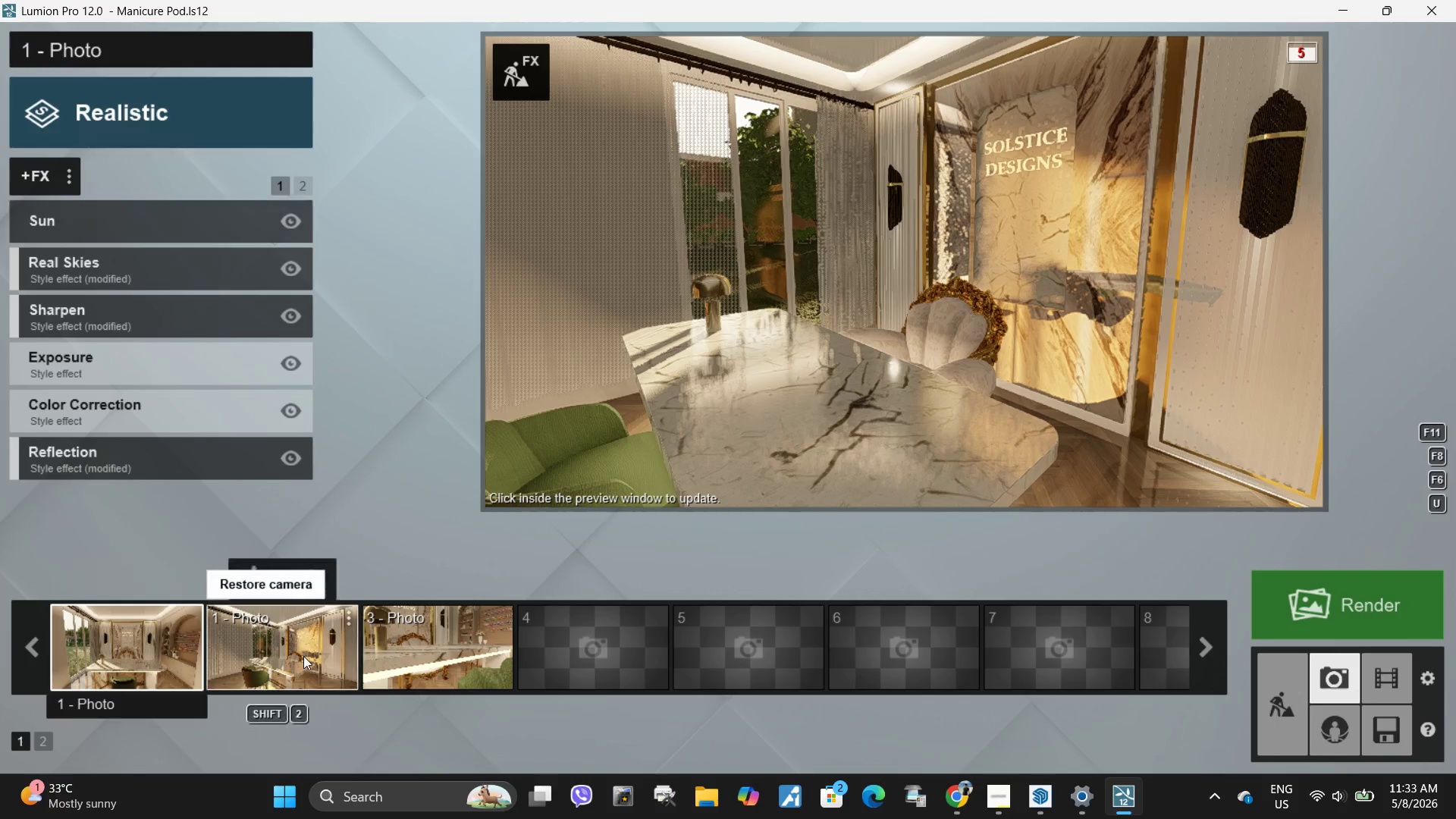 
left_click([303, 656])
 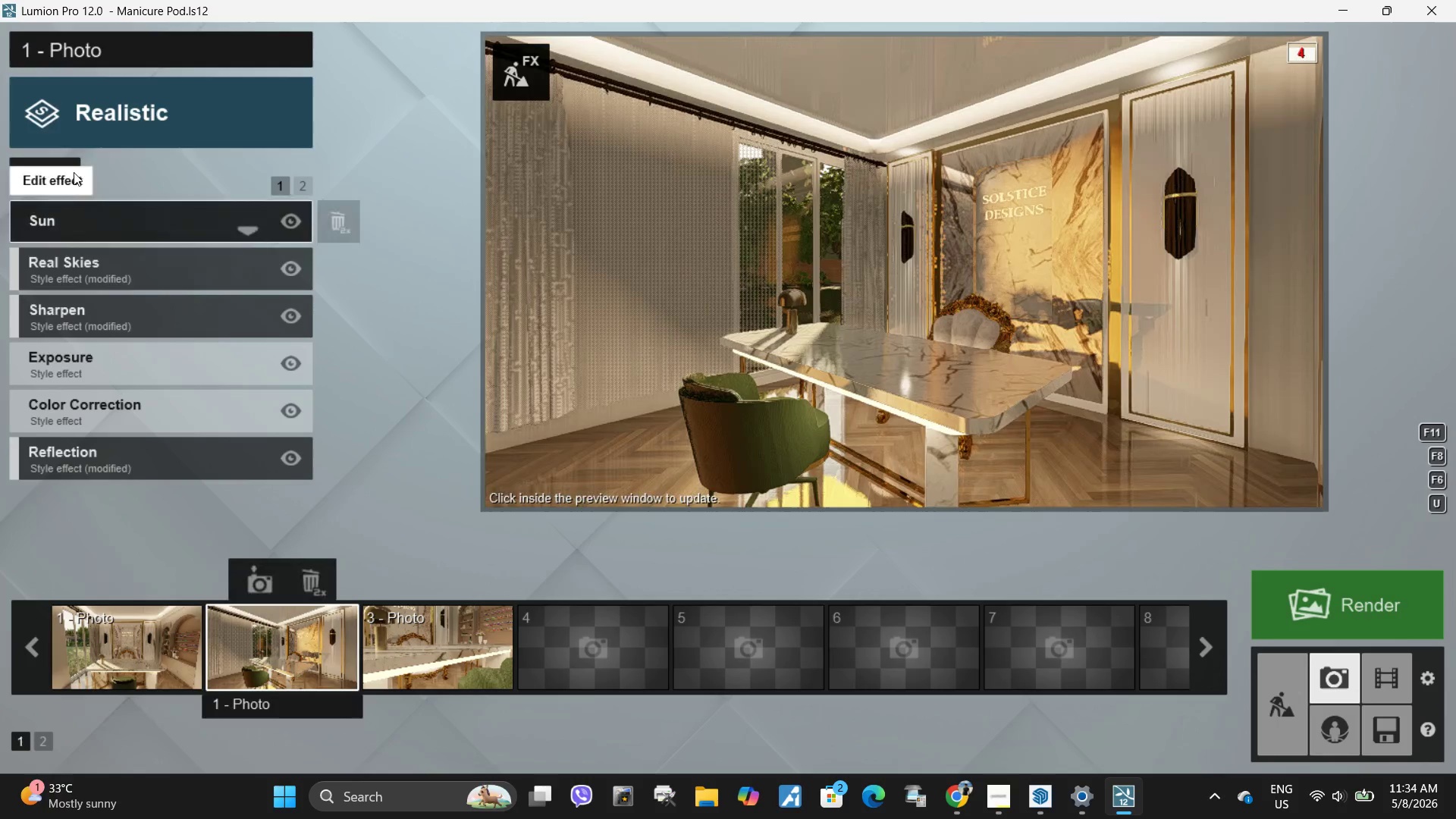 
left_click([72, 179])
 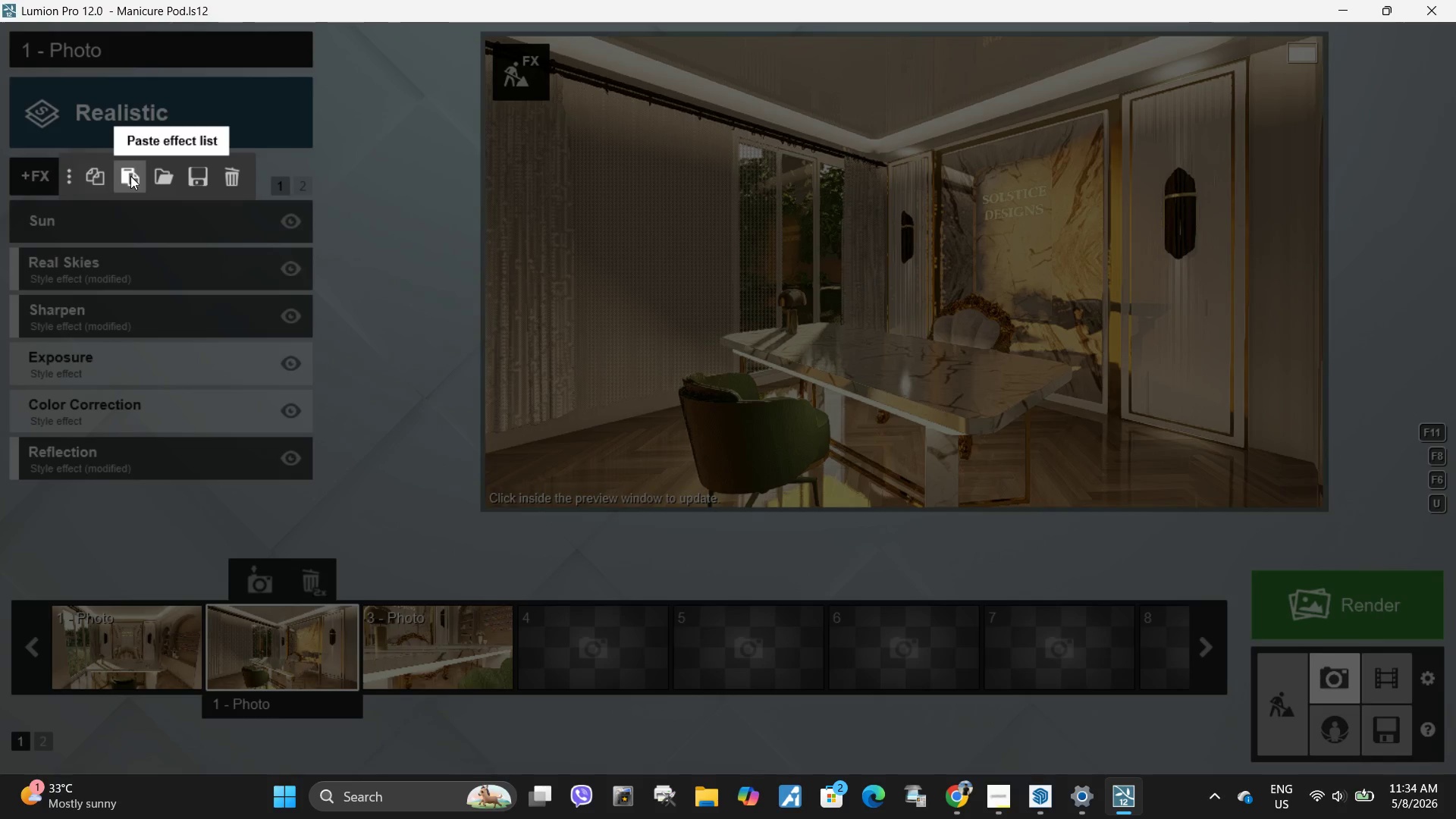 
left_click([130, 176])
 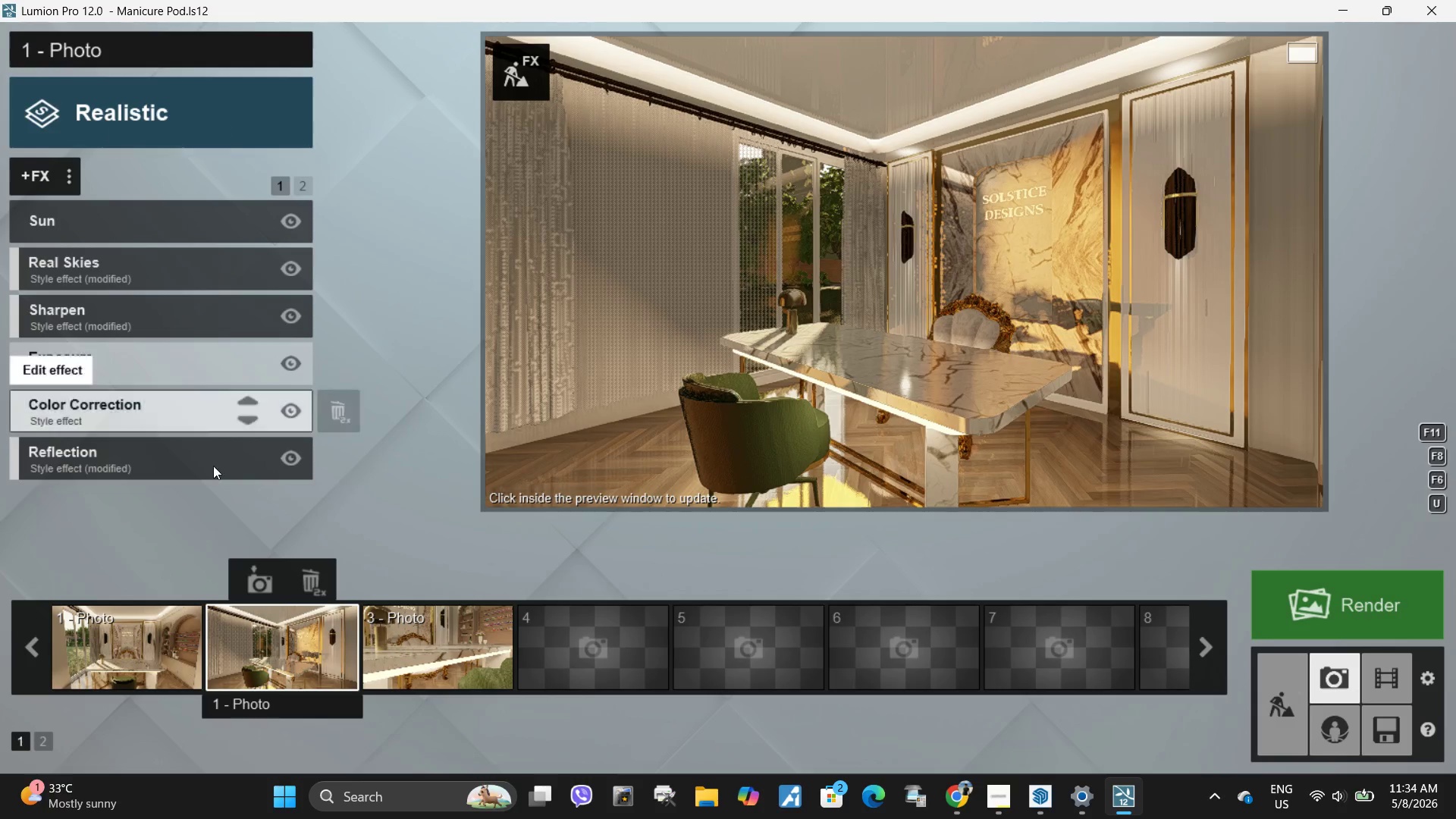 
left_click([204, 472])
 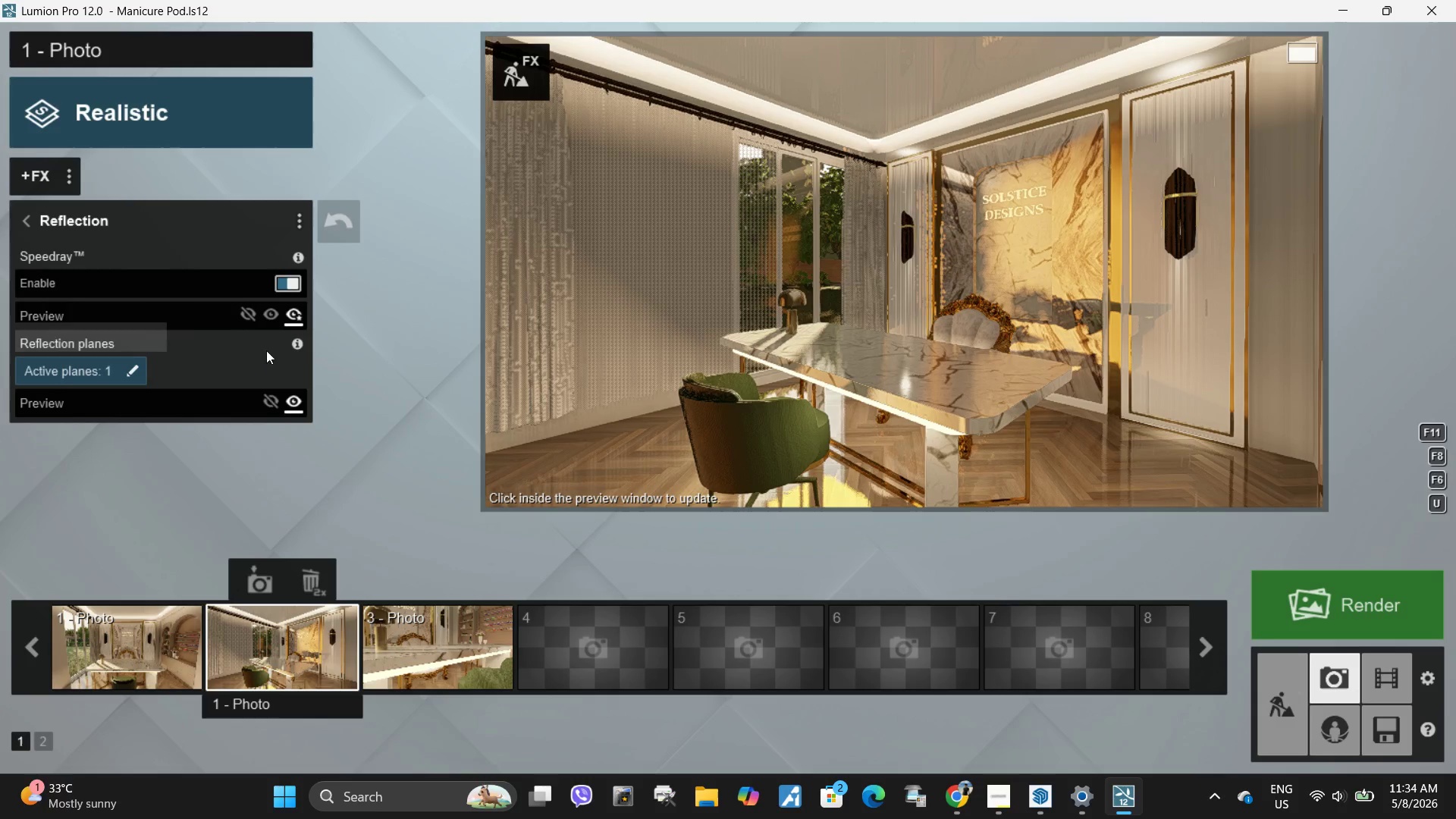 
double_click([803, 243])
 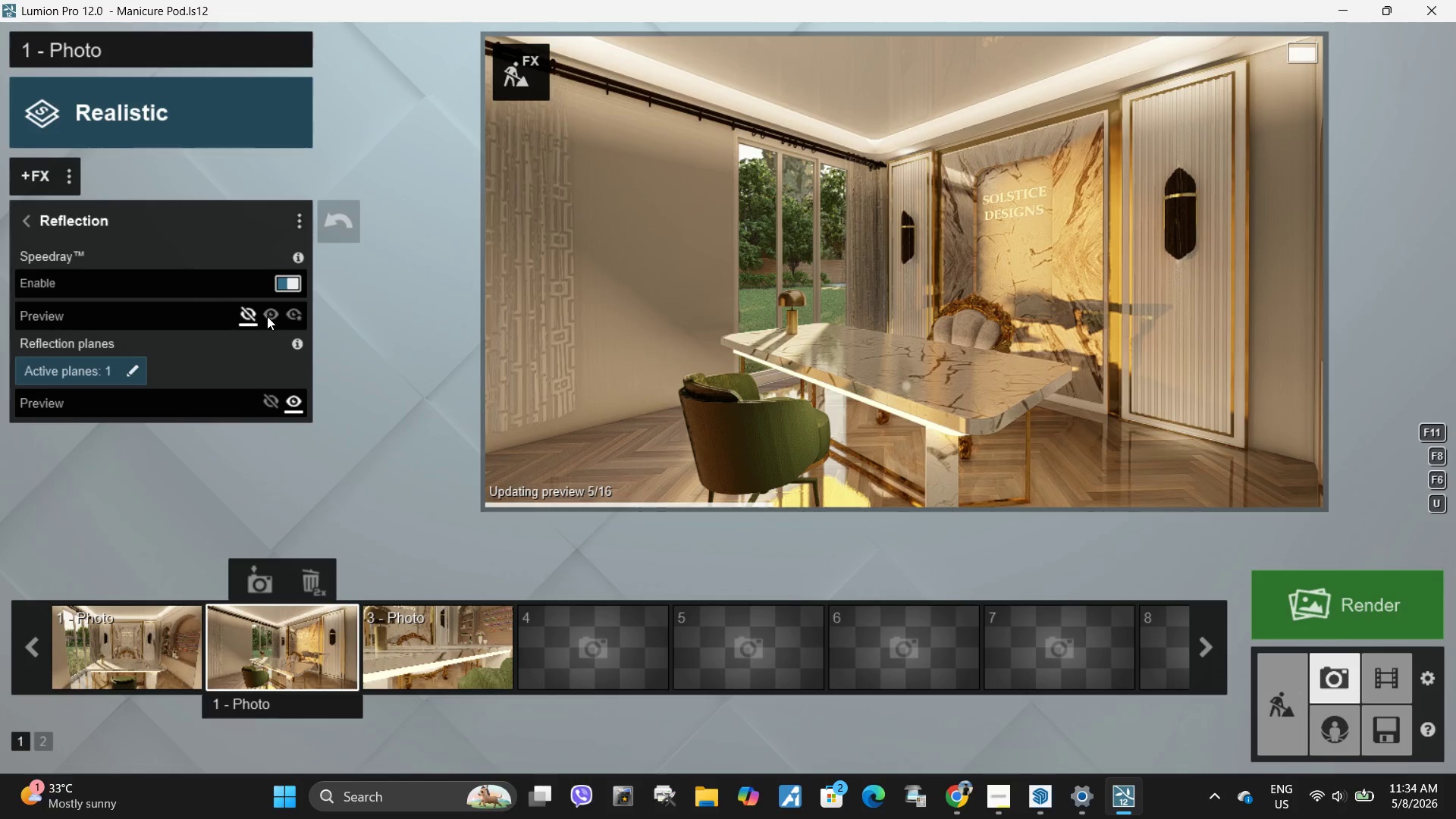 
left_click([292, 314])
 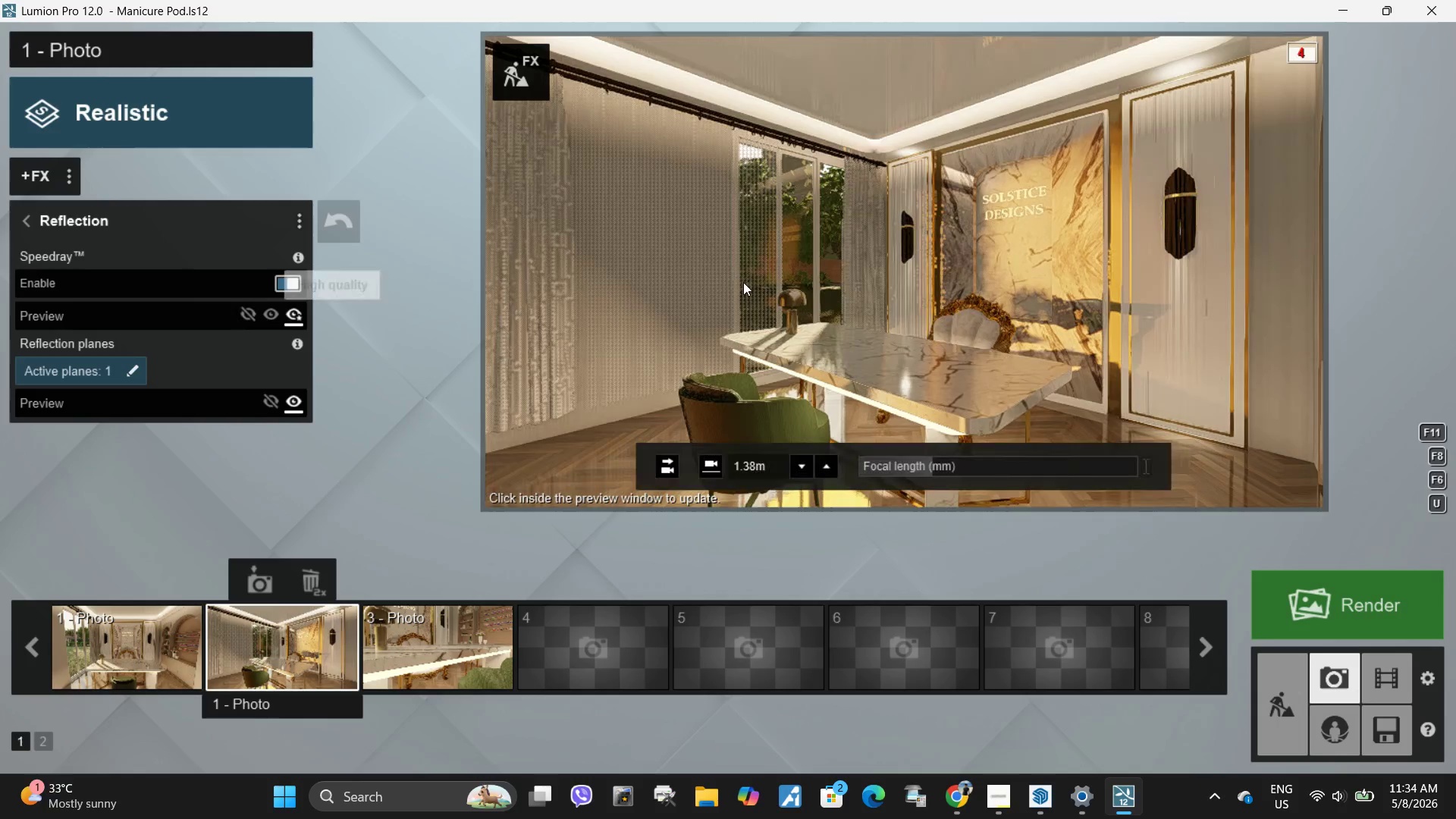 
left_click([743, 282])
 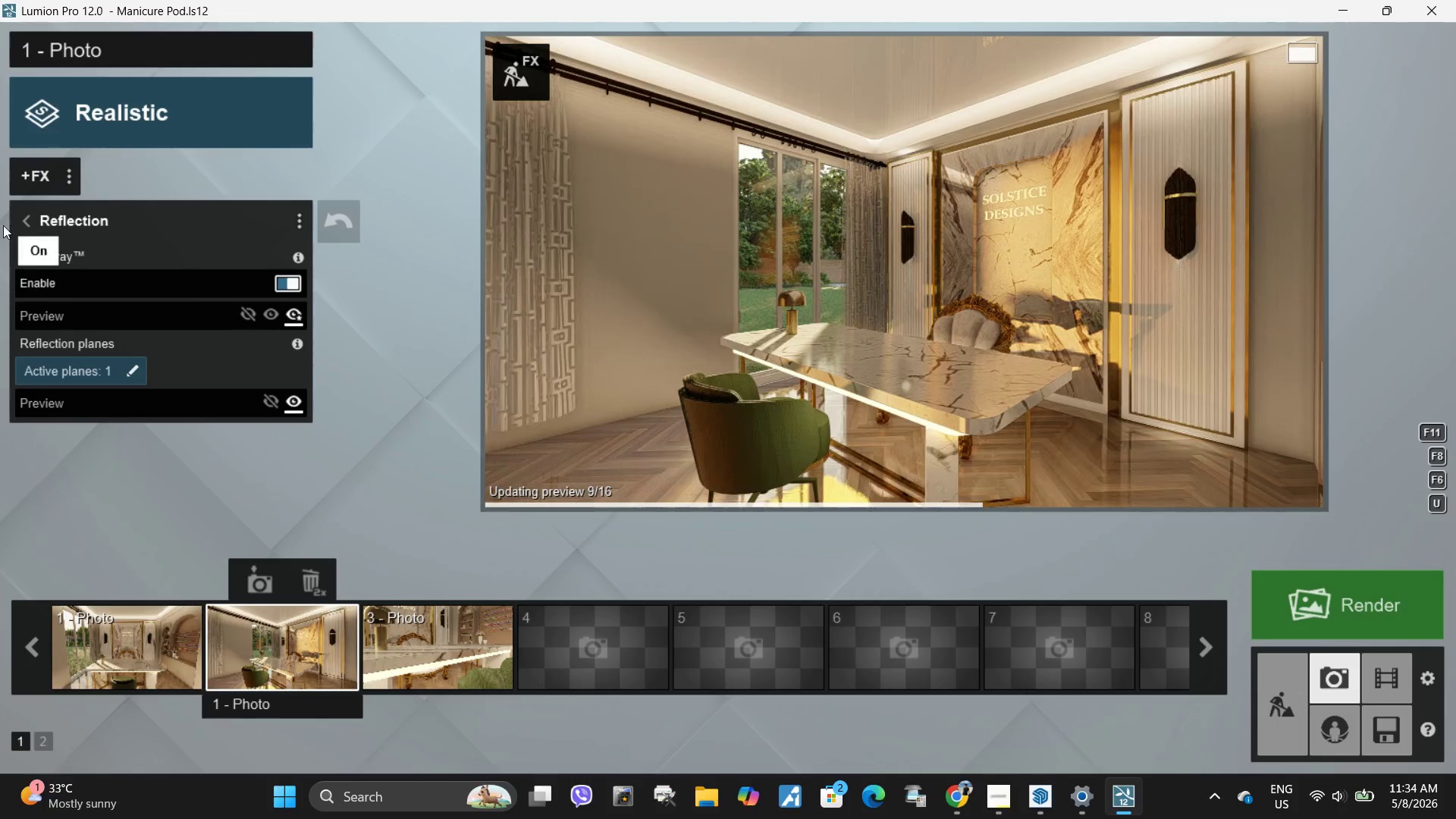 
left_click([29, 230])
 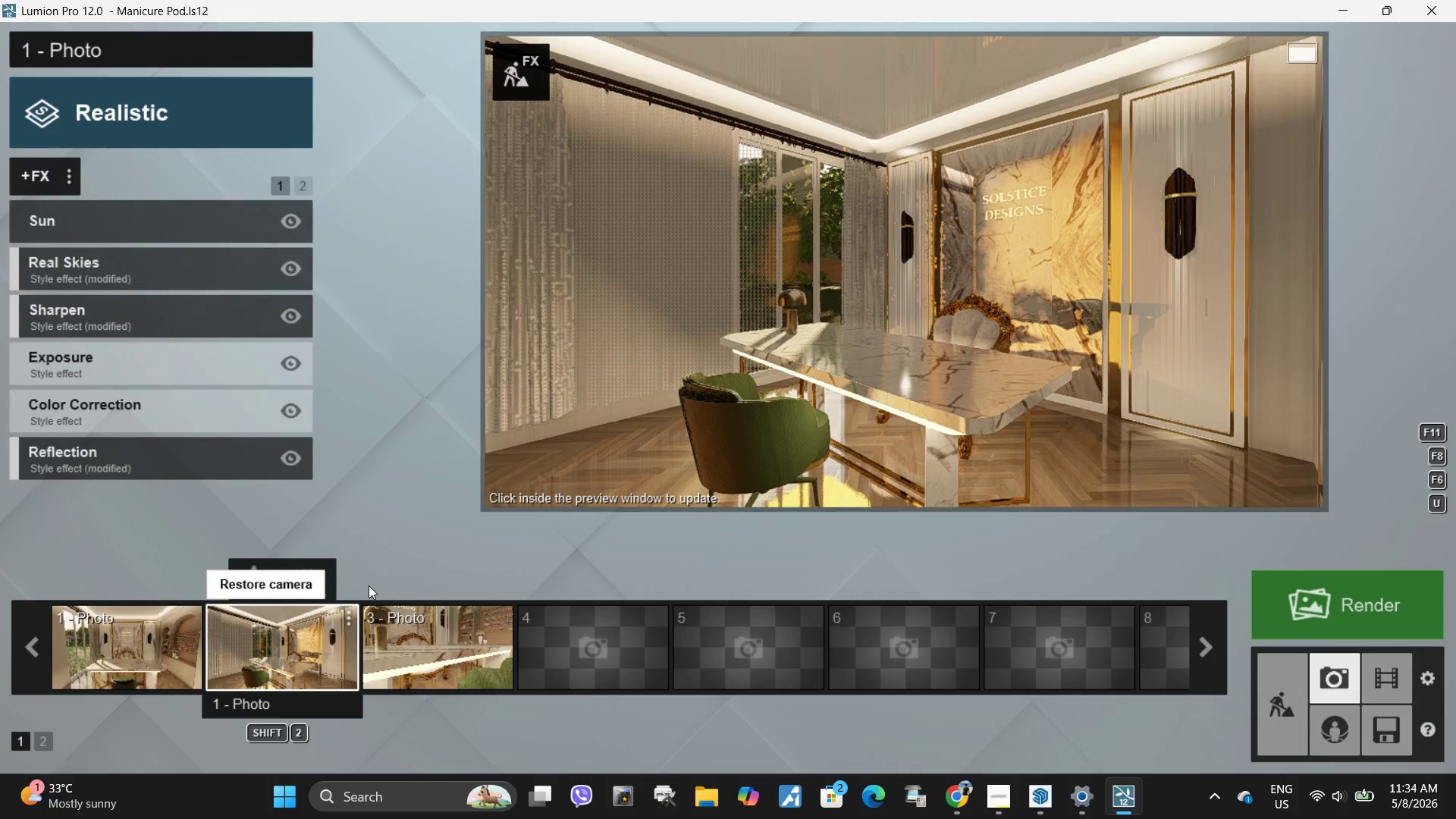 
left_click([137, 635])
 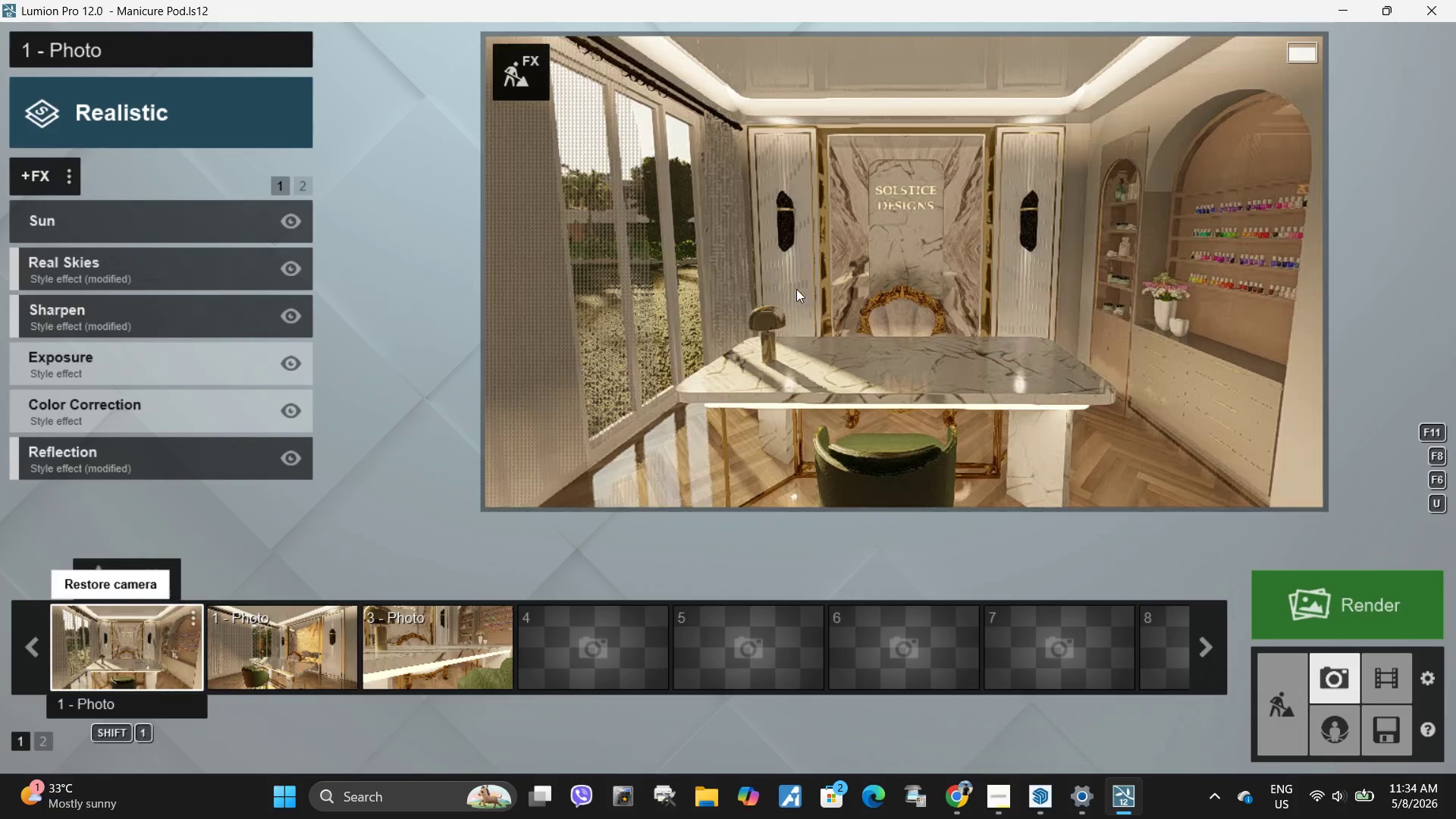 
type(DDDDDAWA)
 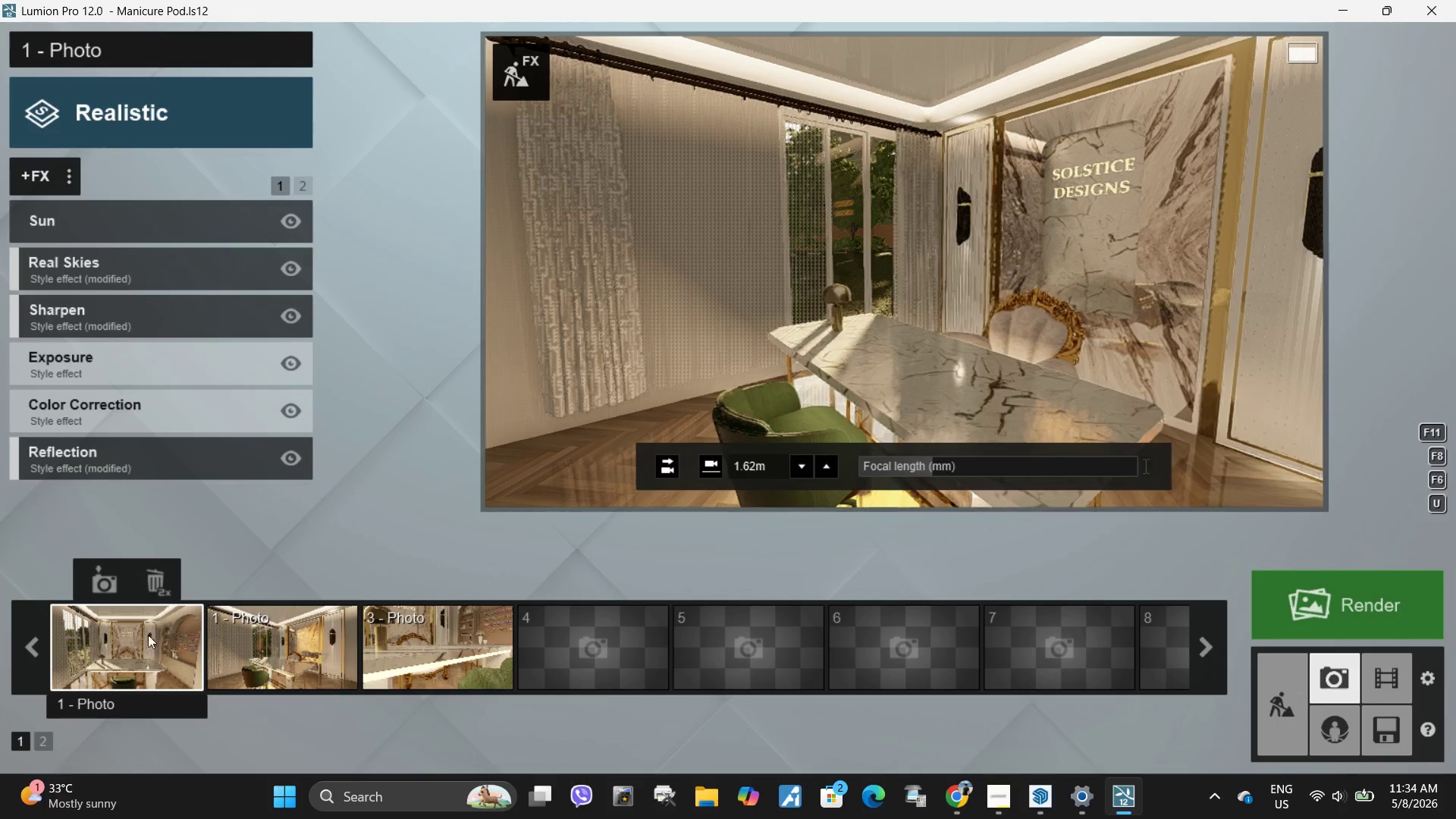 
left_click([146, 635])
 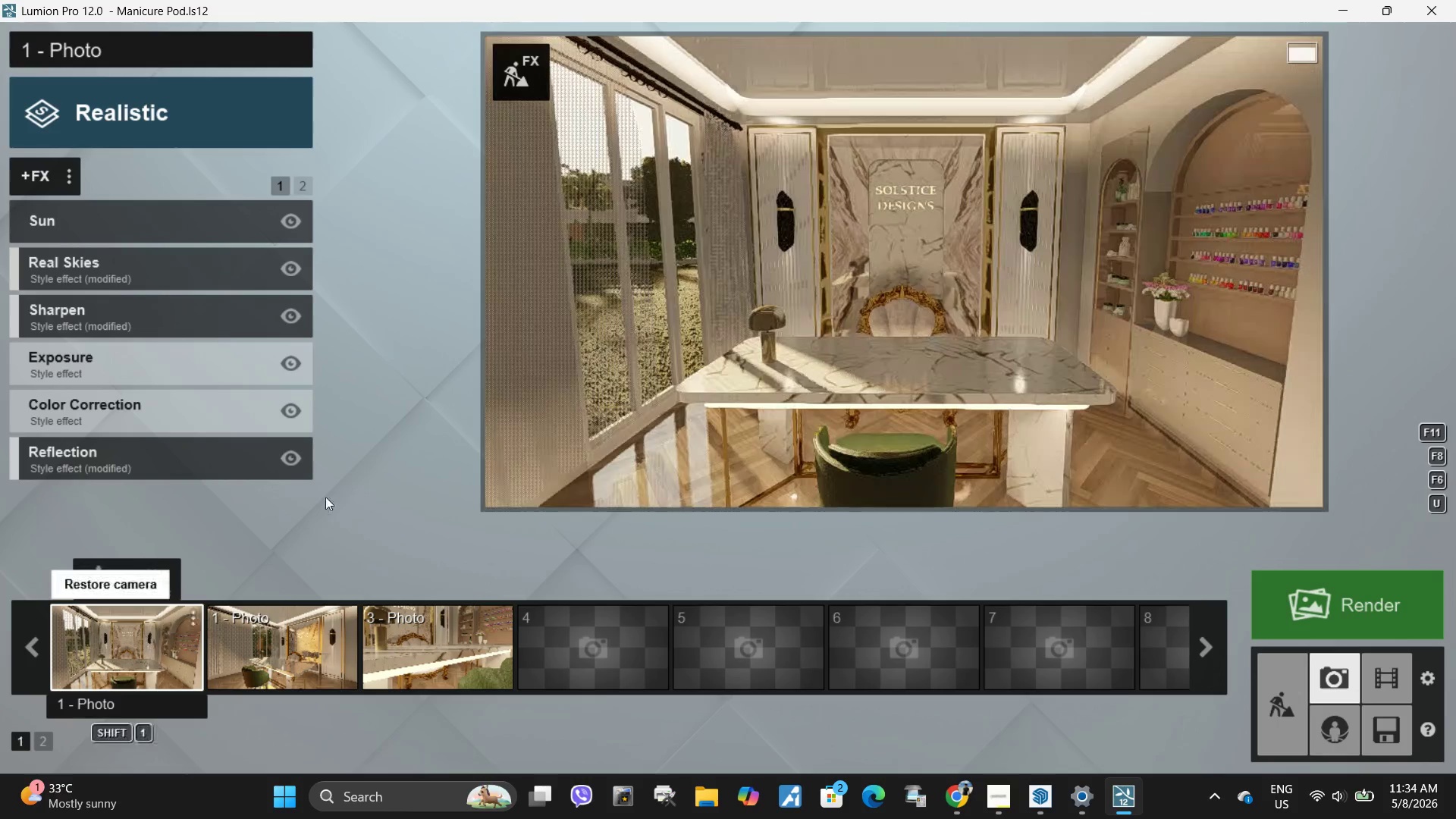 
type(DDEDDQWQQ)
 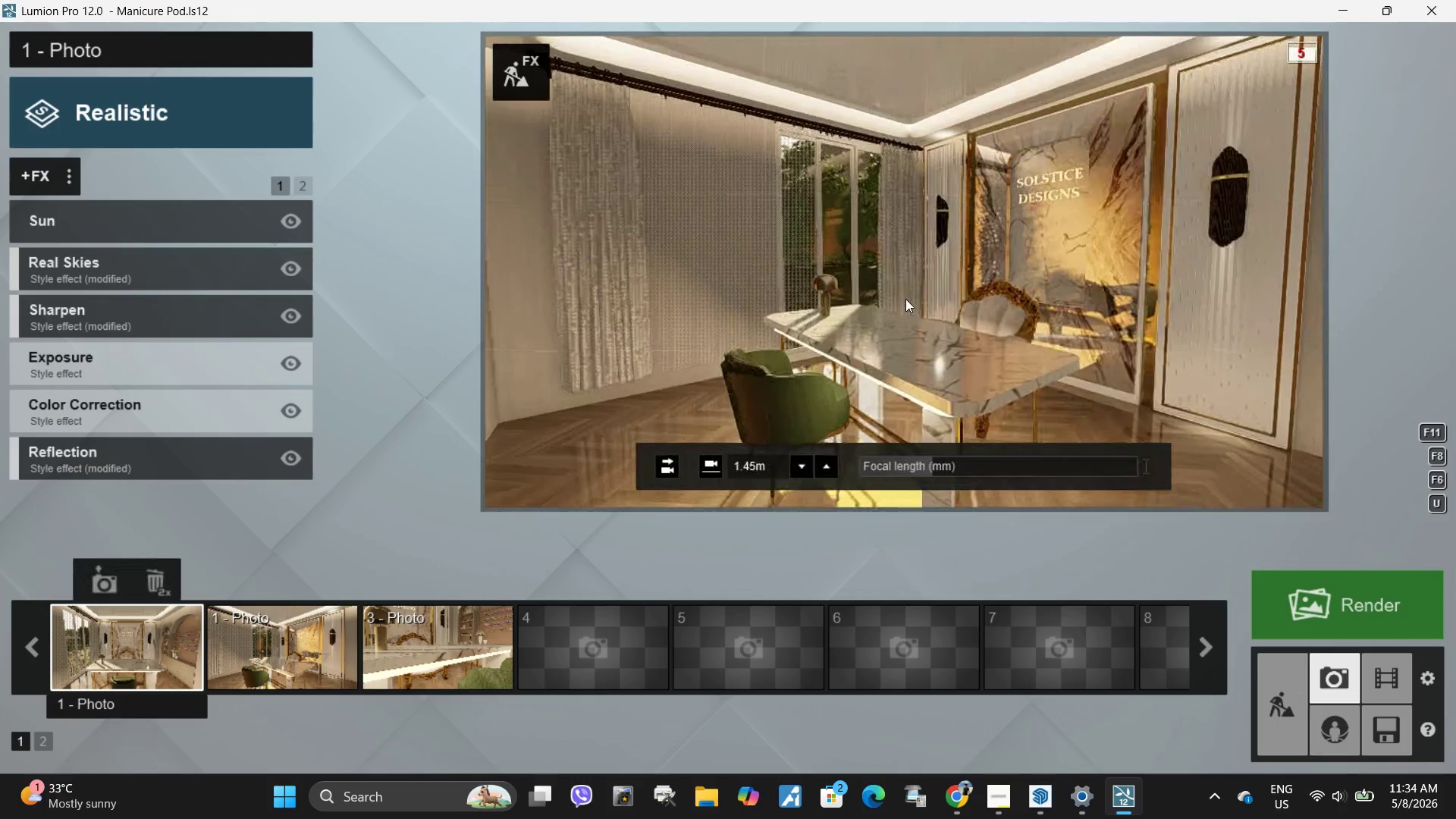 
left_click([905, 299])
 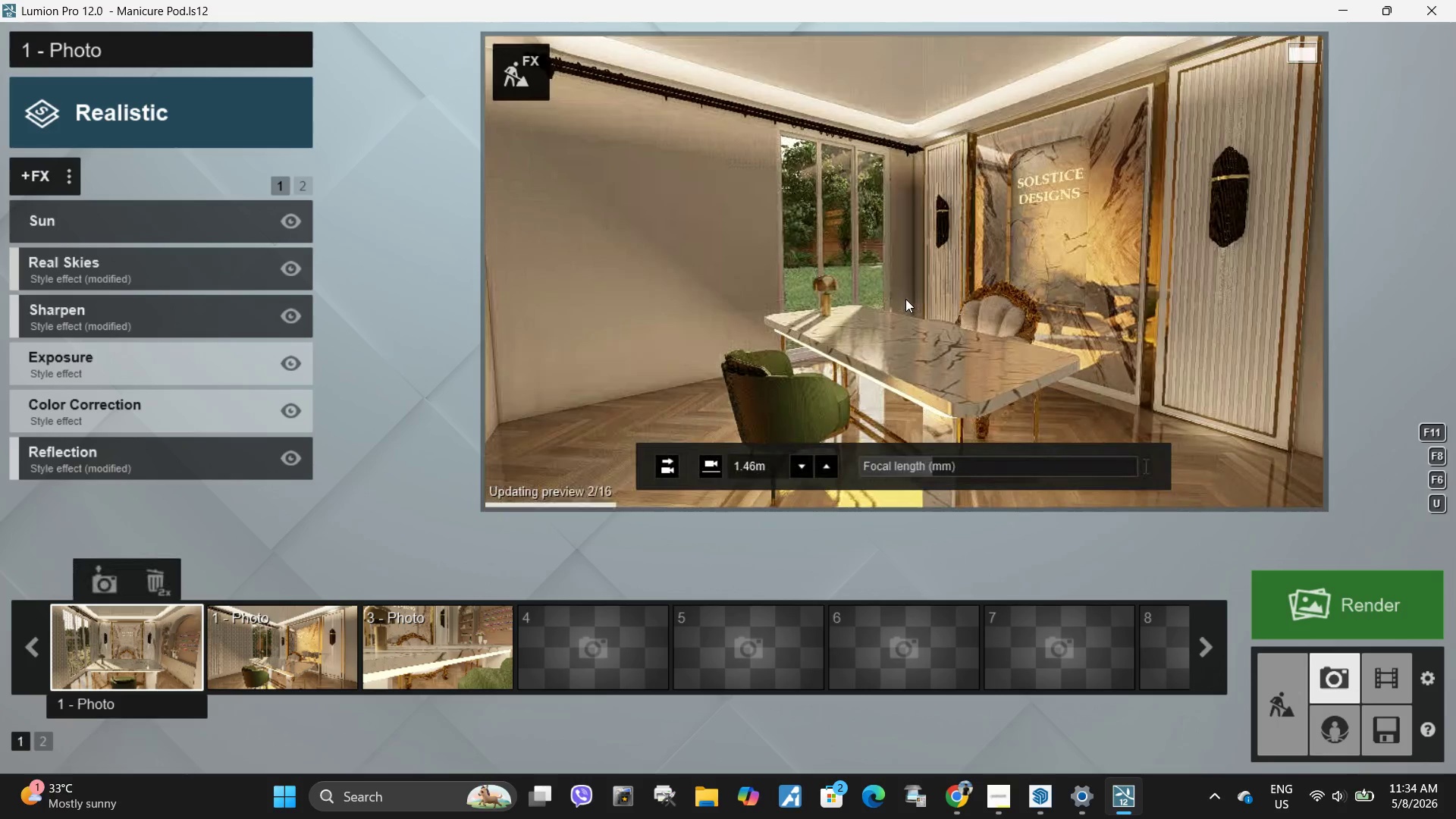 
left_click([905, 299])
 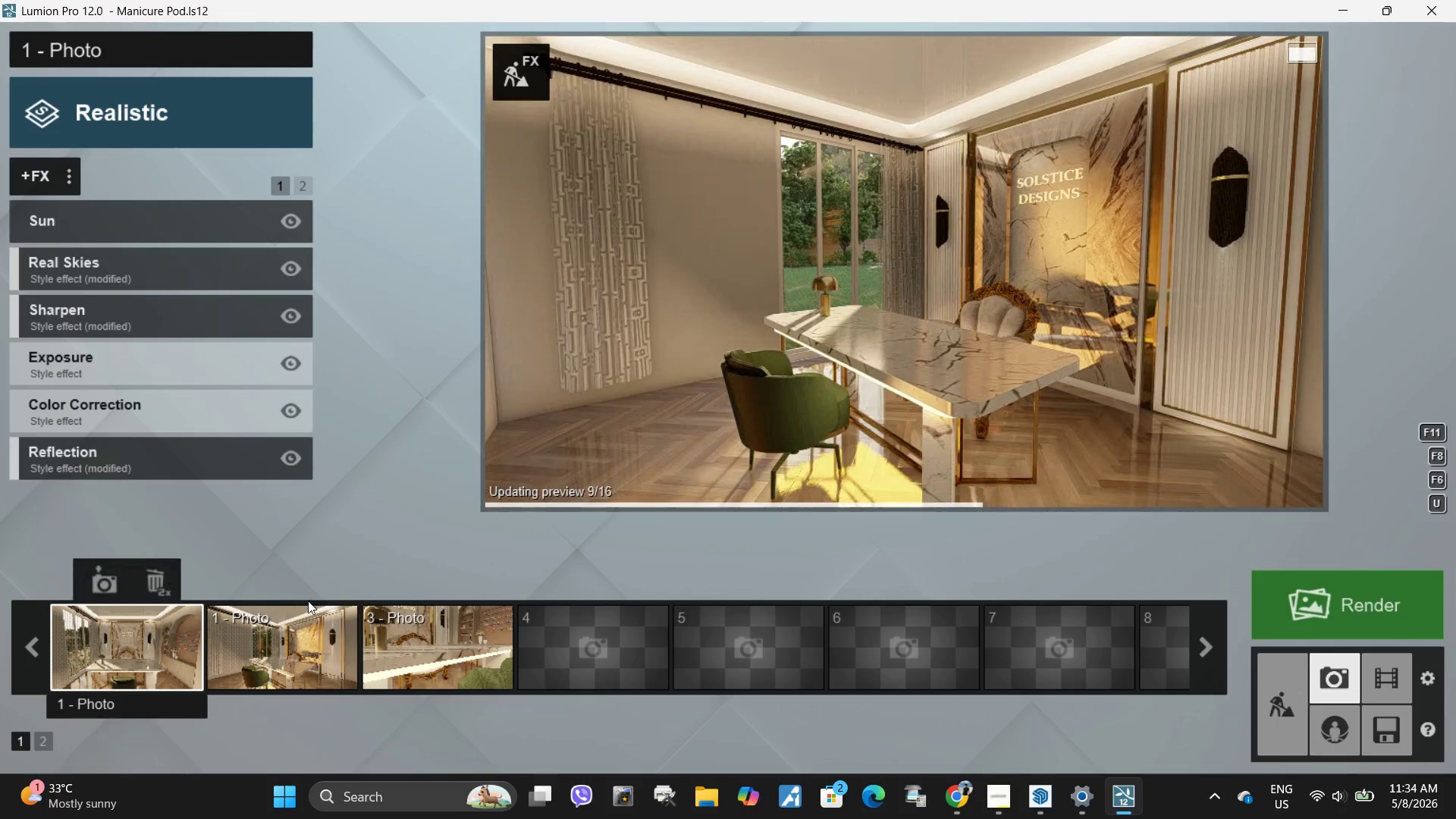 
left_click([284, 638])
 